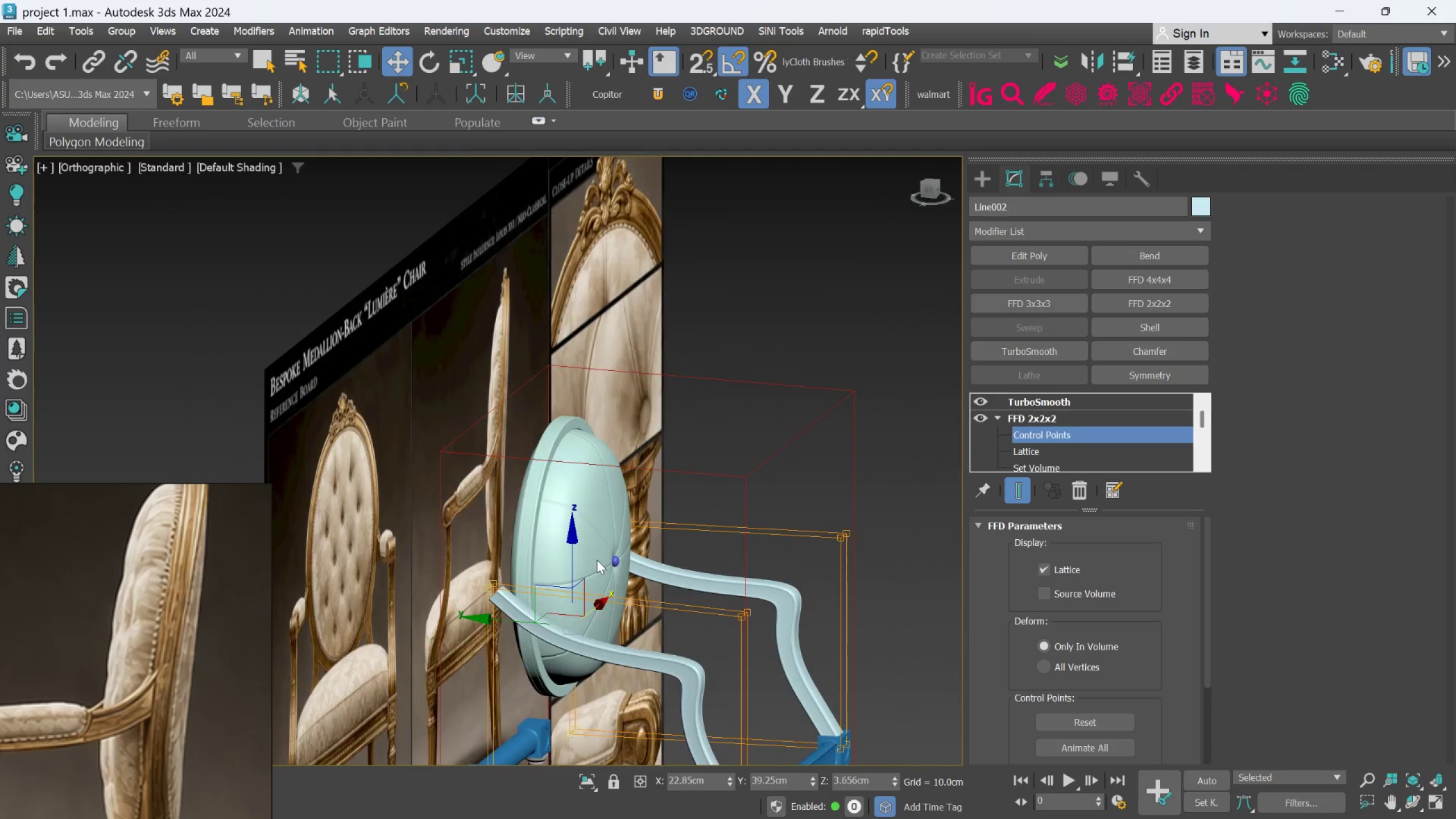 
hold_key(key=AltLeft, duration=0.97)
 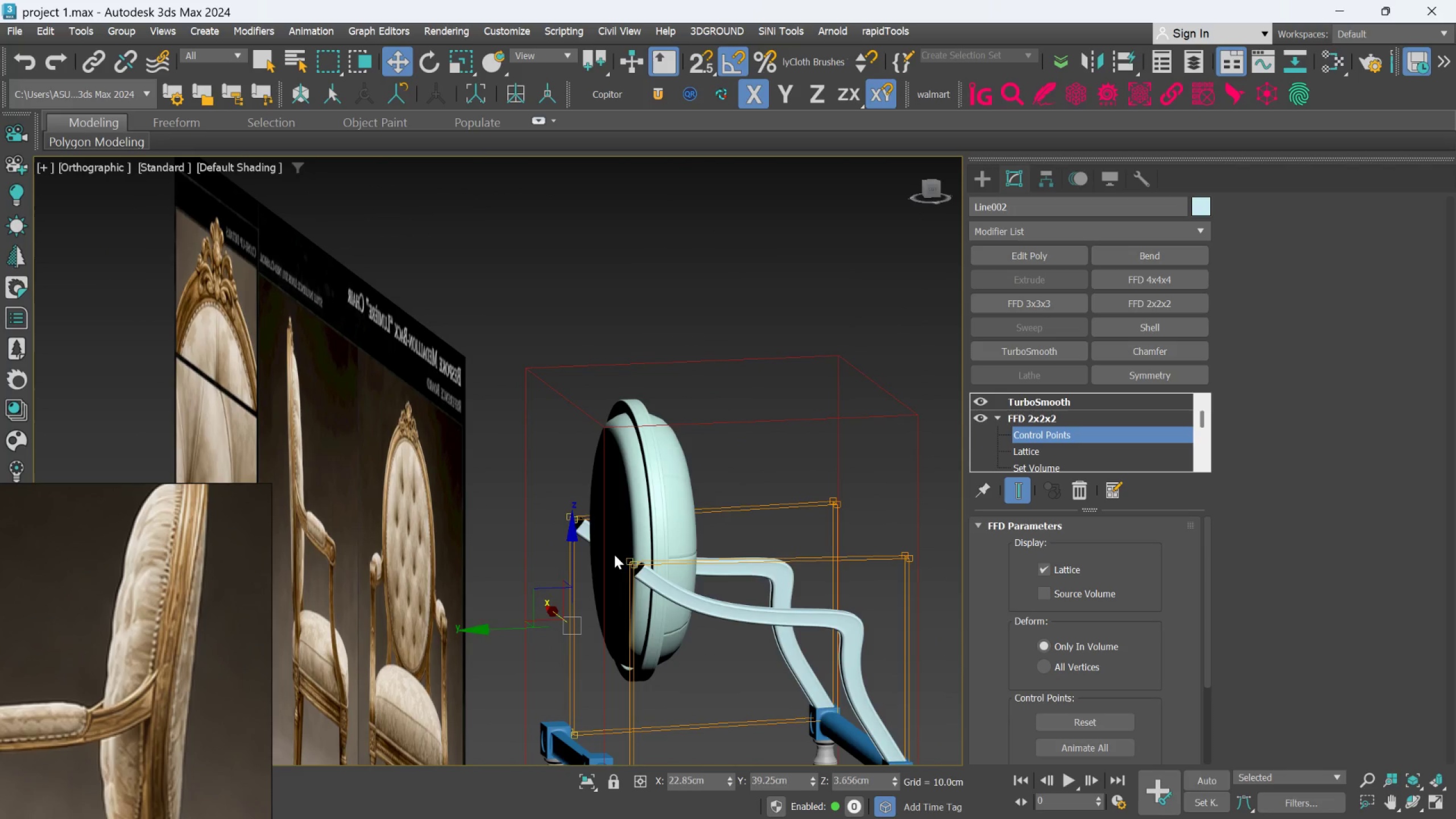 
hold_key(key=AltLeft, duration=1.12)
 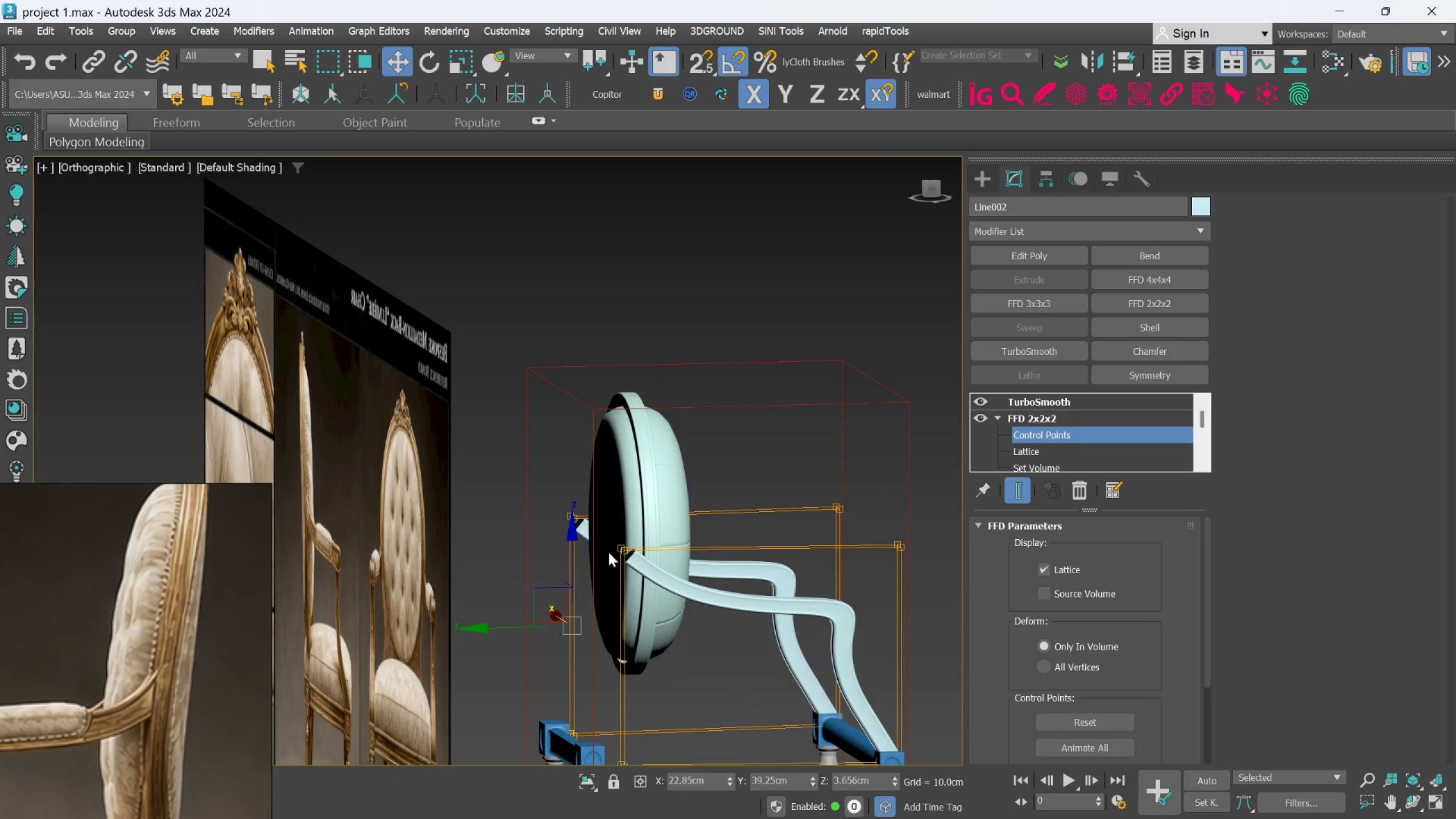 
scroll: coordinate [609, 552], scroll_direction: up, amount: 1.0
 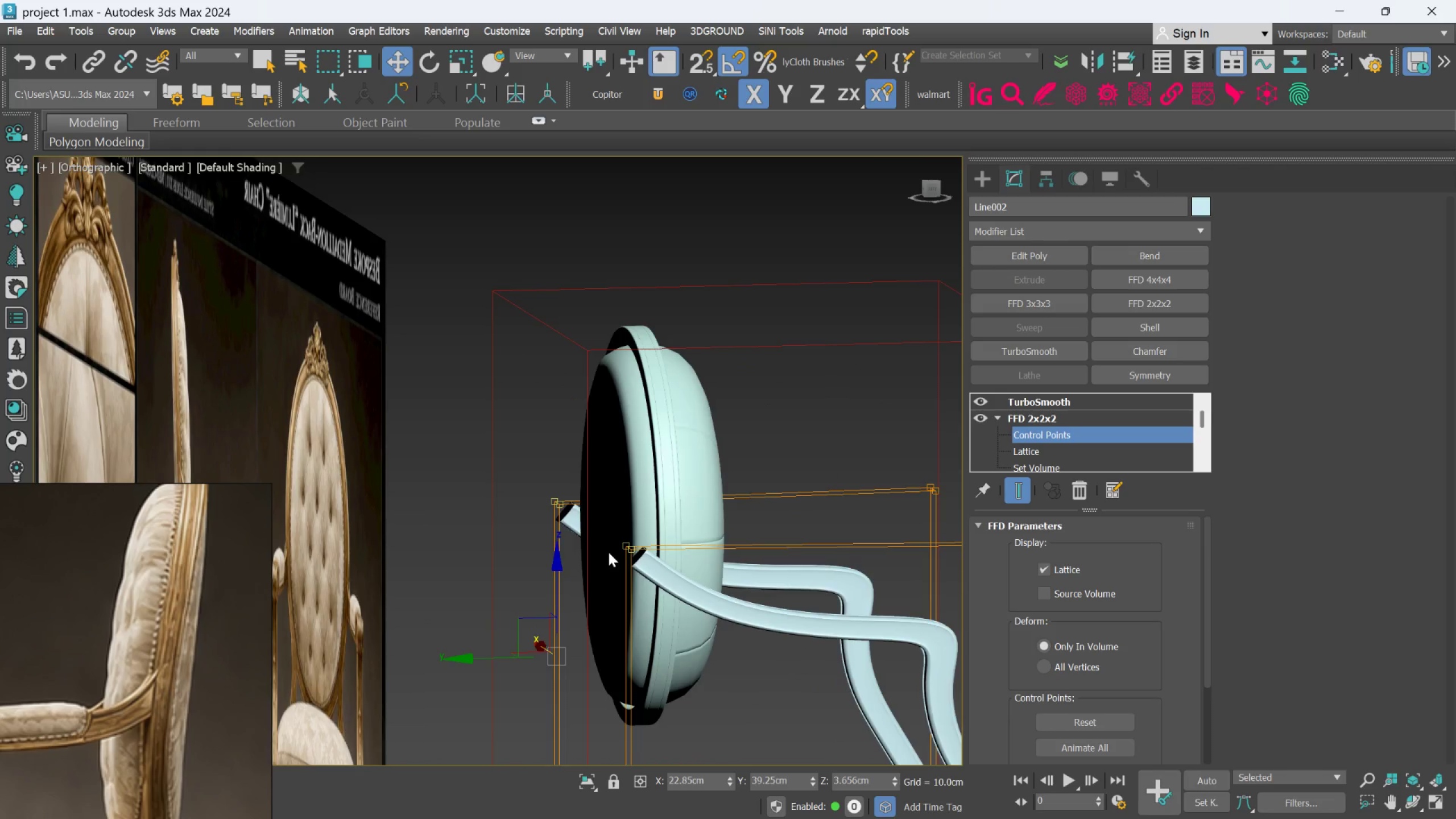 
hold_key(key=AltLeft, duration=0.67)
 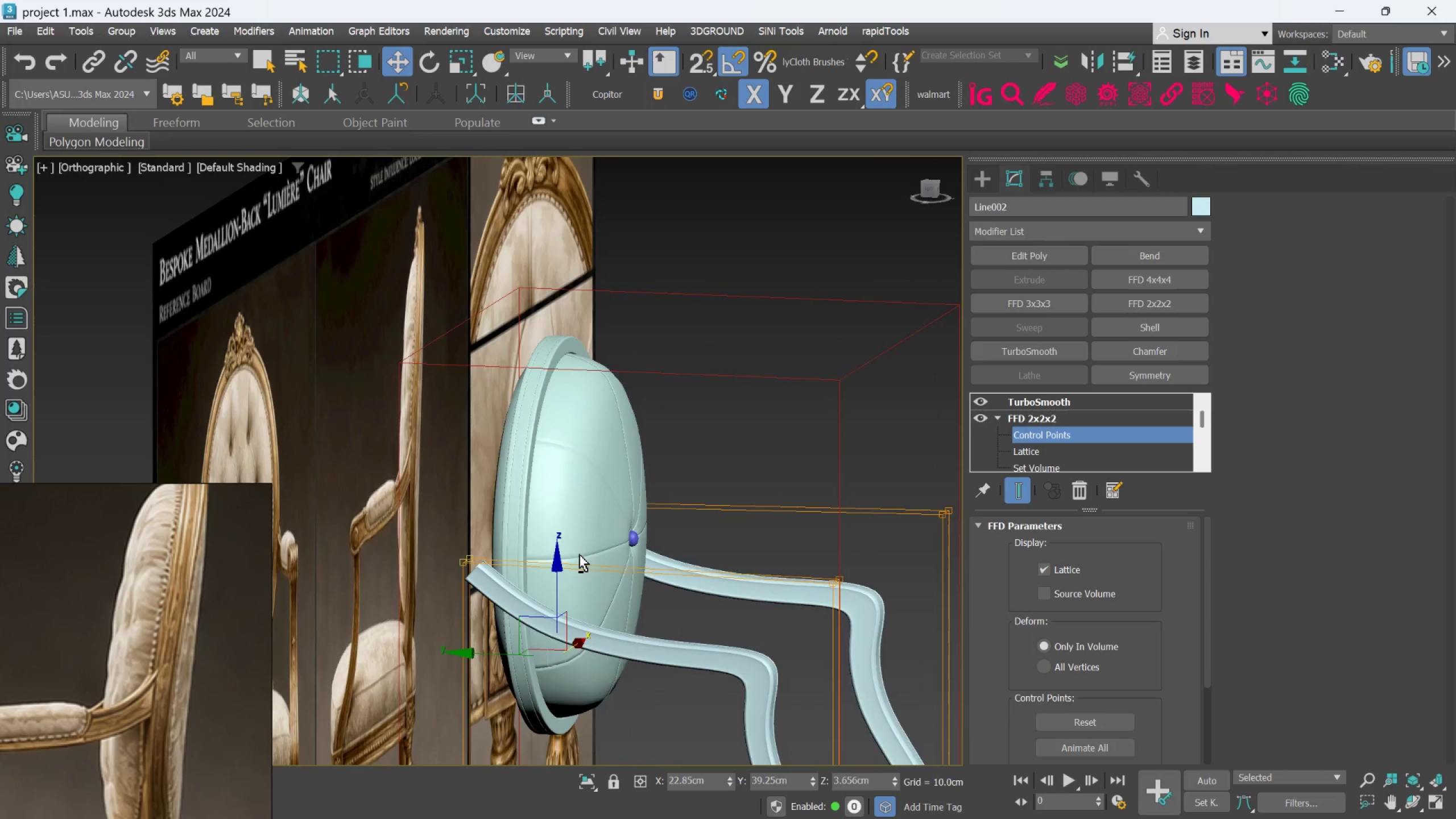 
scroll: coordinate [580, 555], scroll_direction: down, amount: 1.0
 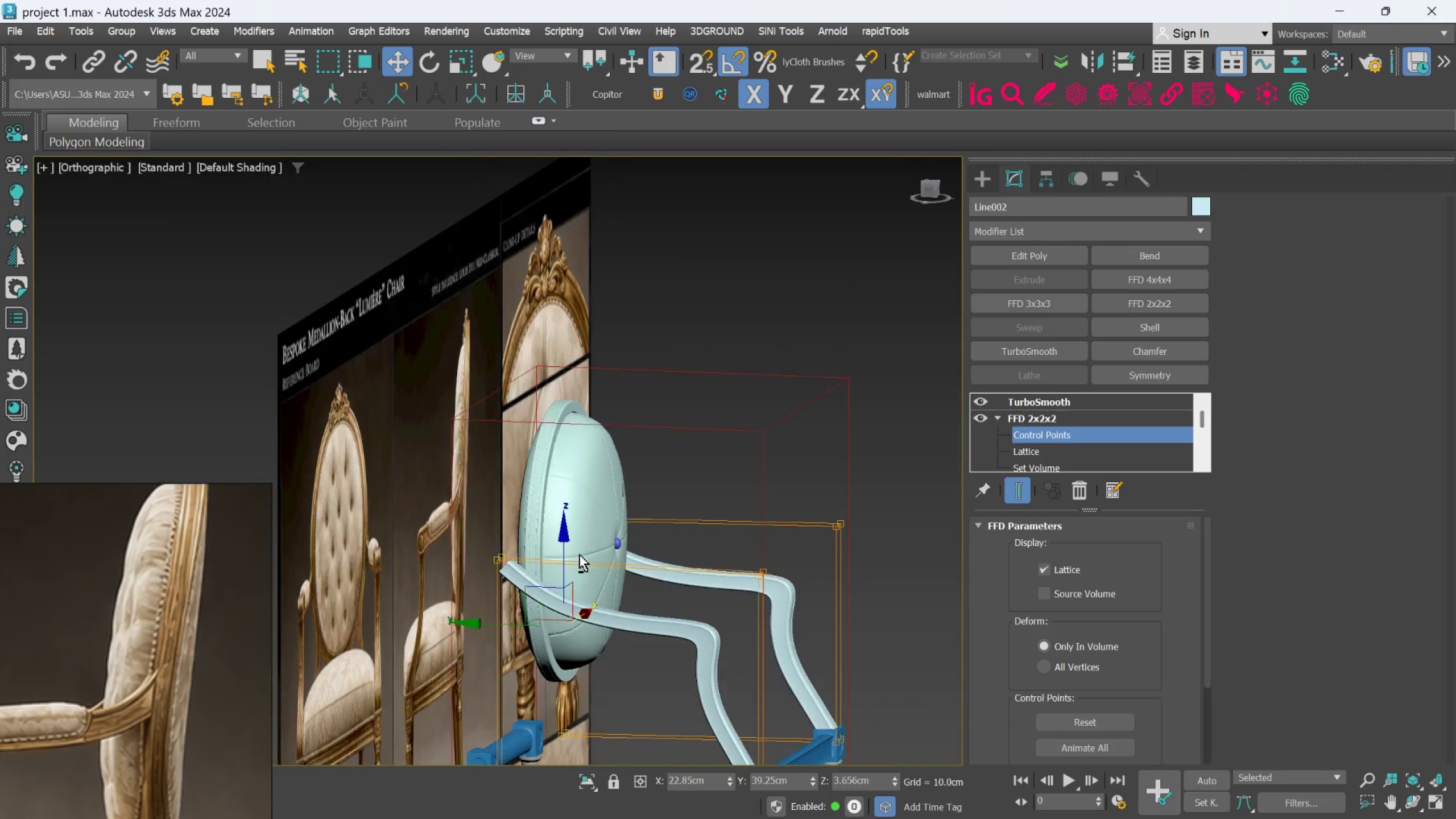 
hold_key(key=AltLeft, duration=0.72)
 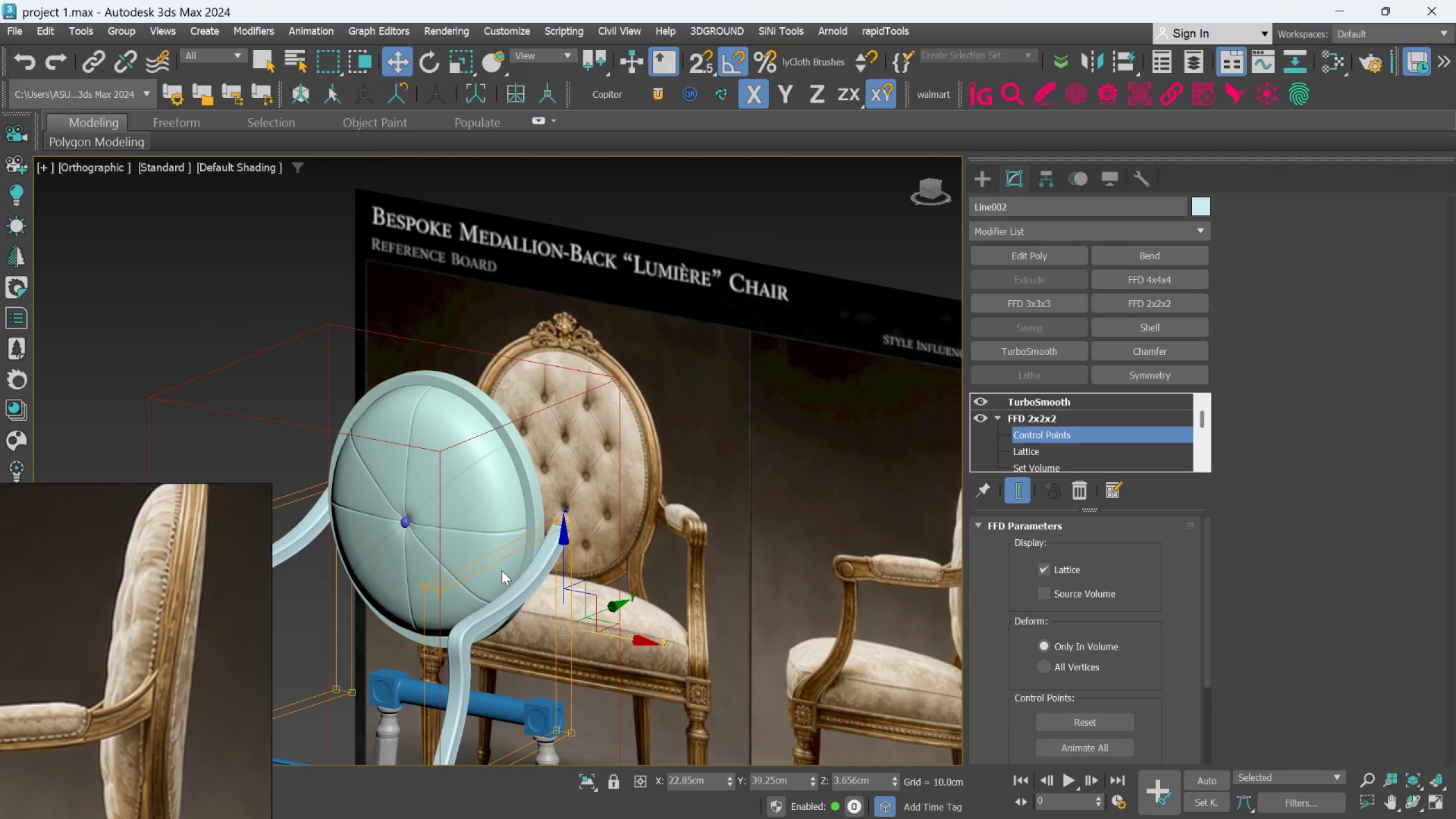 
hold_key(key=AltLeft, duration=0.53)
 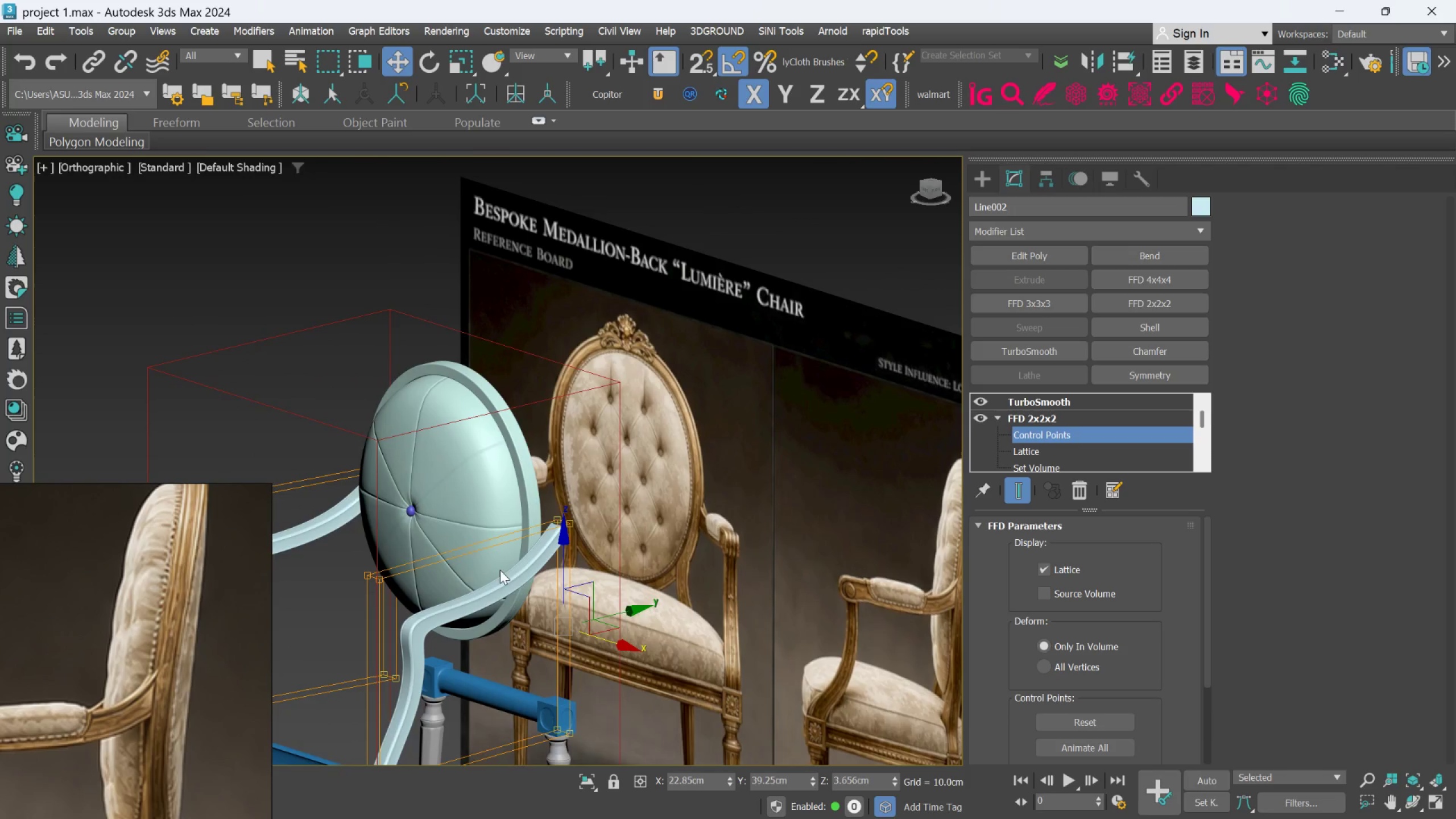 
hold_key(key=AltLeft, duration=0.61)
 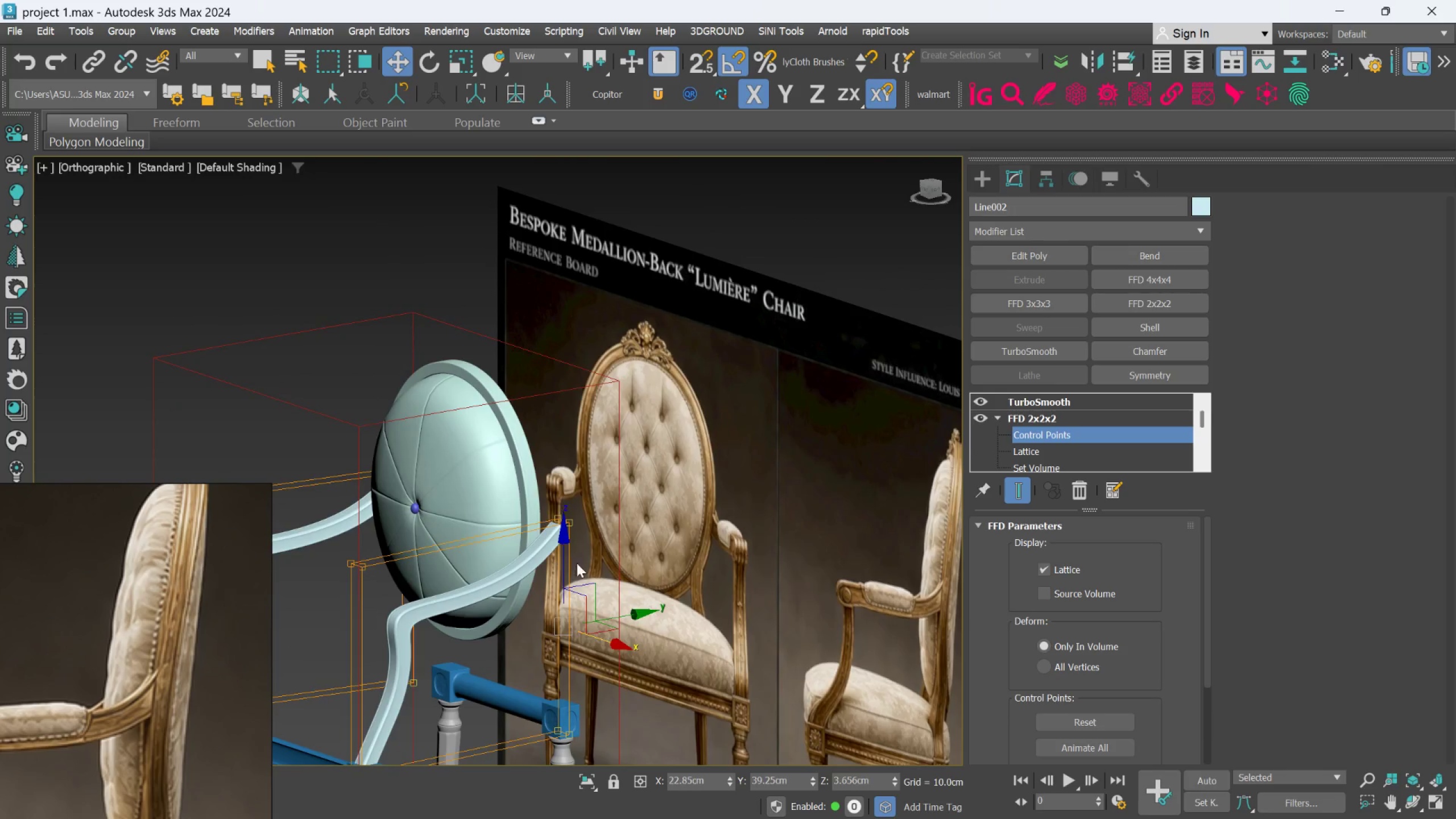 
hold_key(key=AltLeft, duration=0.95)
 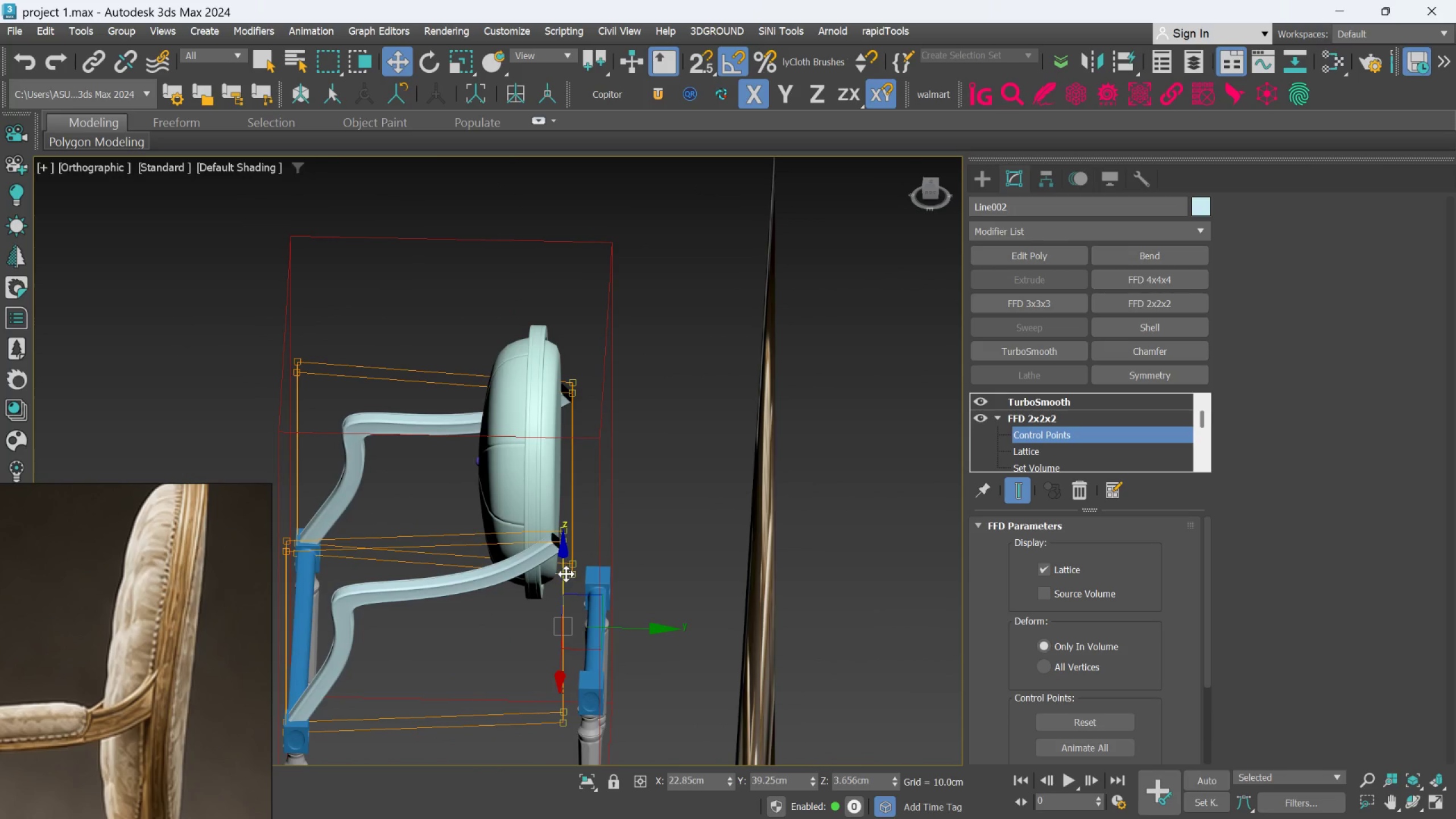 
hold_key(key=AltLeft, duration=0.84)
 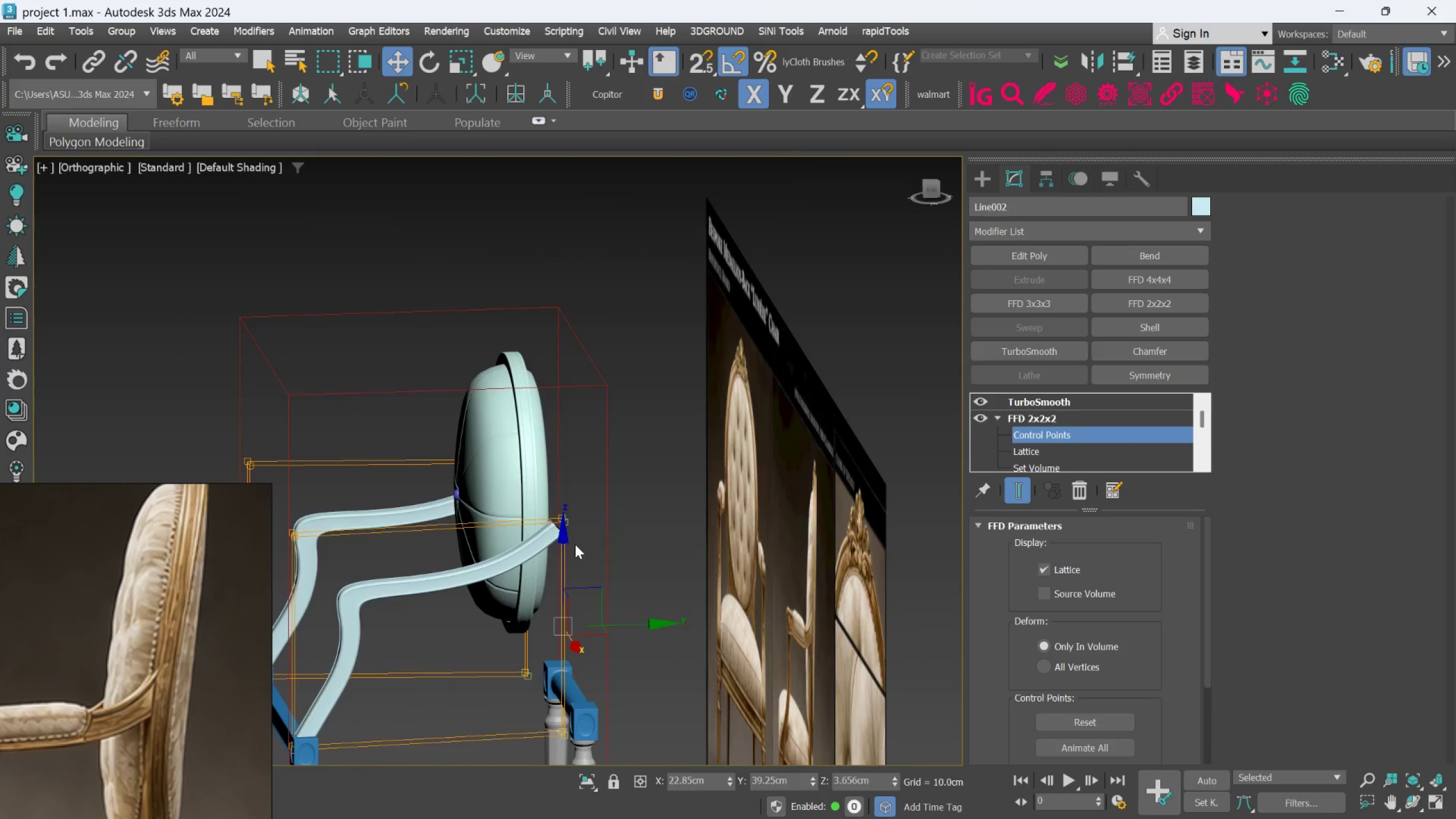 
scroll: coordinate [575, 544], scroll_direction: up, amount: 1.0
 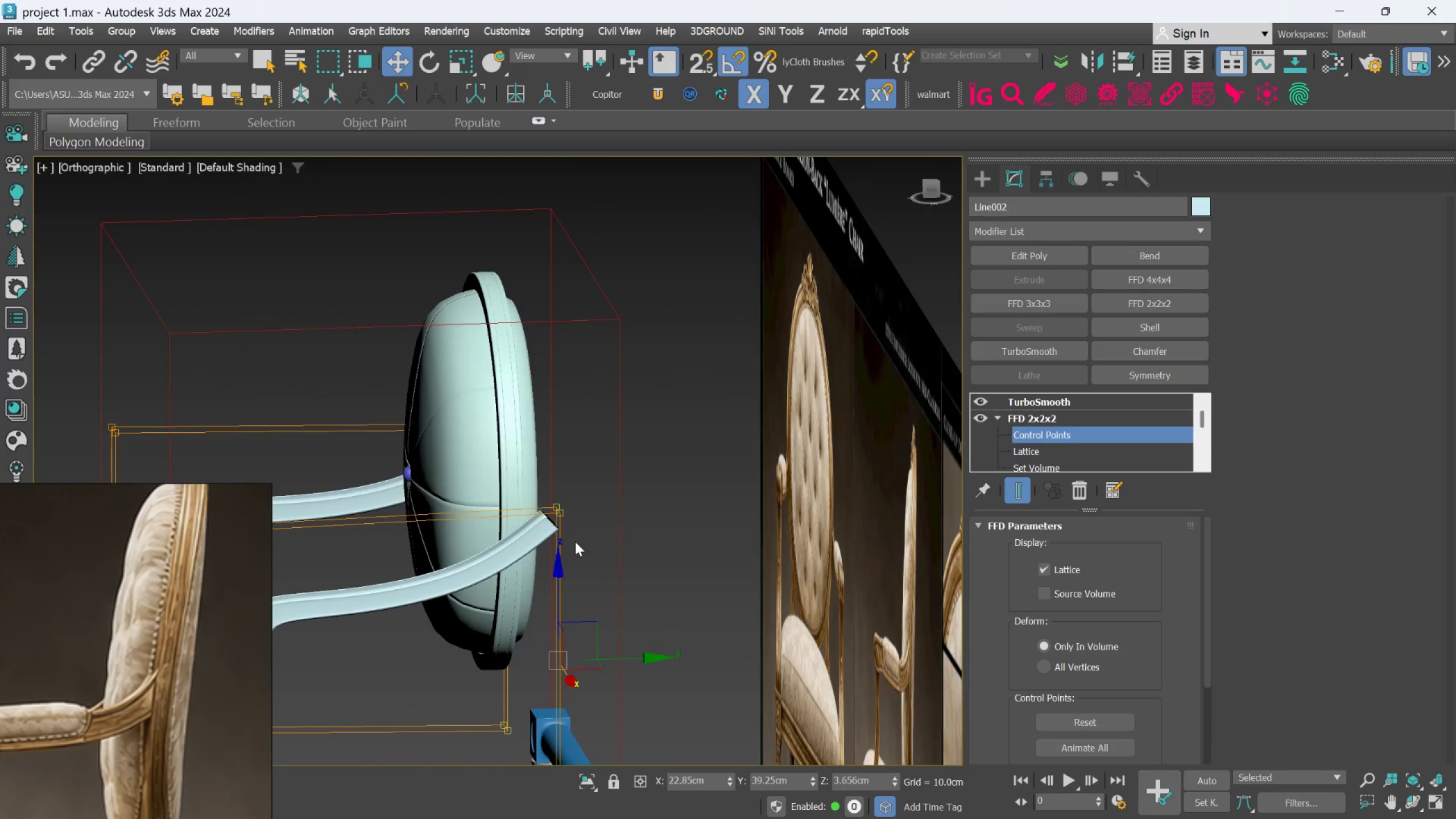 
hold_key(key=AltLeft, duration=1.52)
 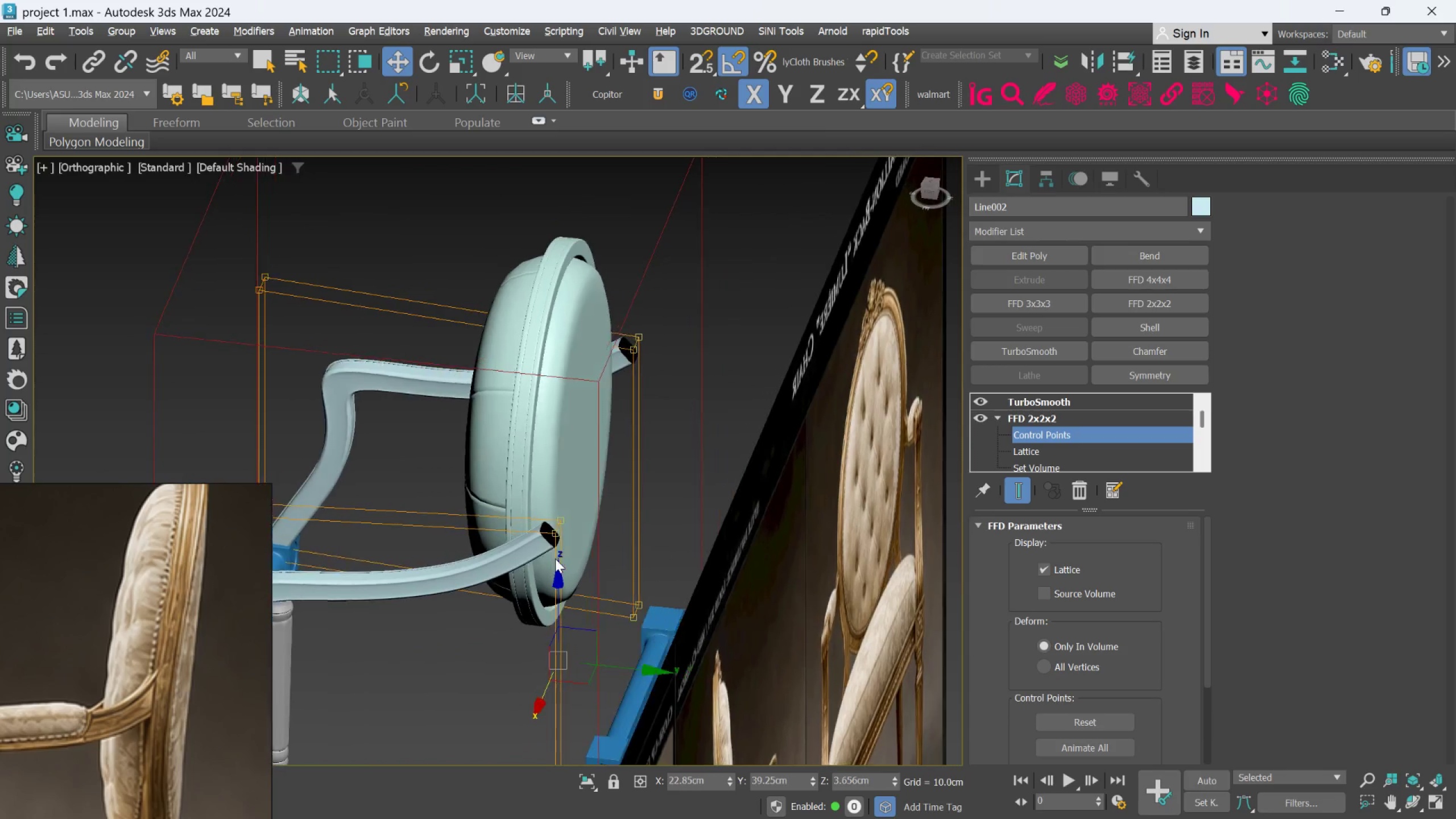 
hold_key(key=AltLeft, duration=0.92)
 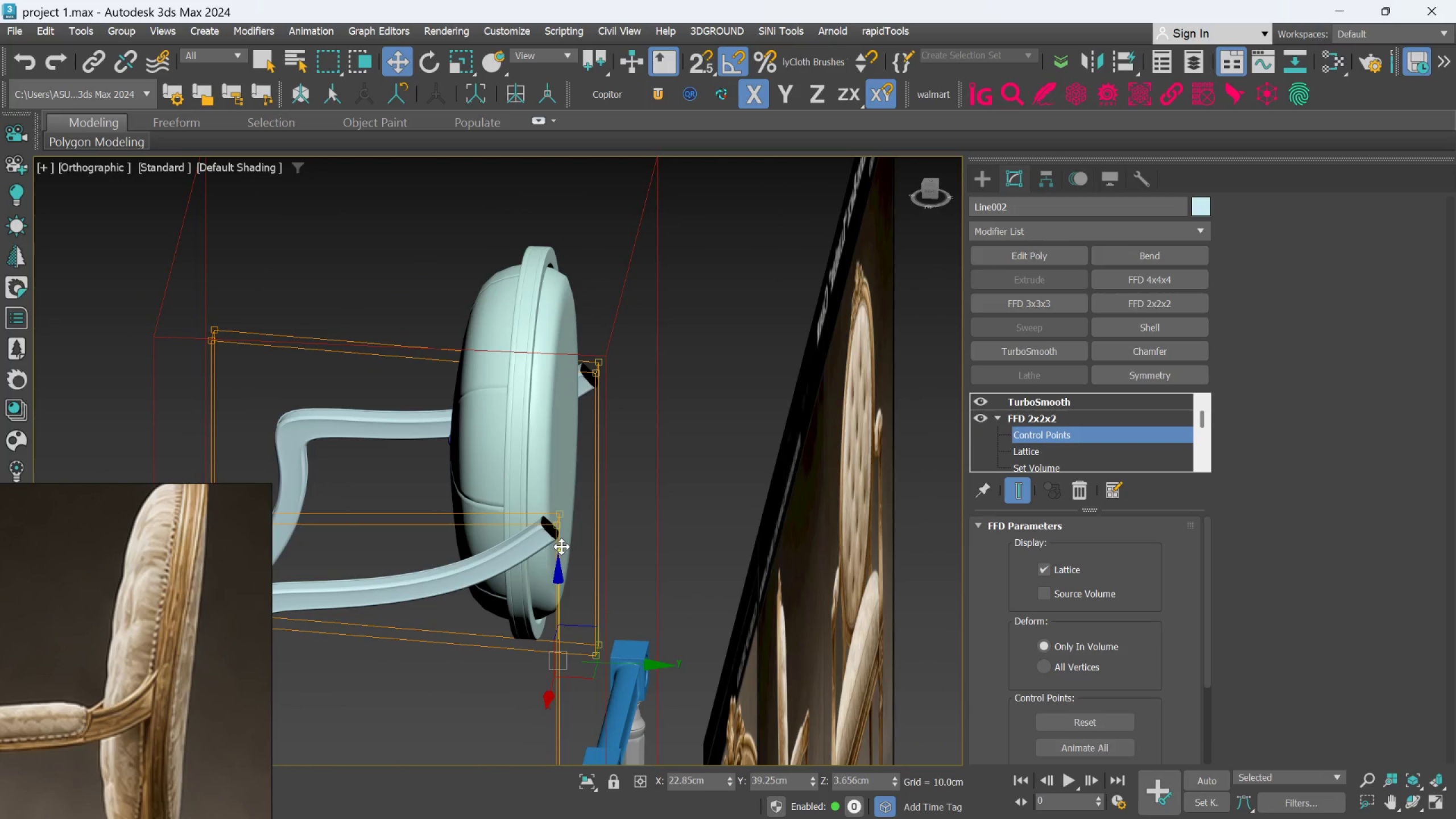 
hold_key(key=AltLeft, duration=0.78)
 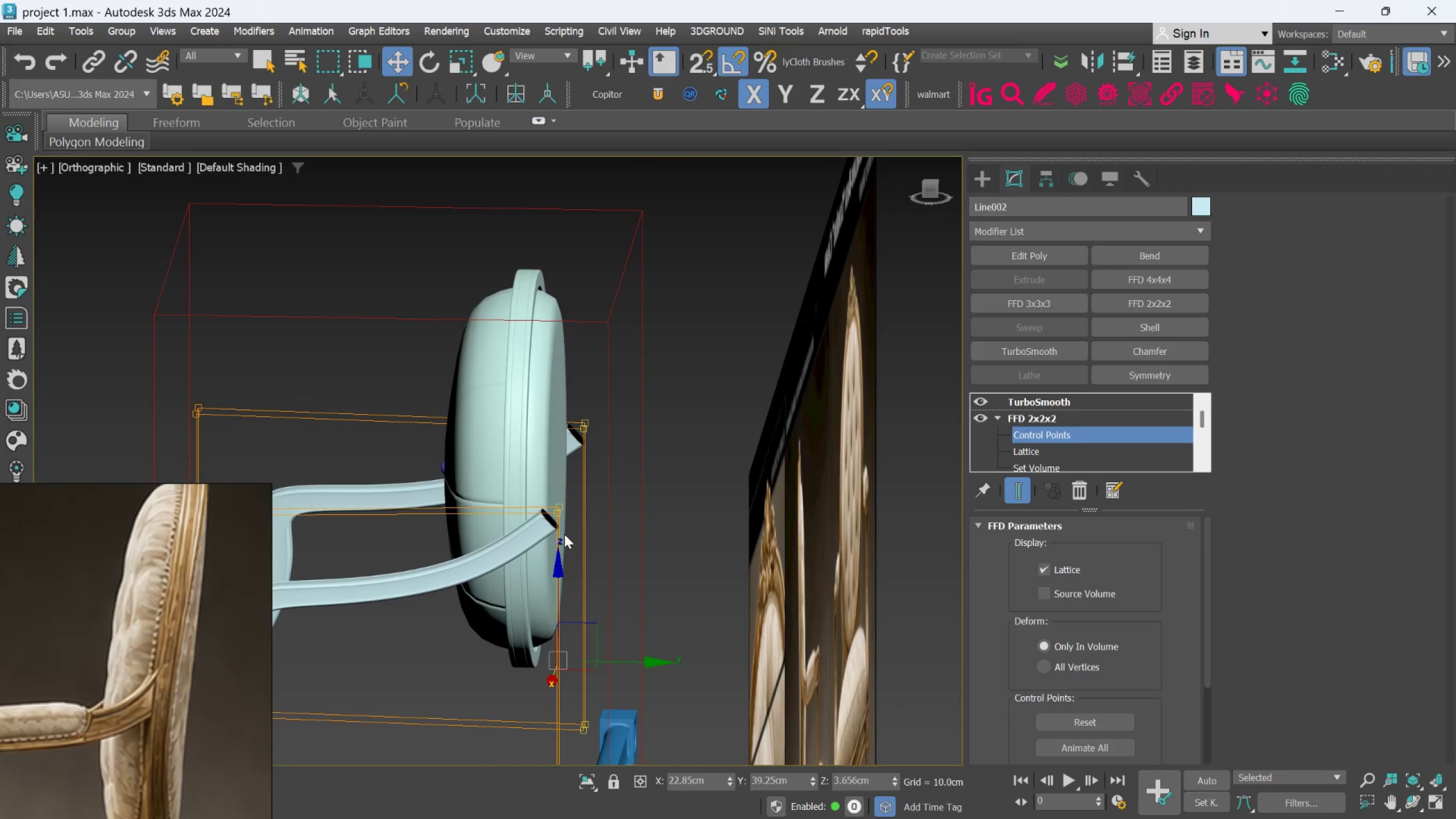 
scroll: coordinate [564, 534], scroll_direction: up, amount: 2.0
 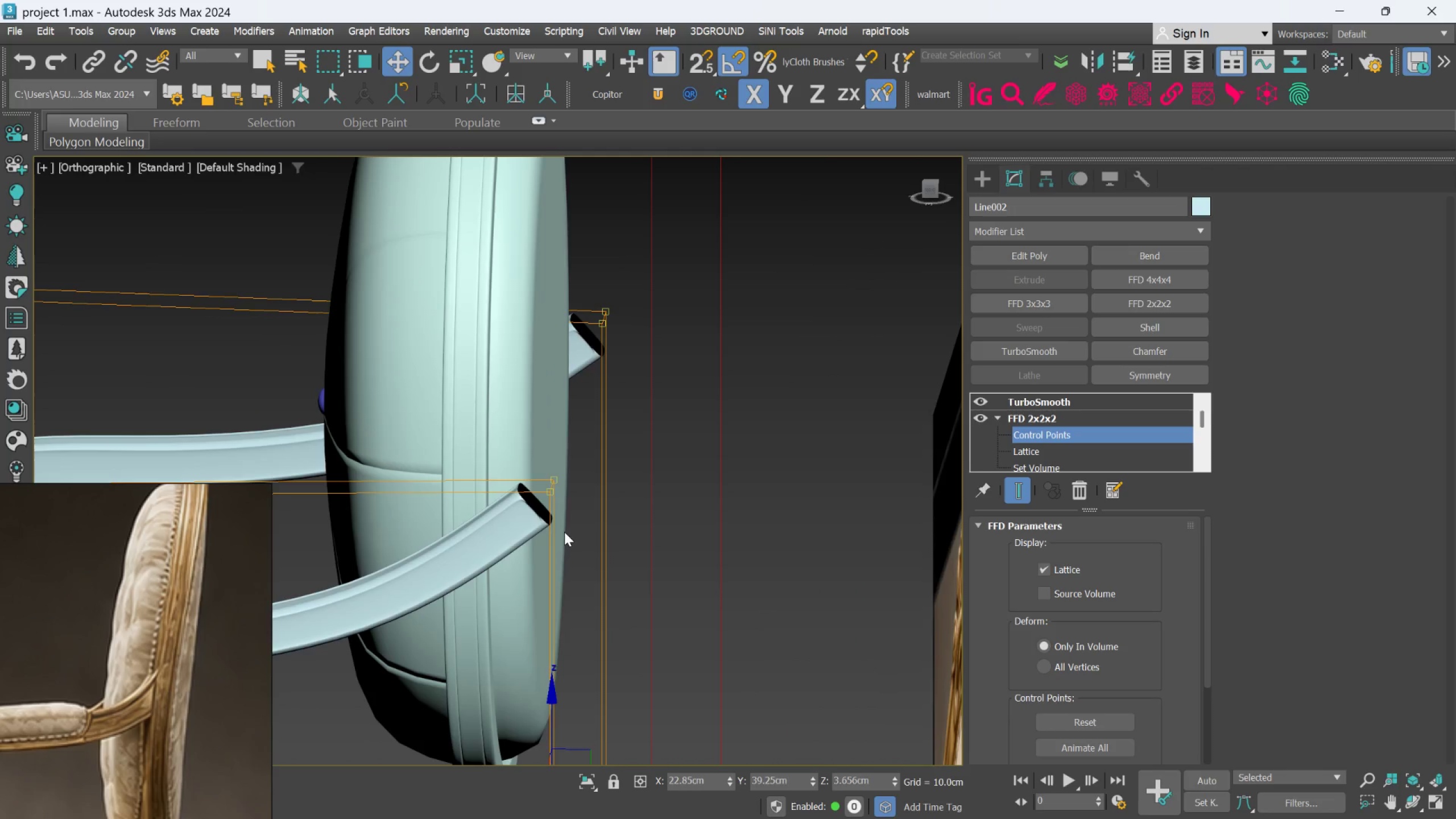 
hold_key(key=AltLeft, duration=0.41)
 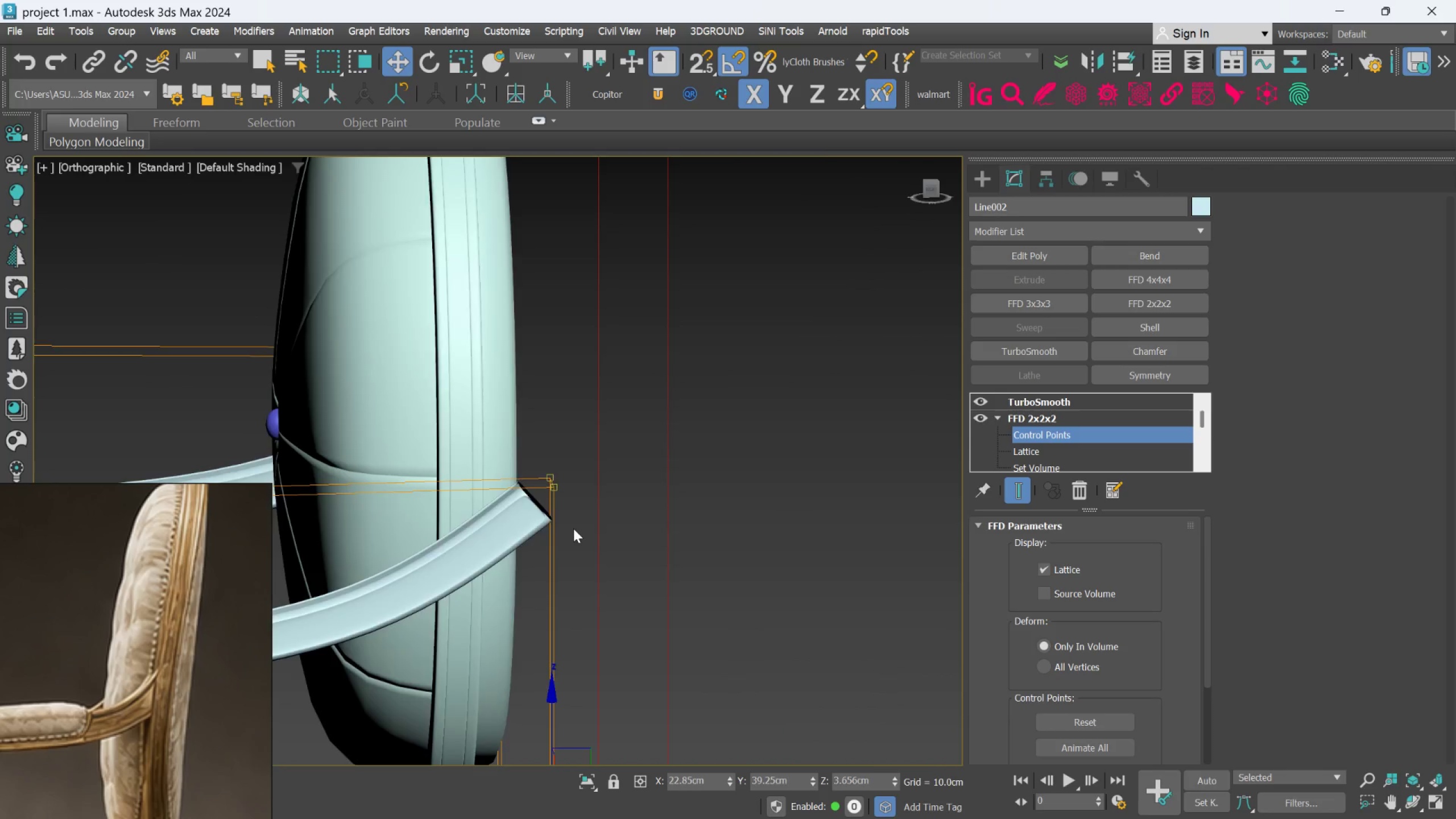 
scroll: coordinate [597, 545], scroll_direction: down, amount: 3.0
 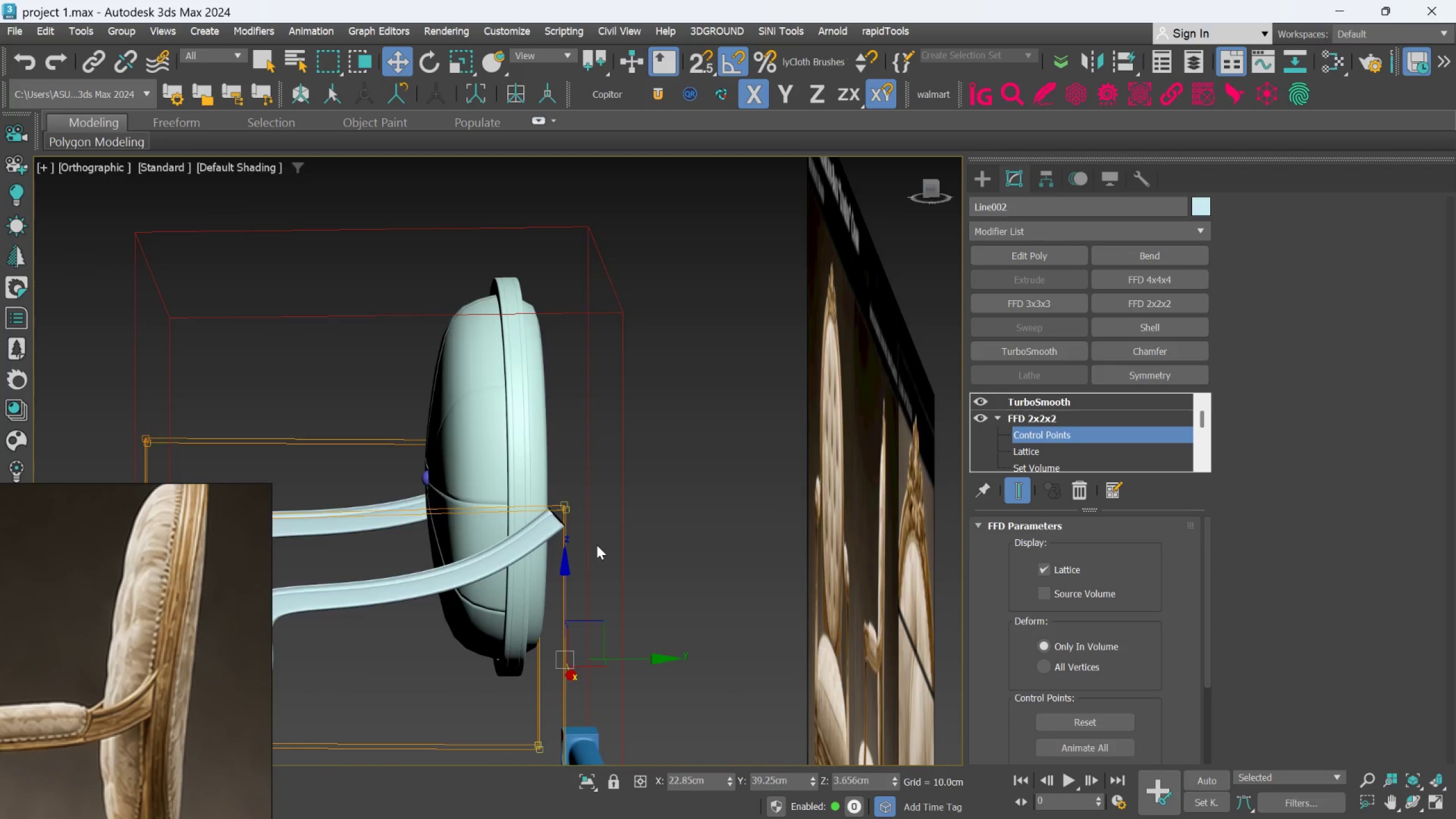 
hold_key(key=AltLeft, duration=0.47)
 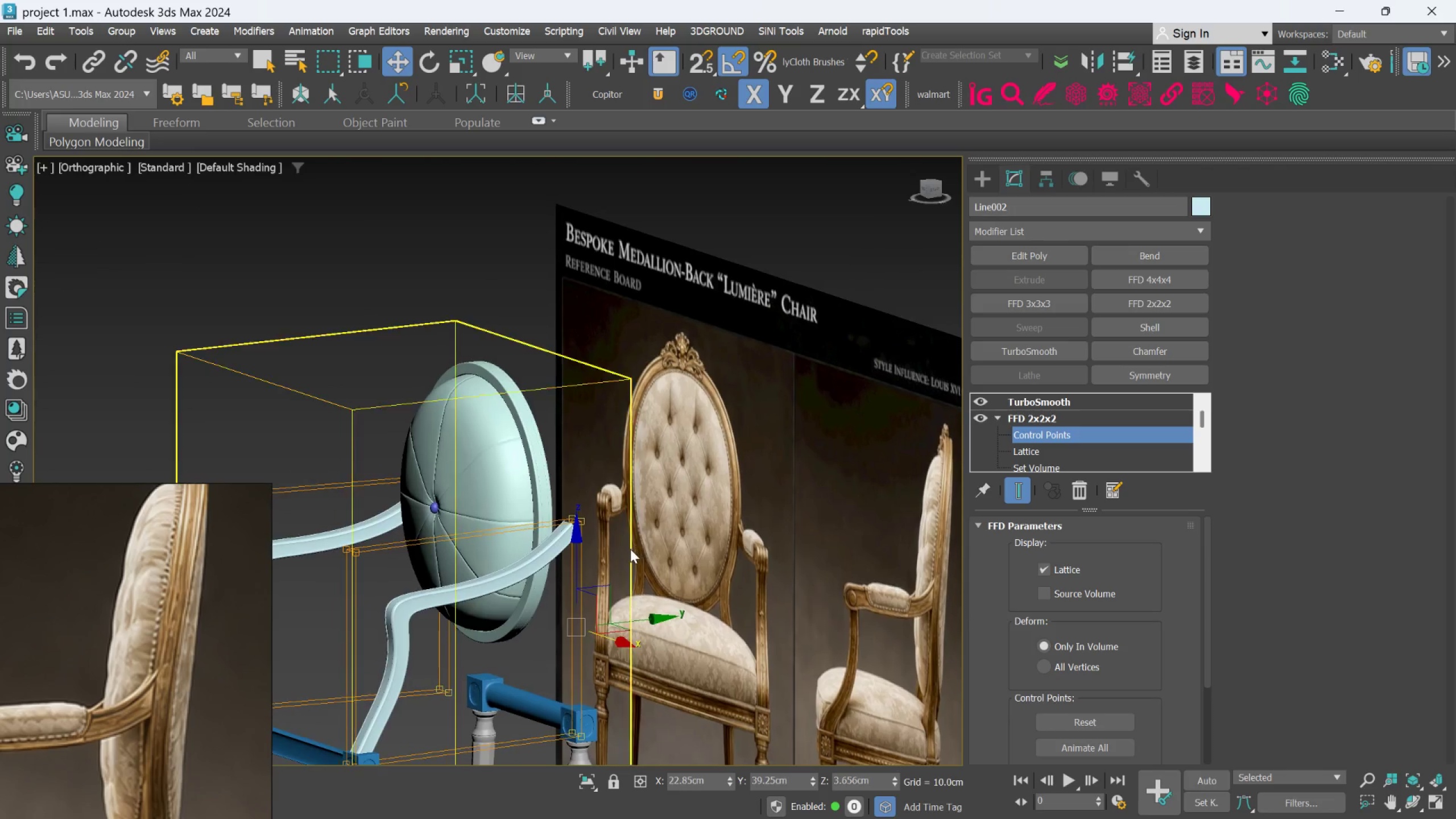 
scroll: coordinate [630, 551], scroll_direction: down, amount: 2.0
 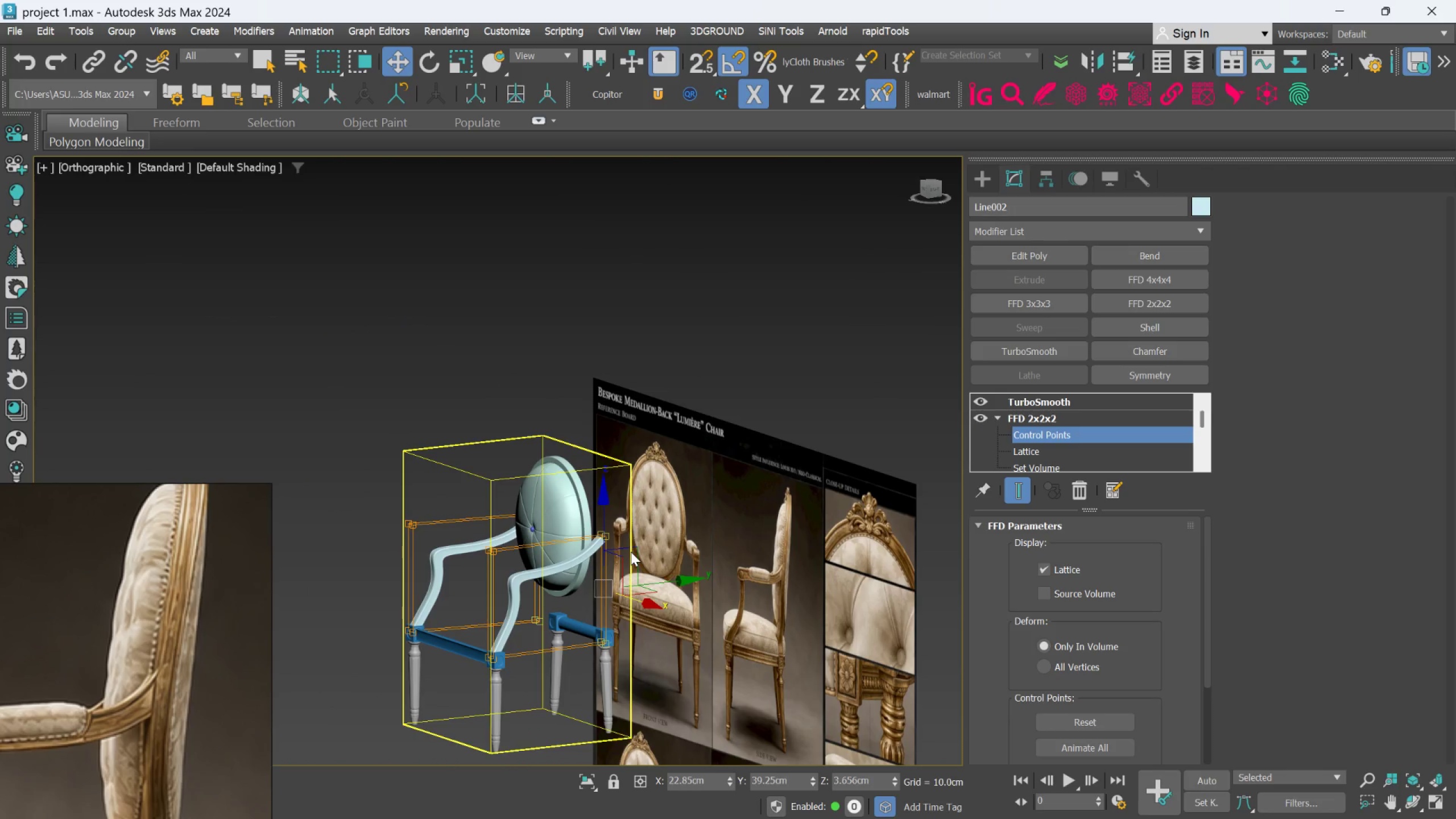 
scroll: coordinate [622, 531], scroll_direction: up, amount: 3.0
 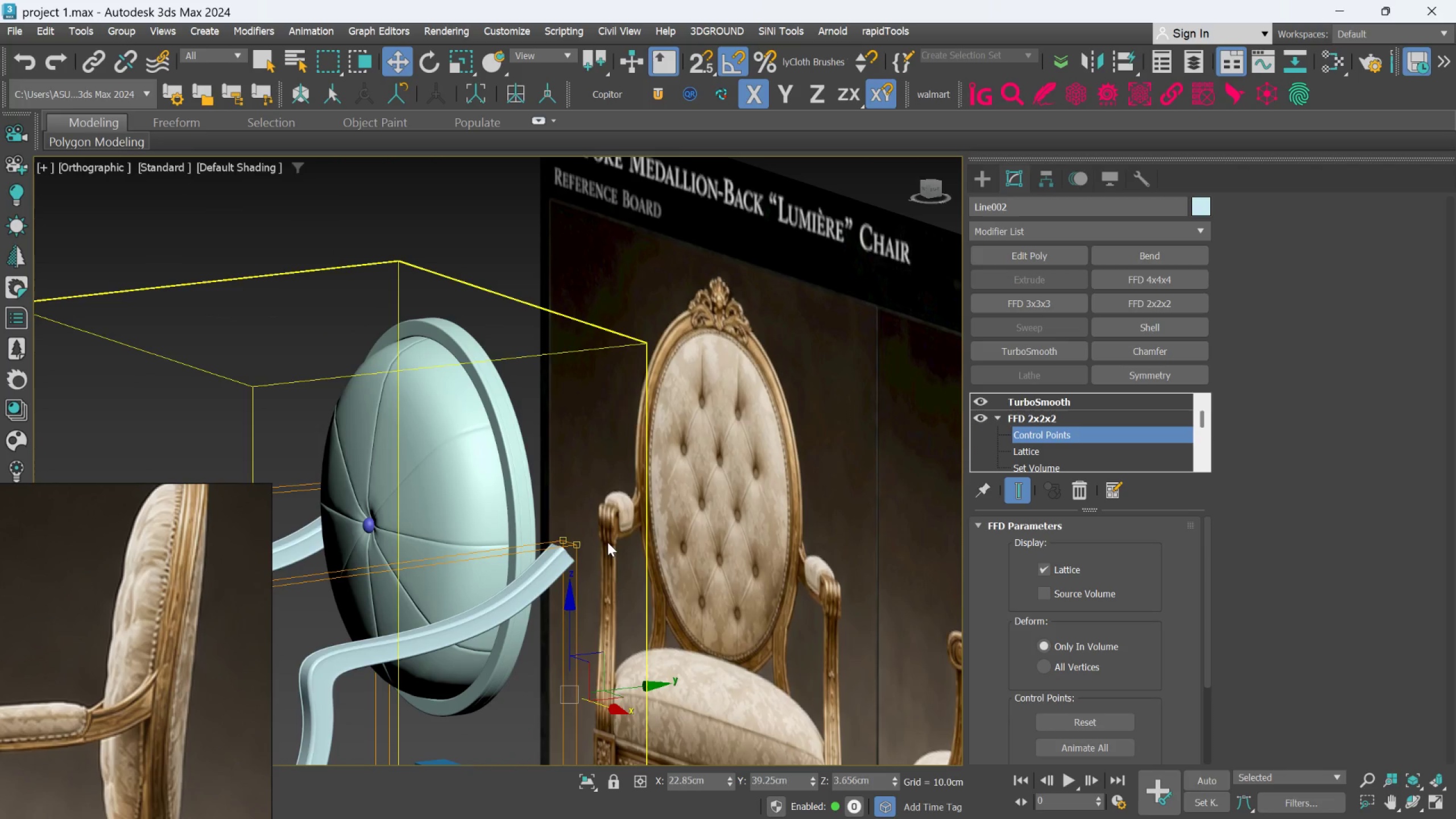 
key(F)
 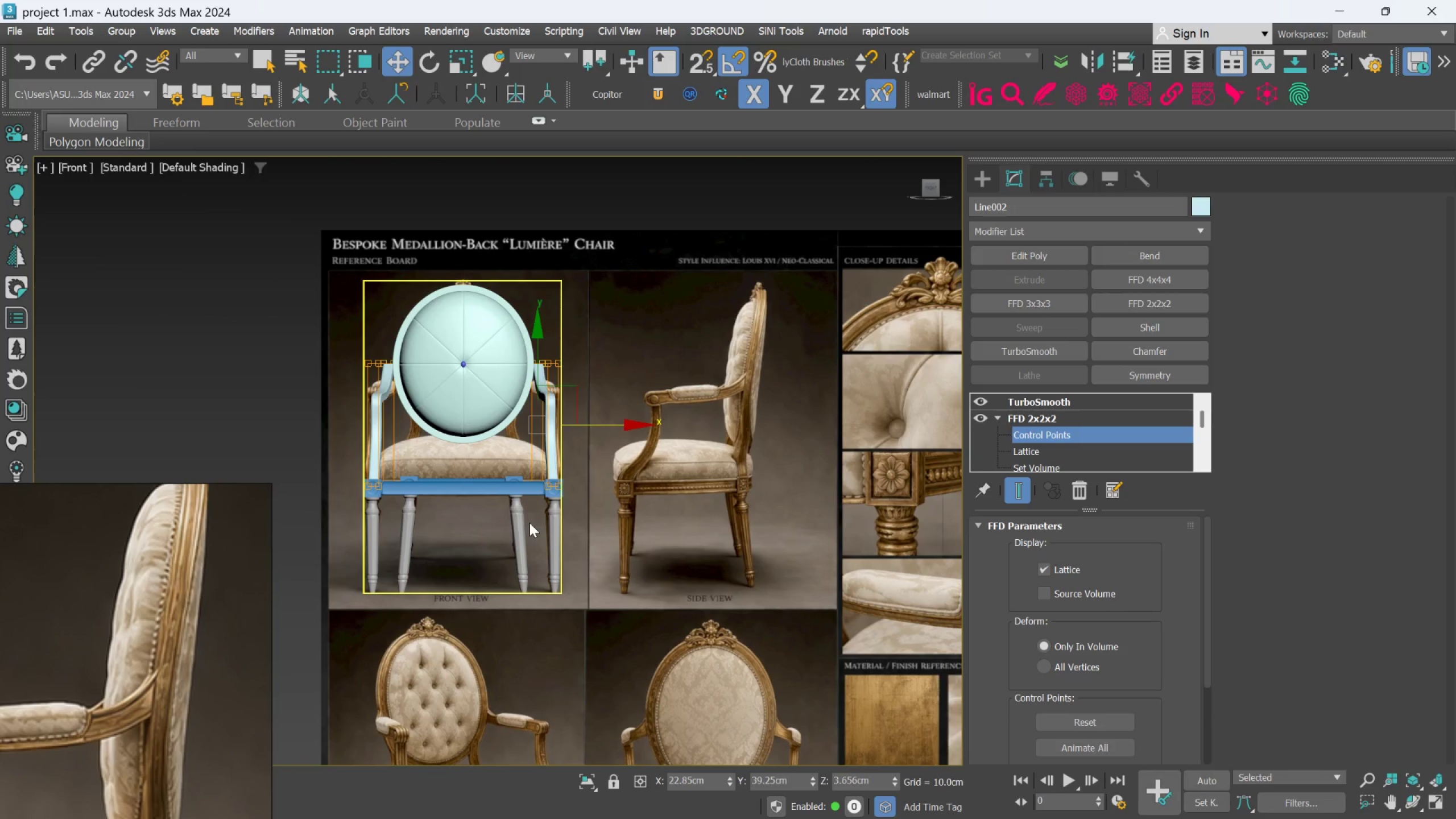 
scroll: coordinate [647, 360], scroll_direction: up, amount: 5.0
 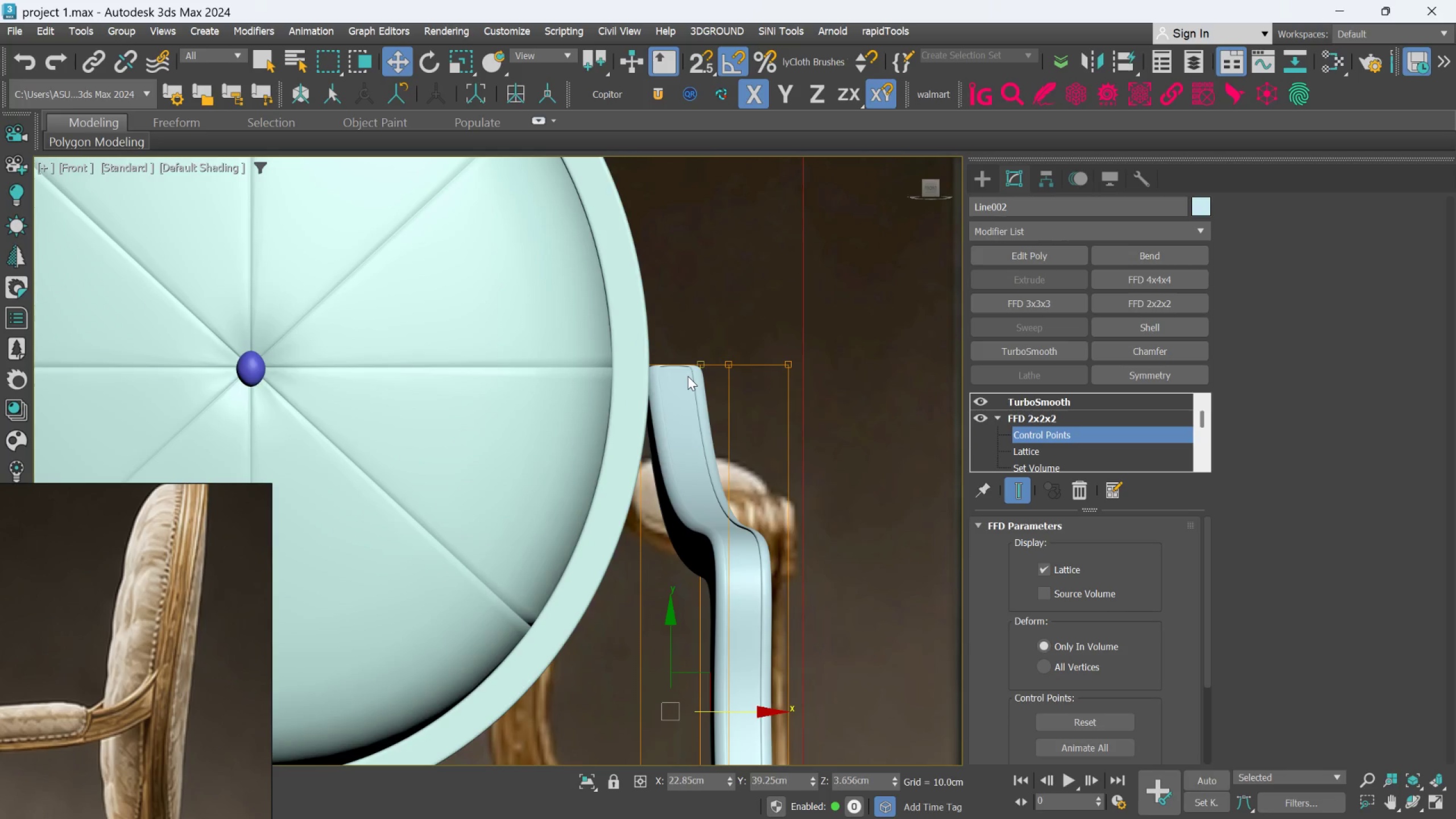 
scroll: coordinate [690, 411], scroll_direction: down, amount: 3.0
 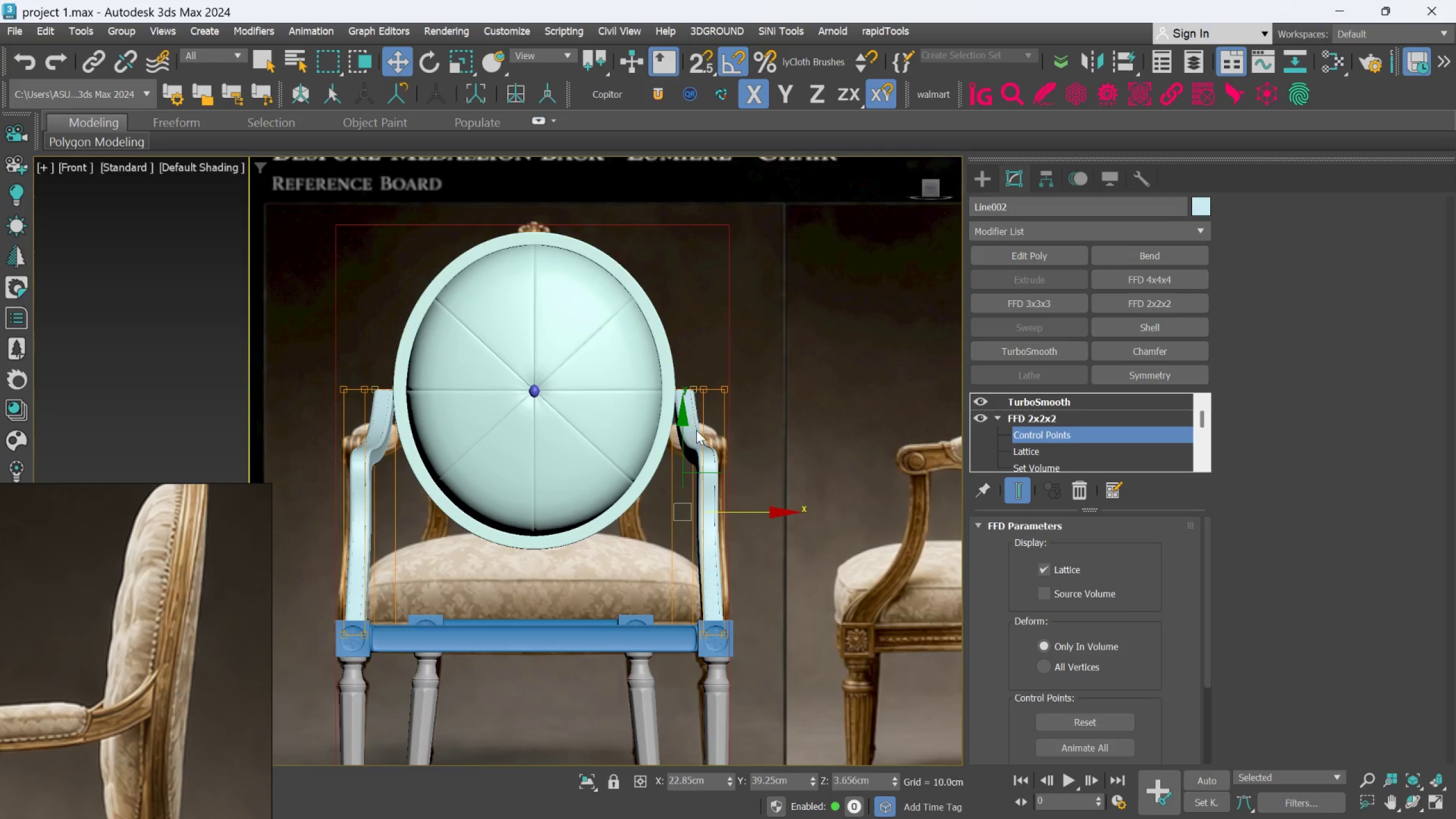 
hold_key(key=AltLeft, duration=0.67)
 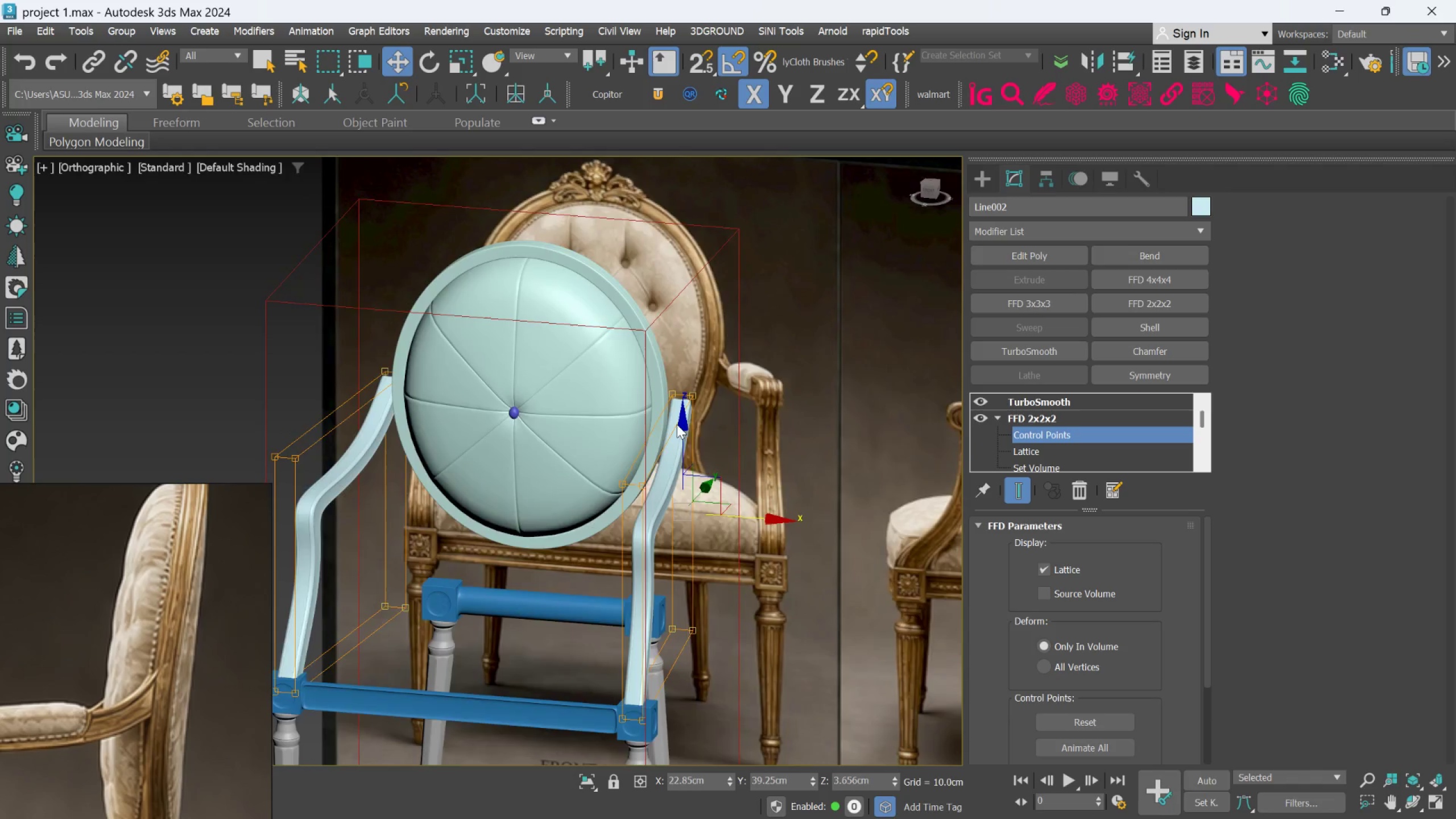 
scroll: coordinate [676, 419], scroll_direction: up, amount: 3.0
 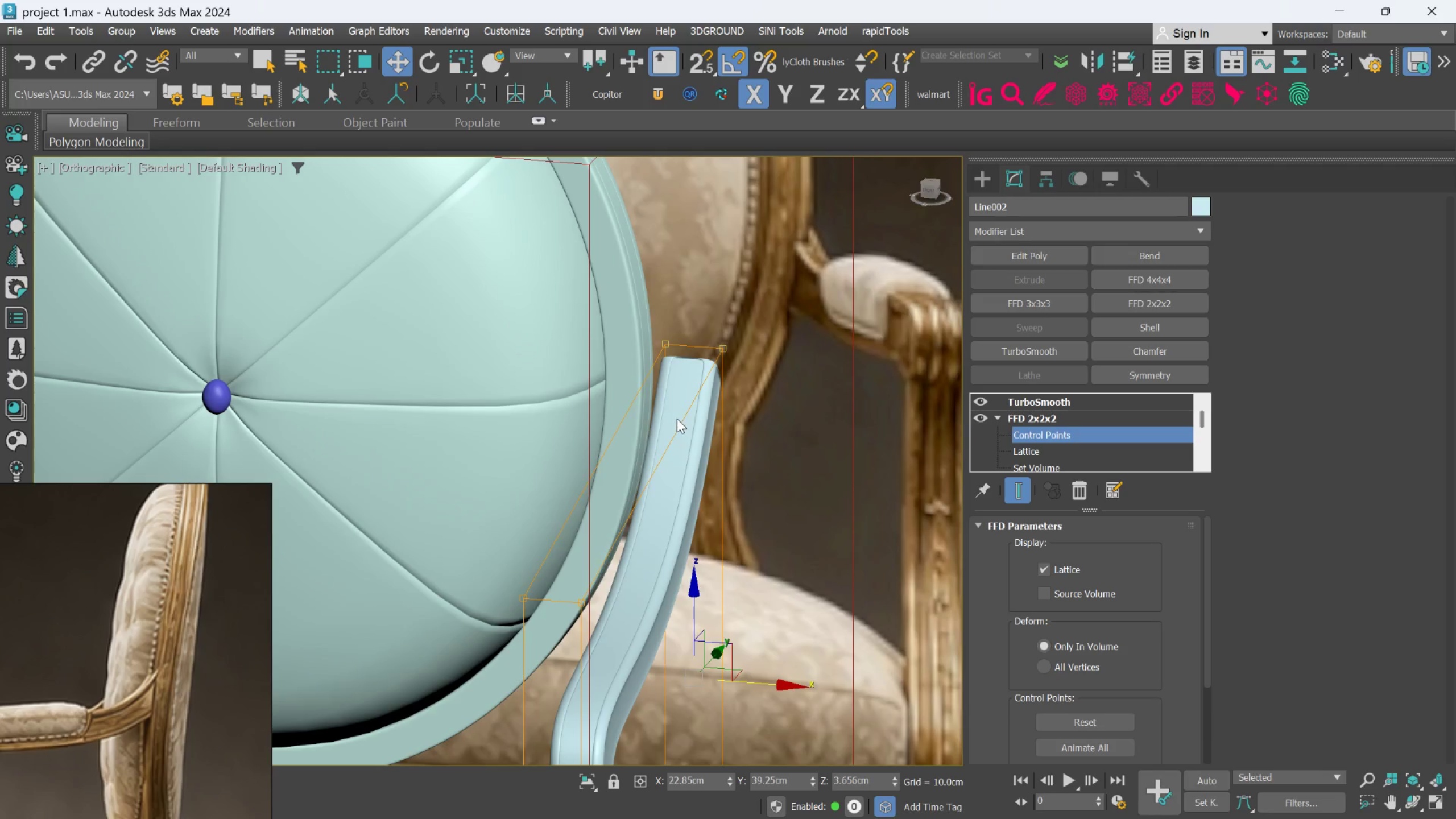 
hold_key(key=AltLeft, duration=1.22)
 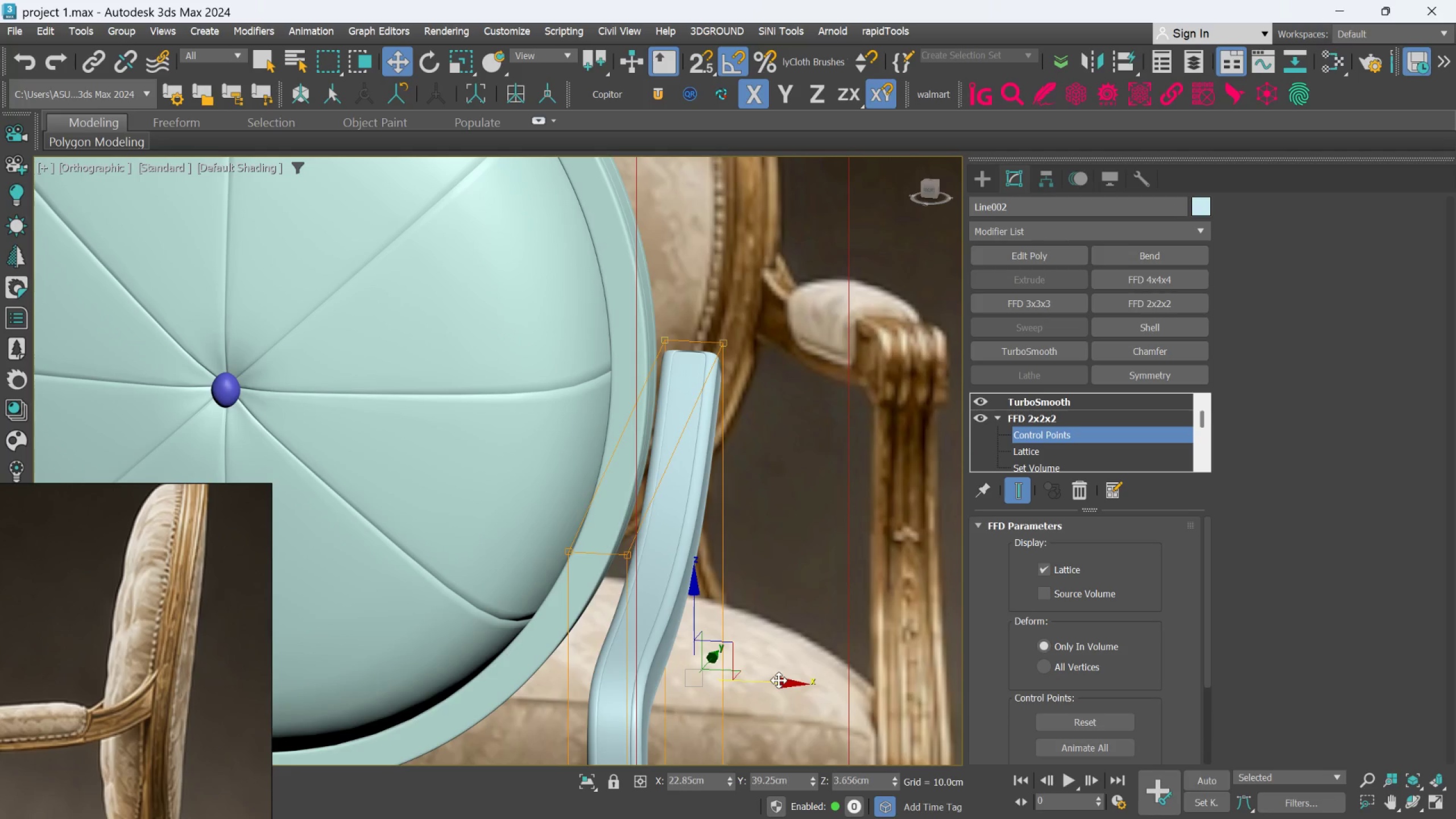 
left_click_drag(start_coordinate=[779, 681], to_coordinate=[777, 673])
 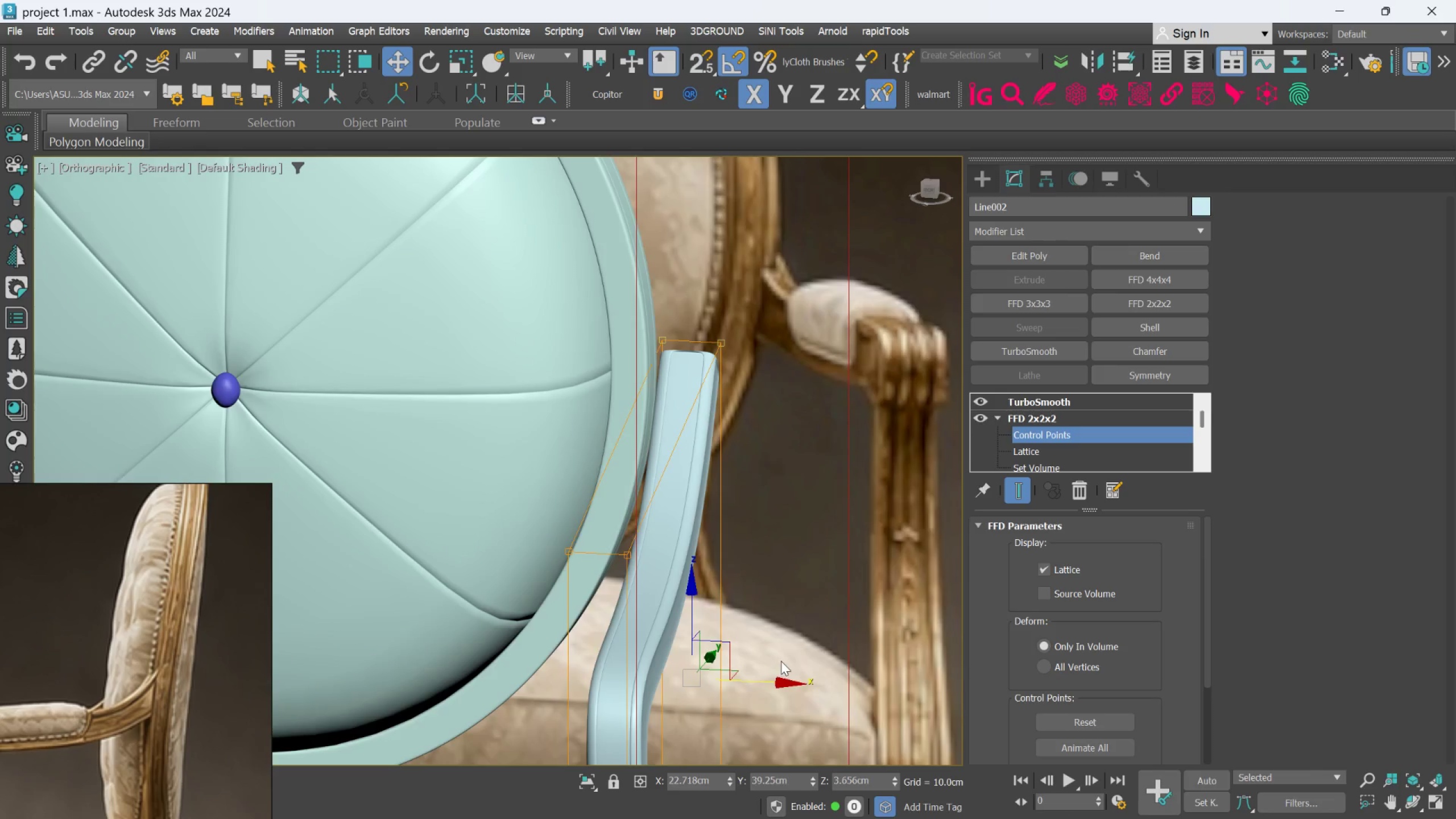 
scroll: coordinate [780, 622], scroll_direction: down, amount: 3.0
 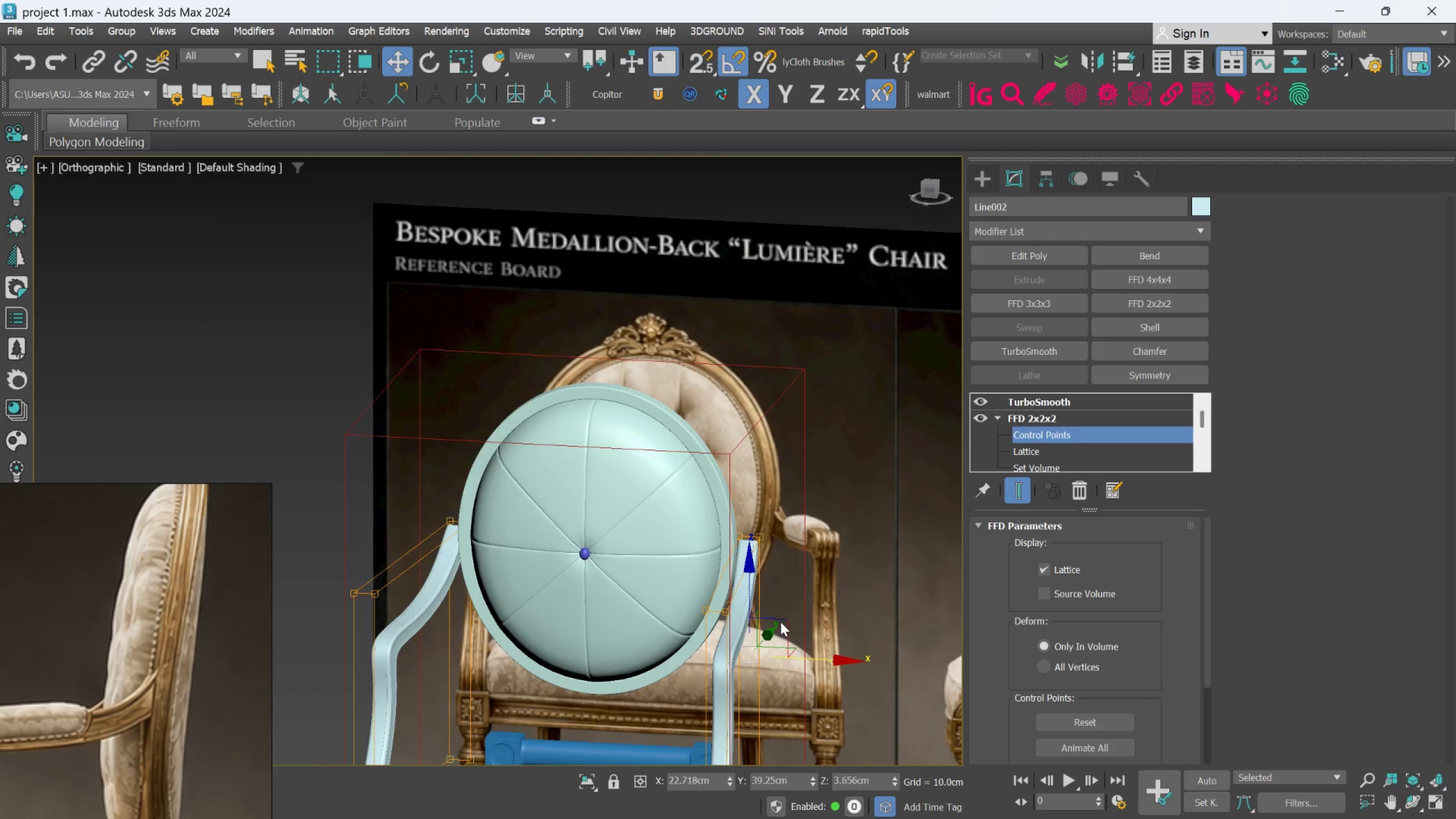 
hold_key(key=AltLeft, duration=0.92)
 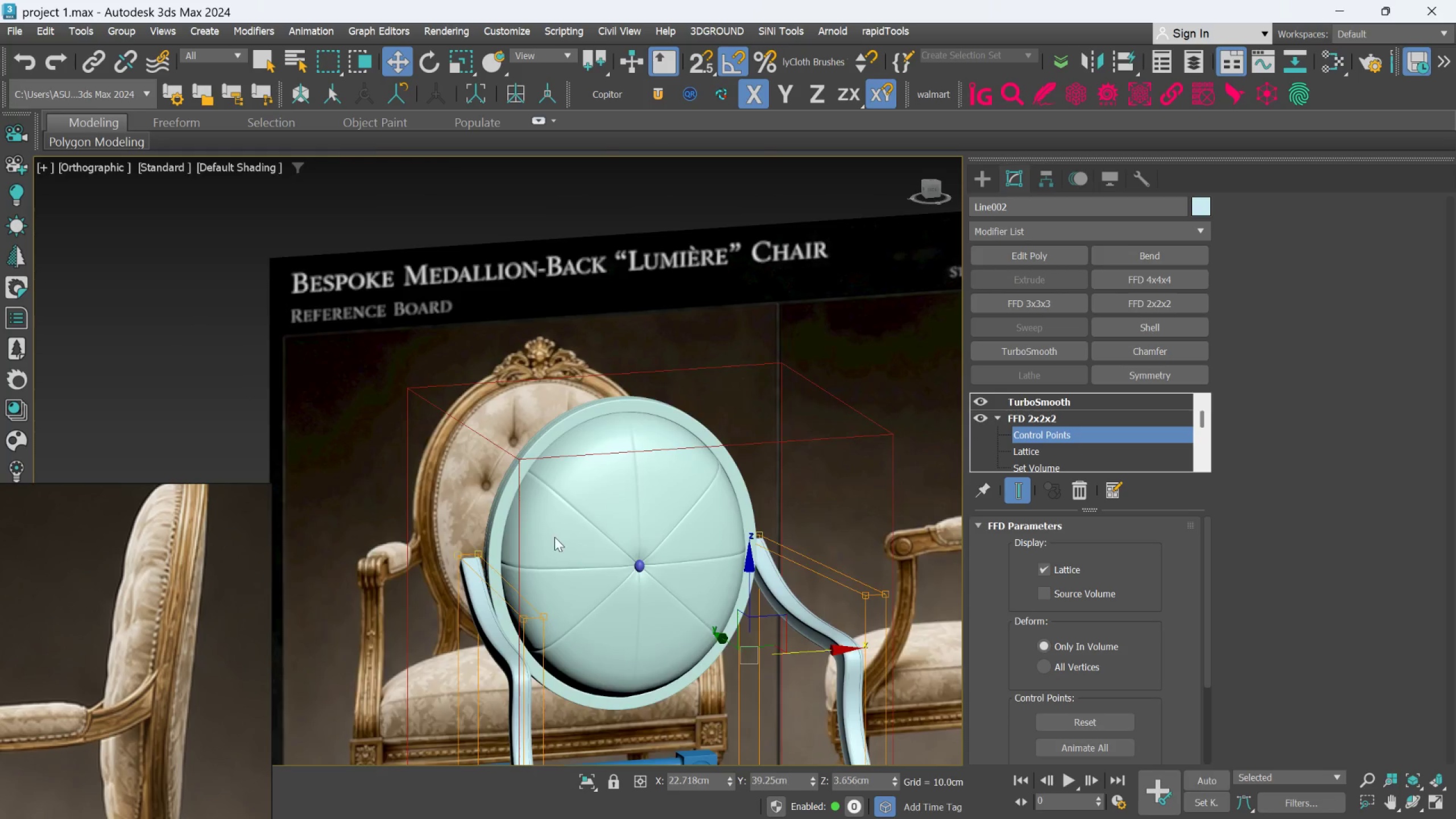 
scroll: coordinate [546, 532], scroll_direction: up, amount: 2.0
 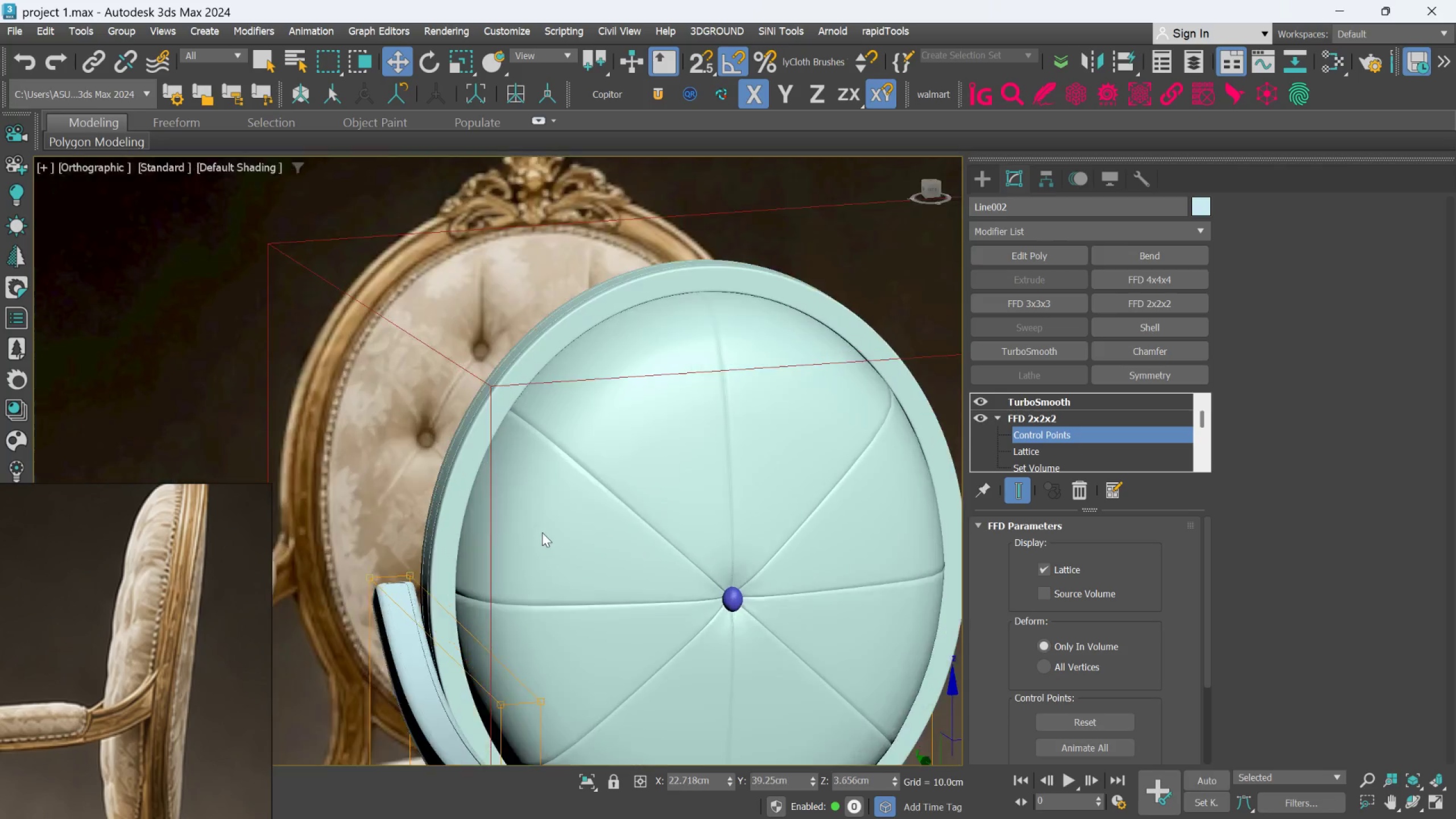 
hold_key(key=AltLeft, duration=0.91)
 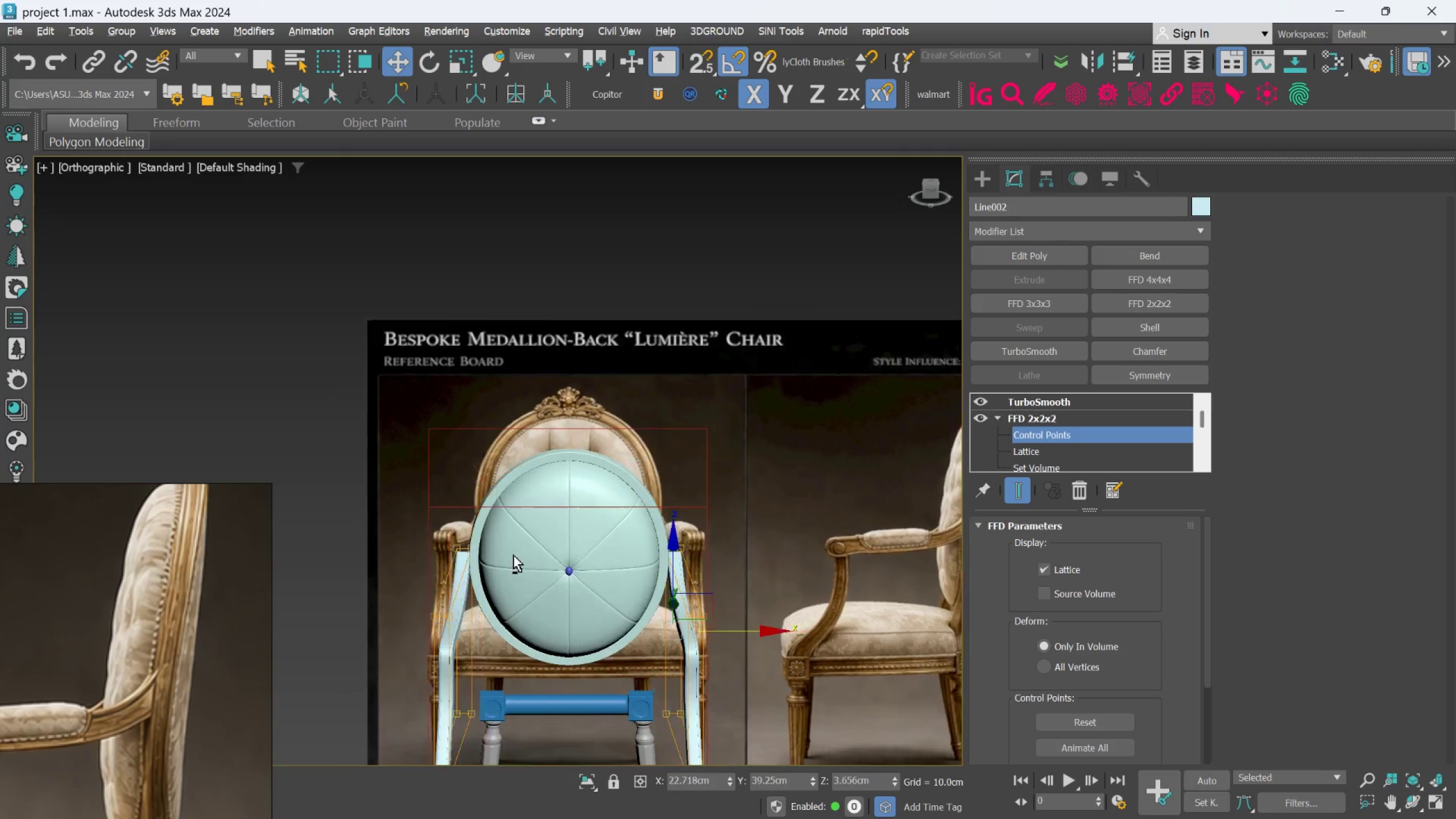 
scroll: coordinate [520, 550], scroll_direction: down, amount: 3.0
 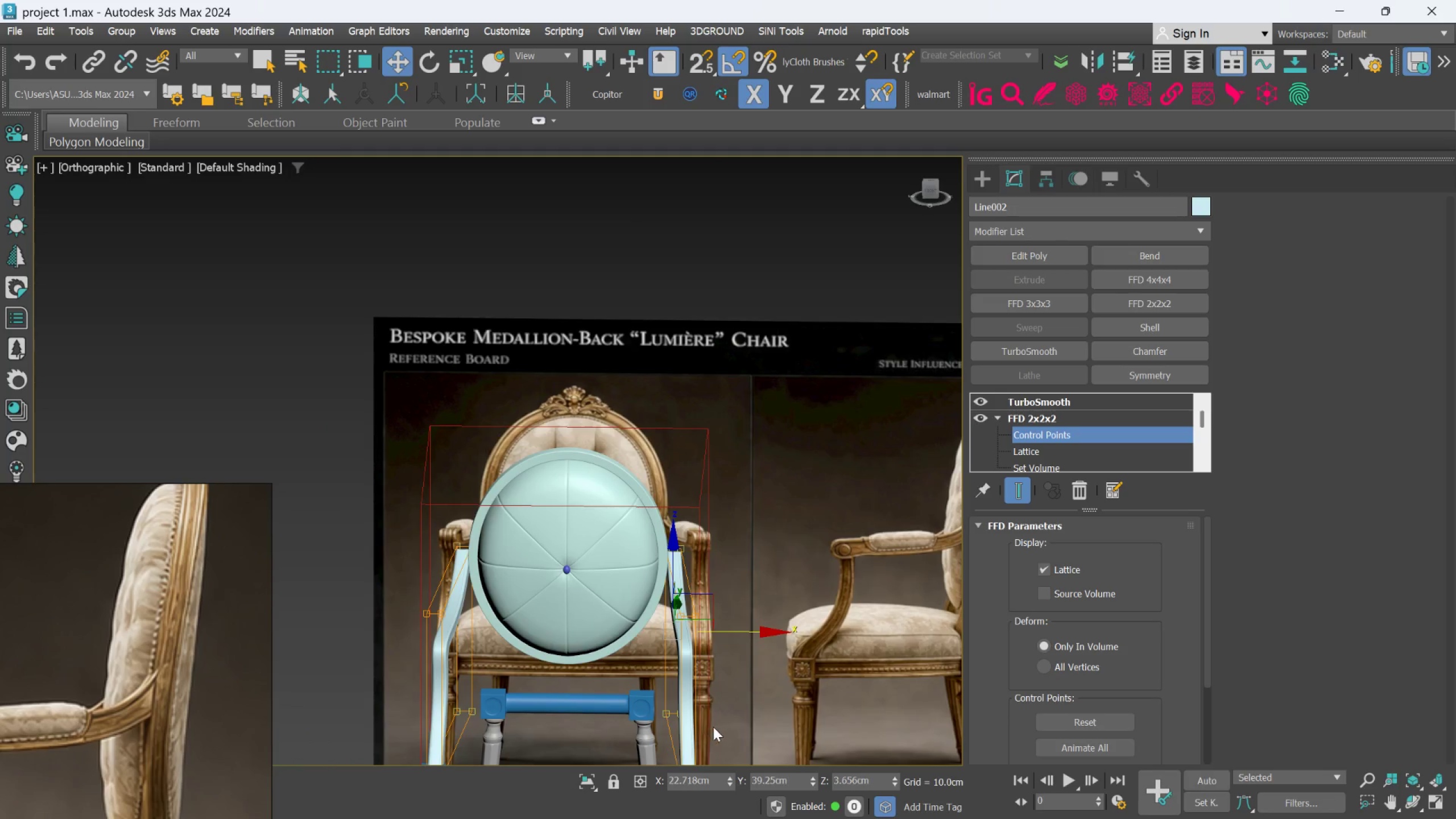 
hold_key(key=AltLeft, duration=0.7)
 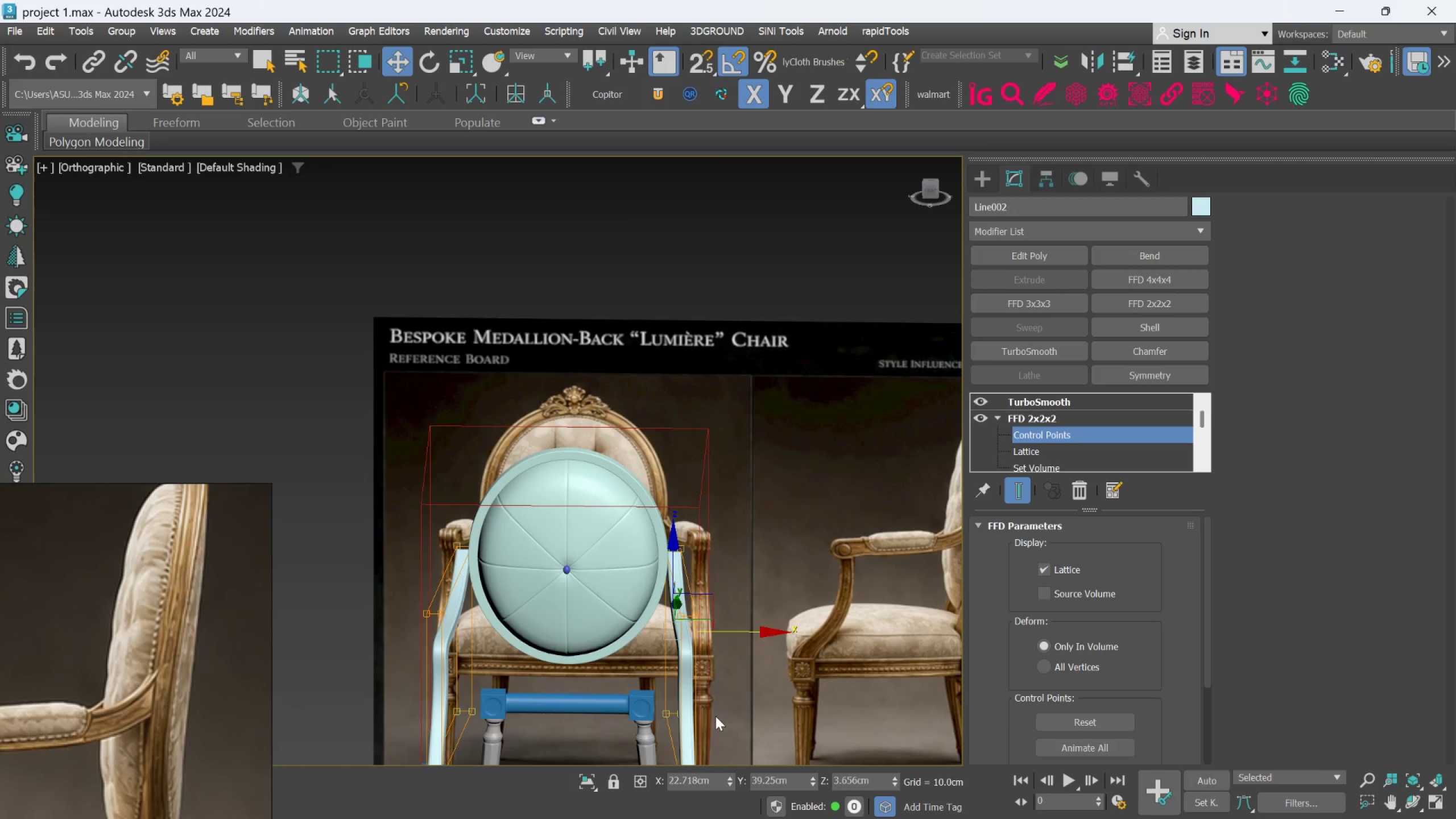 
scroll: coordinate [695, 540], scroll_direction: down, amount: 2.0
 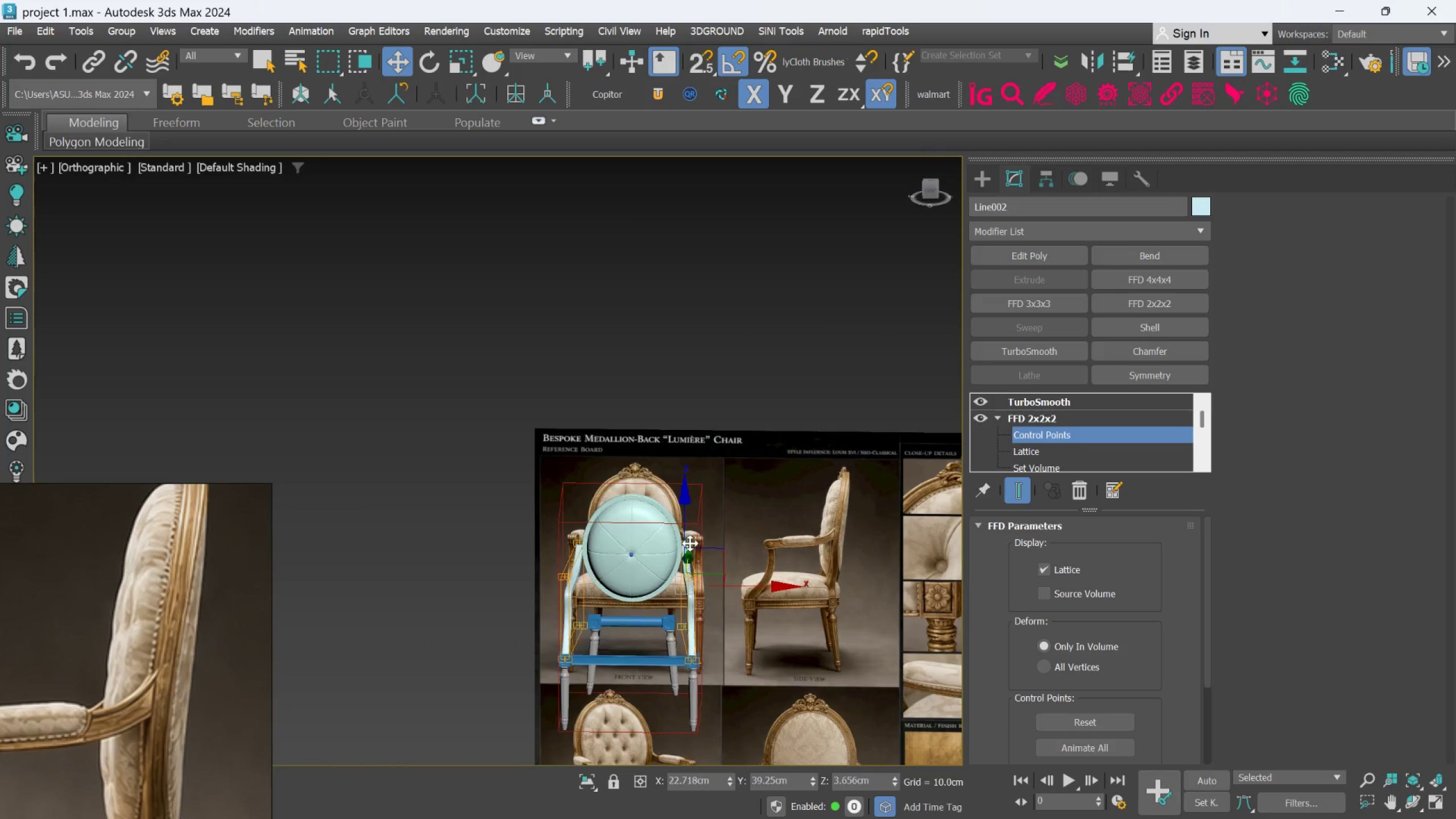 
hold_key(key=AltLeft, duration=0.5)
 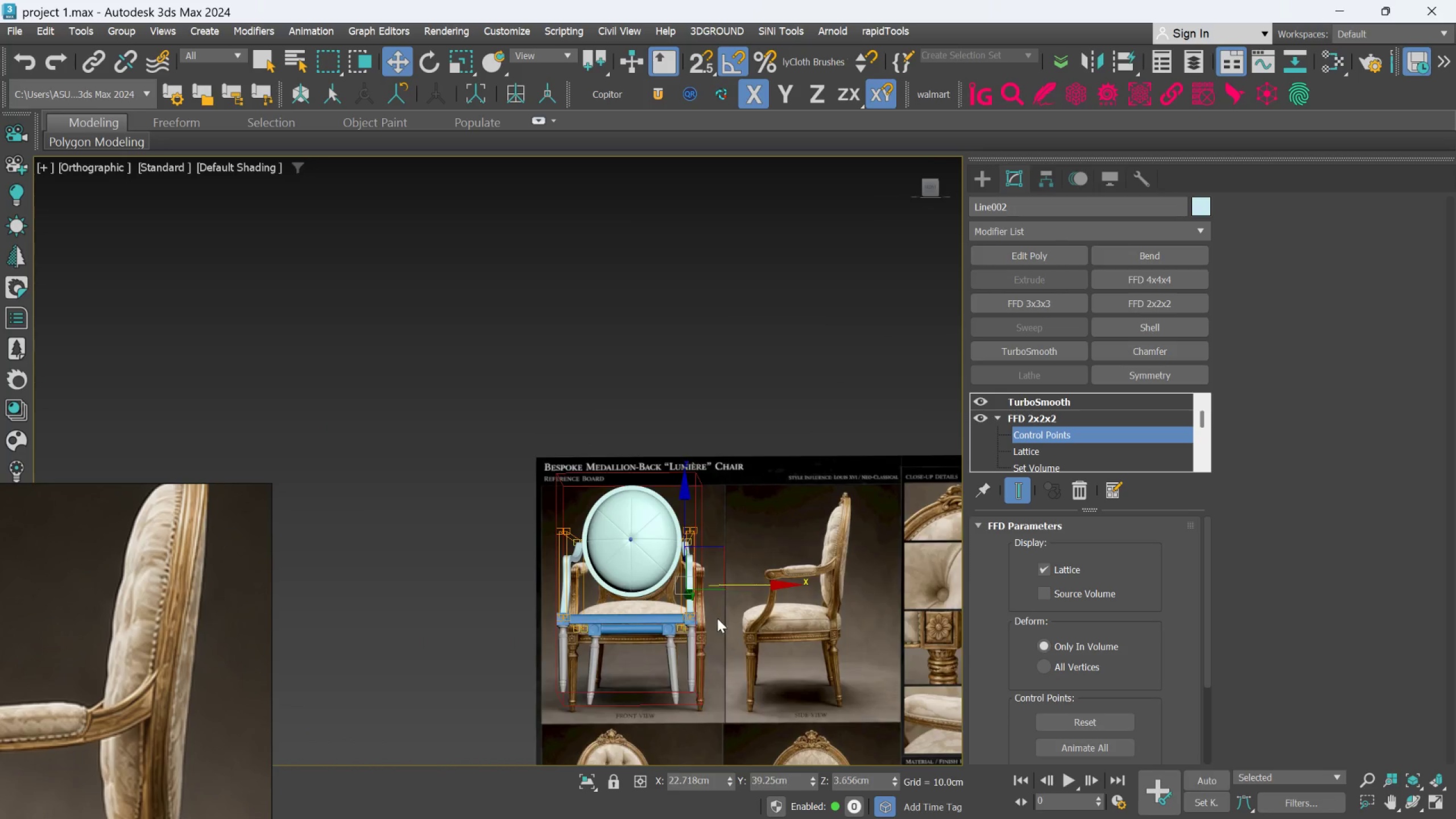 
scroll: coordinate [717, 618], scroll_direction: up, amount: 1.0
 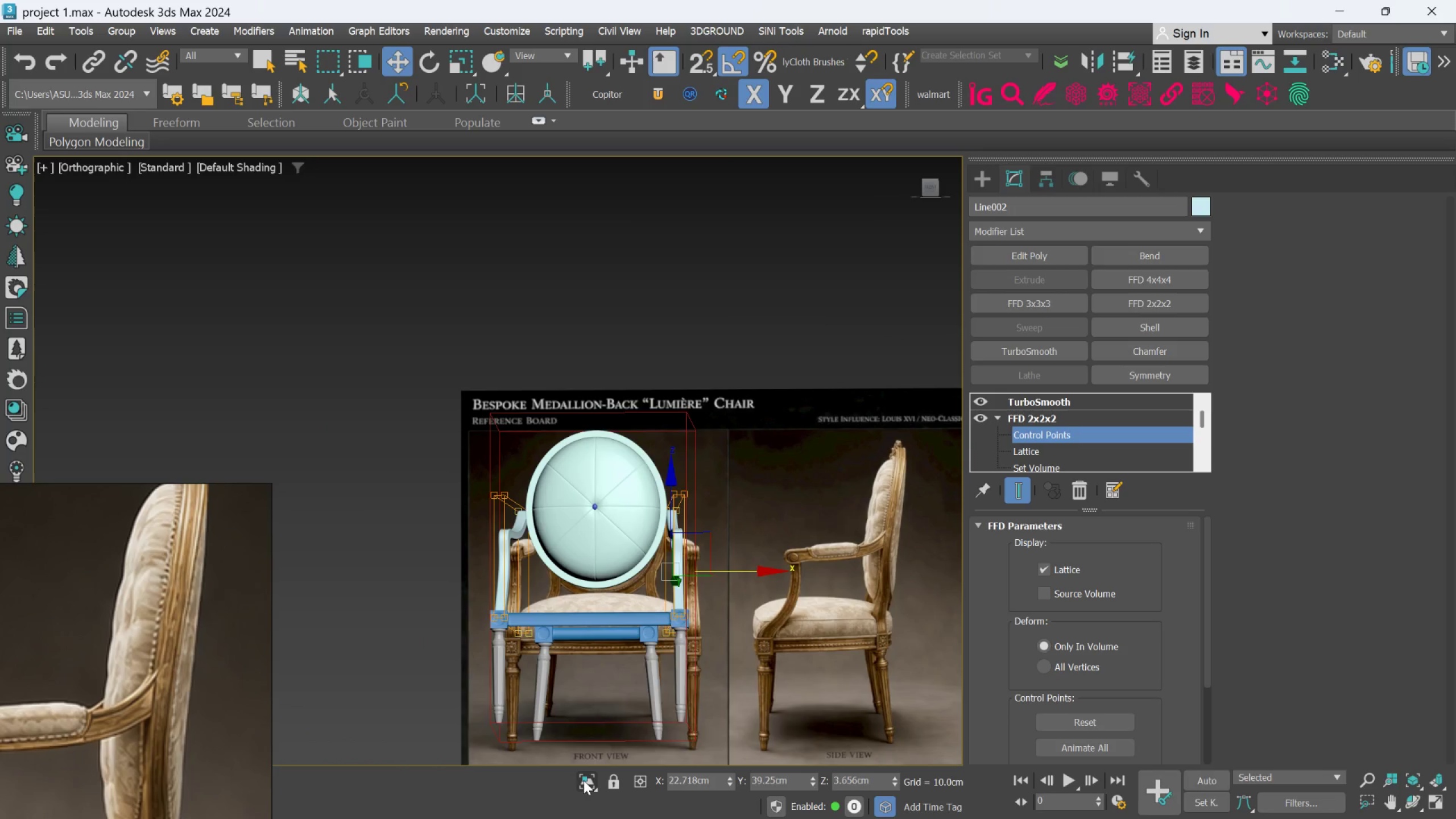 
left_click([584, 780])
 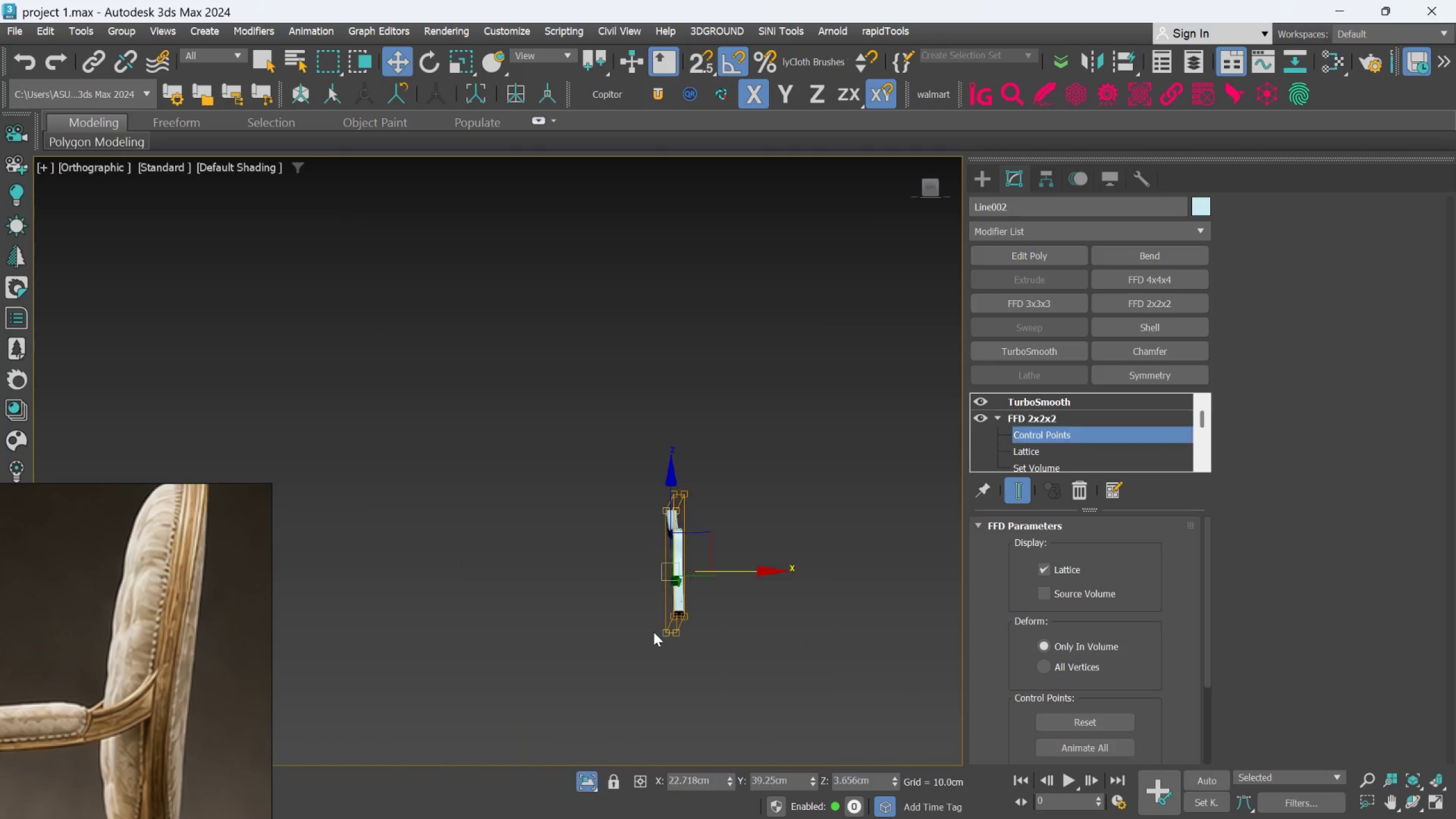 
hold_key(key=AltLeft, duration=0.47)
 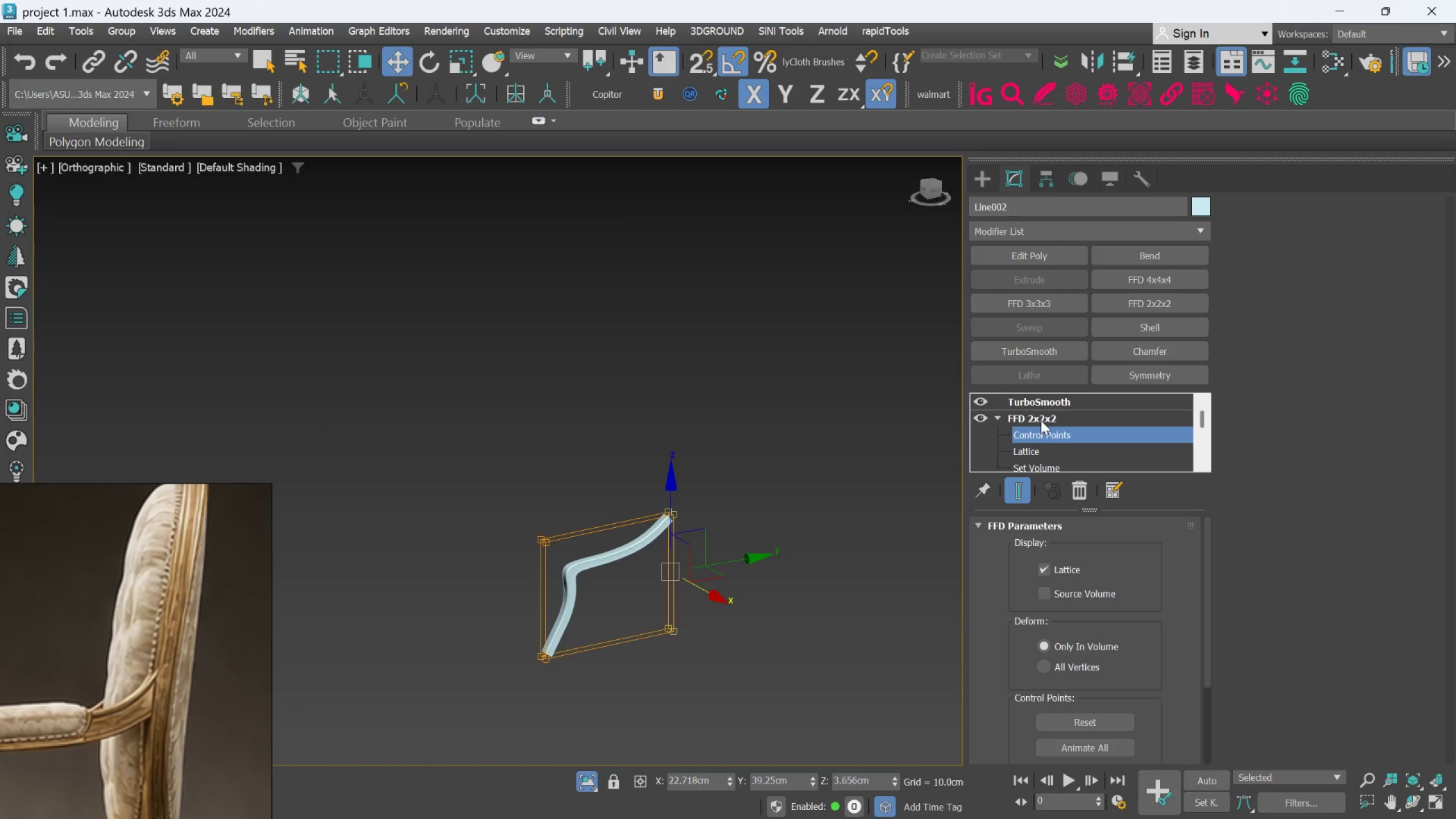 
hold_key(key=AltLeft, duration=0.42)
 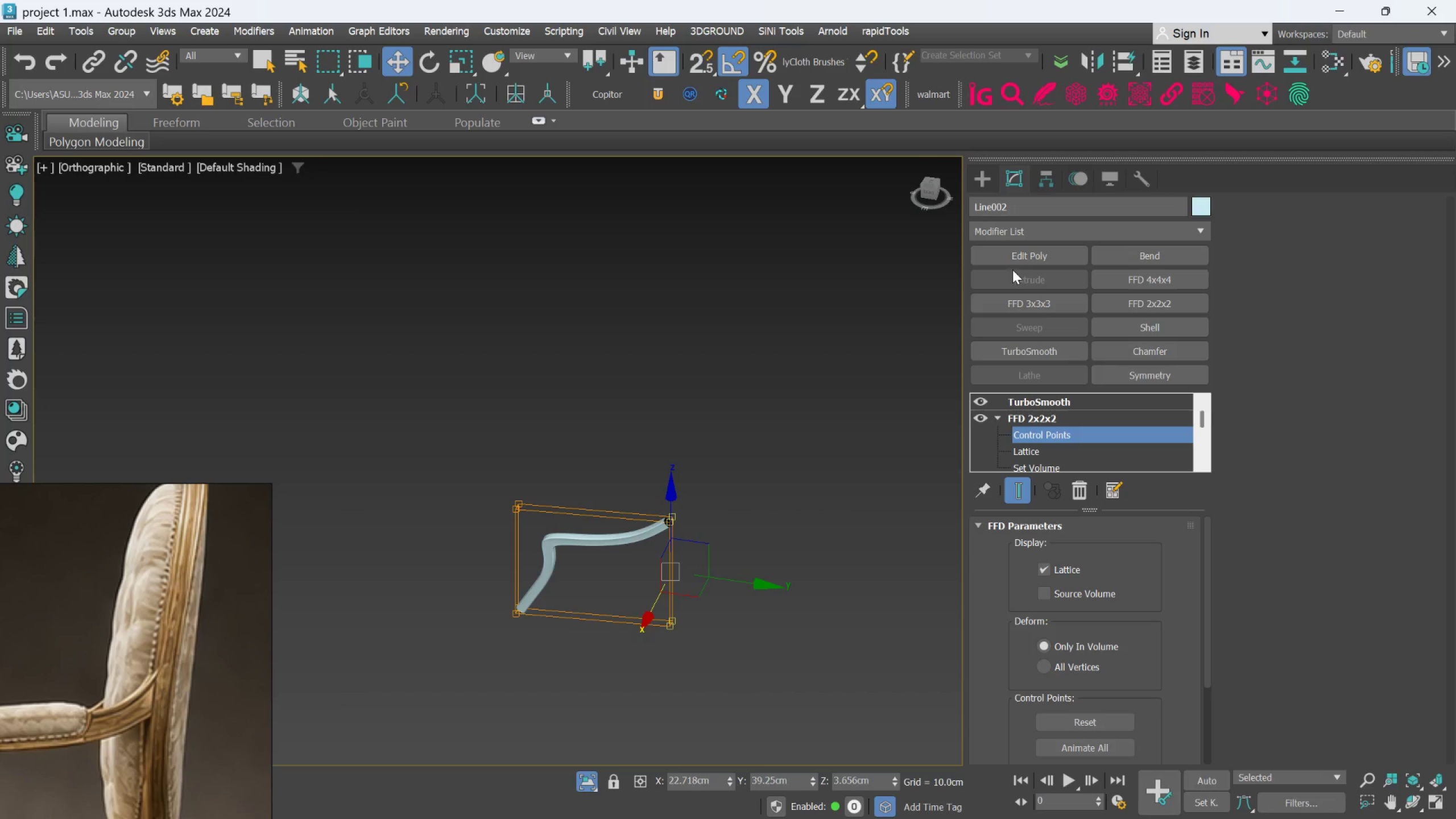 
left_click([1016, 256])
 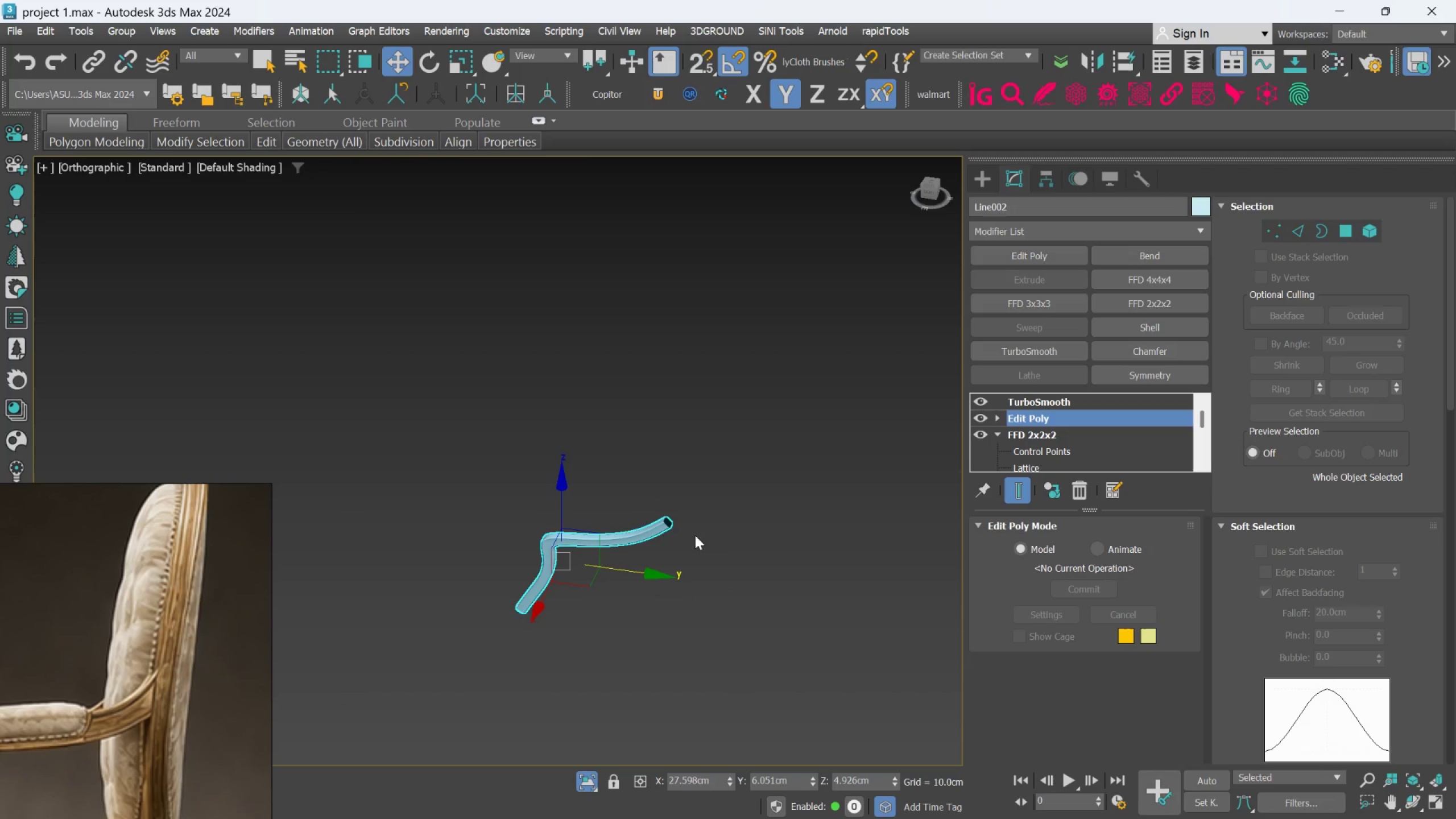 
scroll: coordinate [666, 539], scroll_direction: up, amount: 2.0
 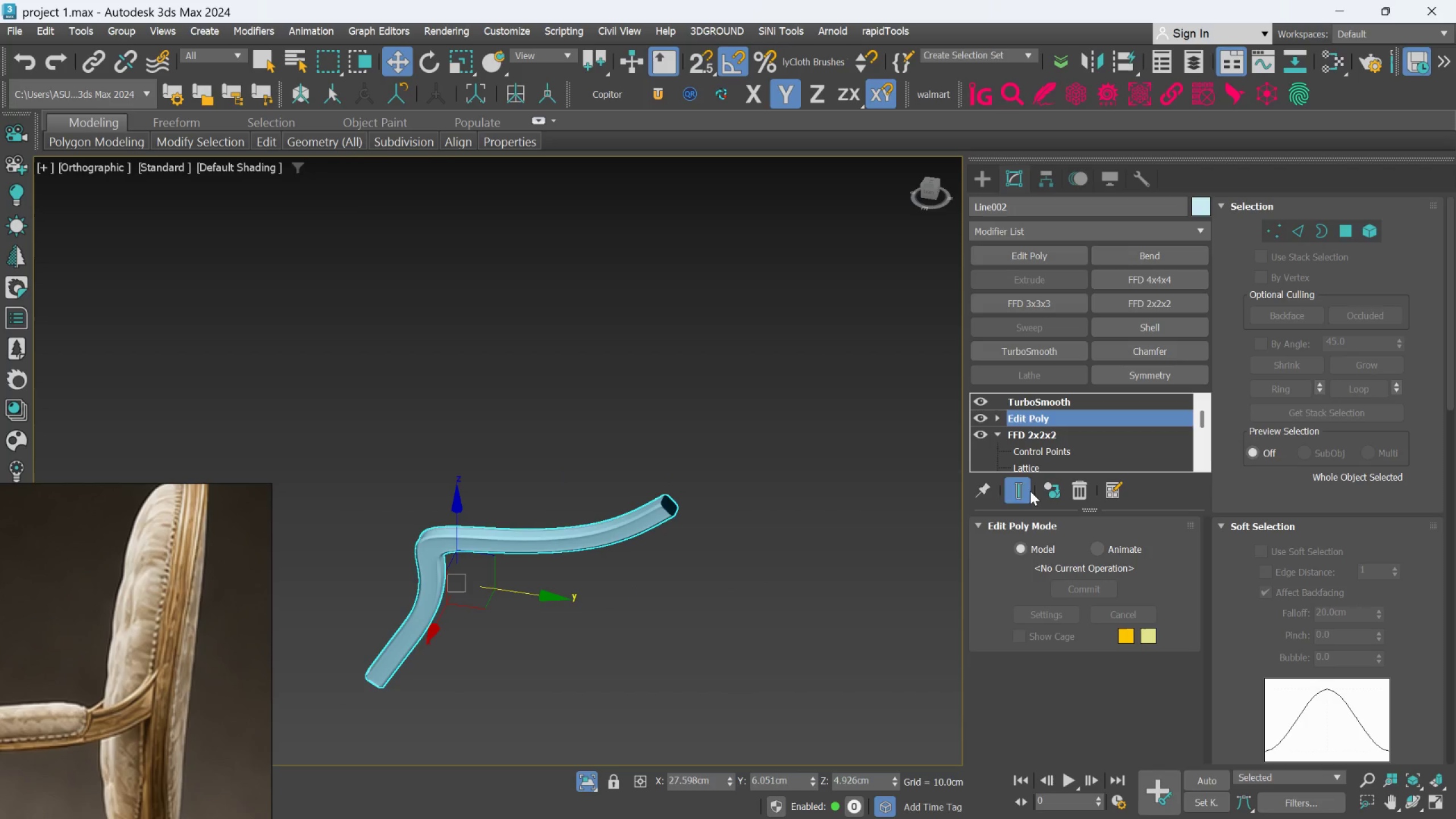 
left_click([1024, 493])
 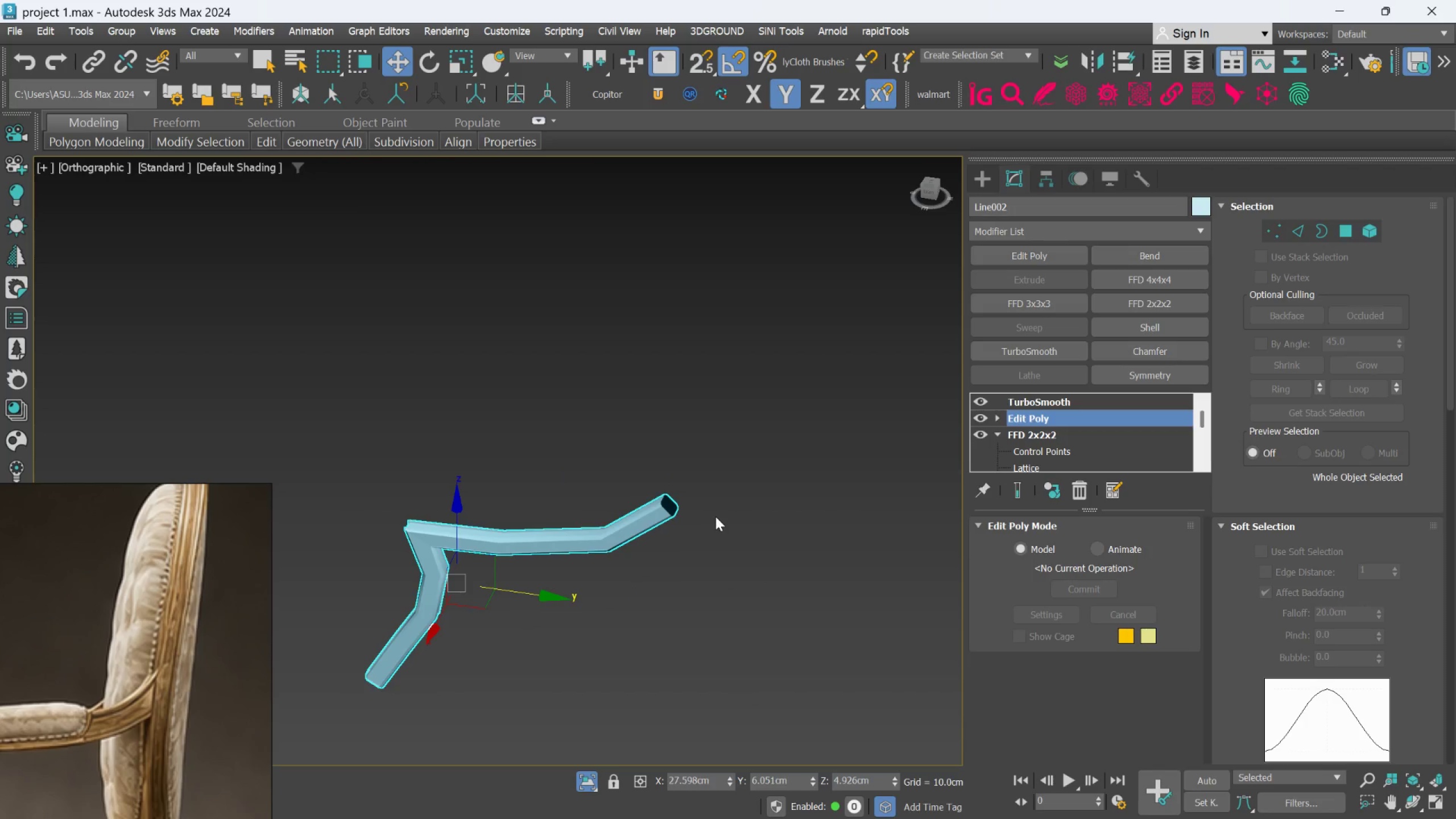 
key(F3)
 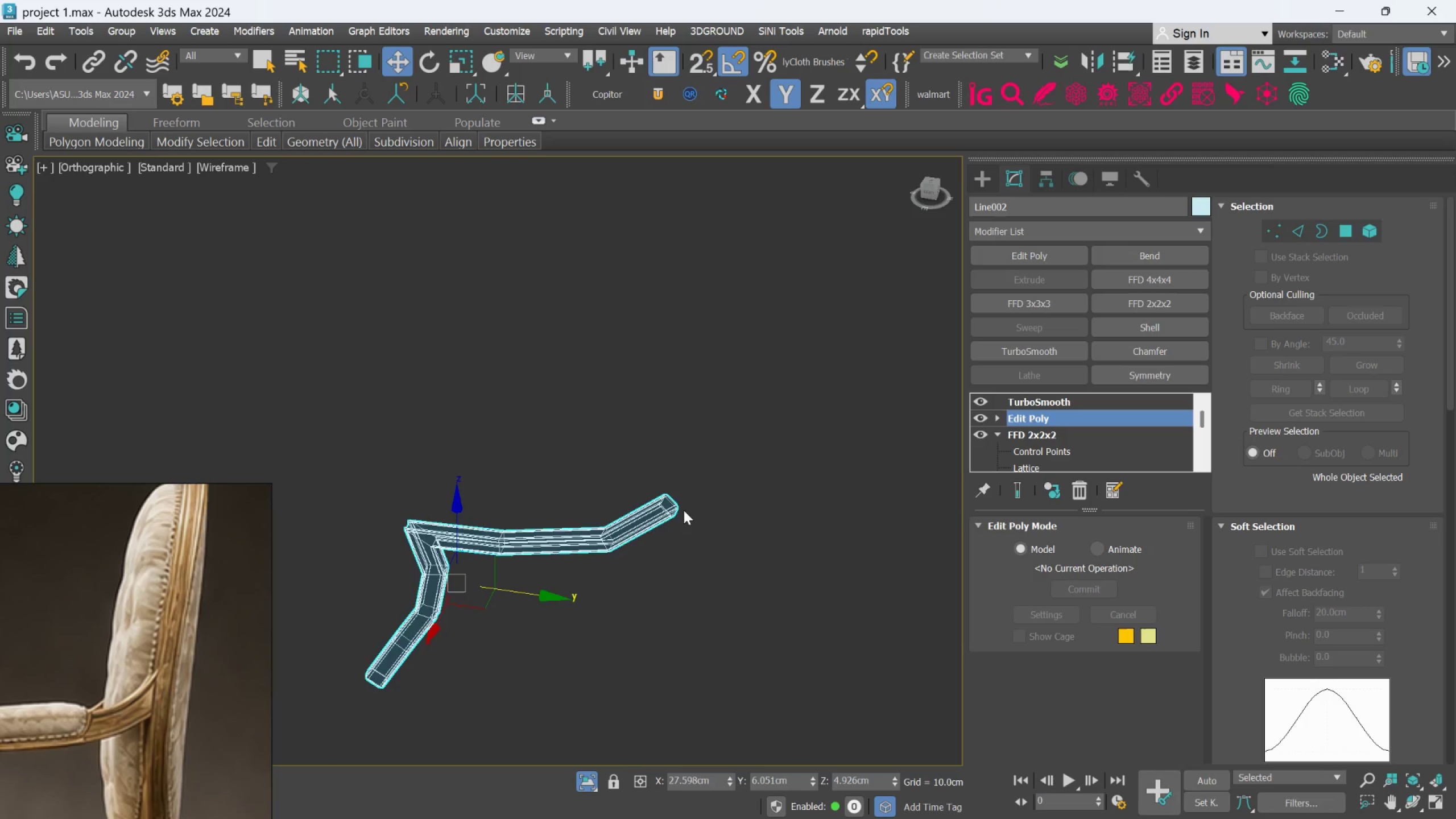 
scroll: coordinate [684, 510], scroll_direction: up, amount: 1.0
 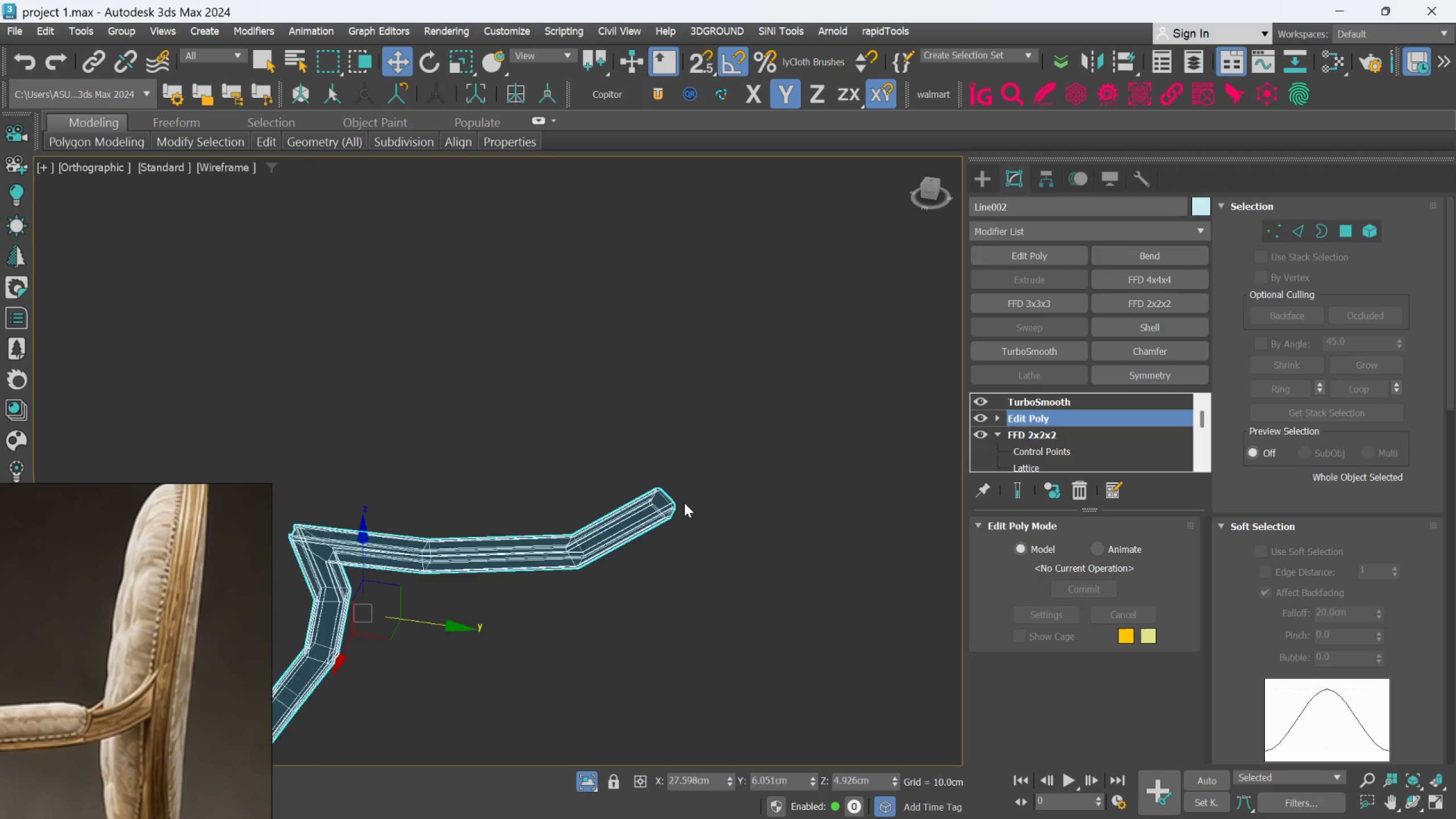 
key(F3)
 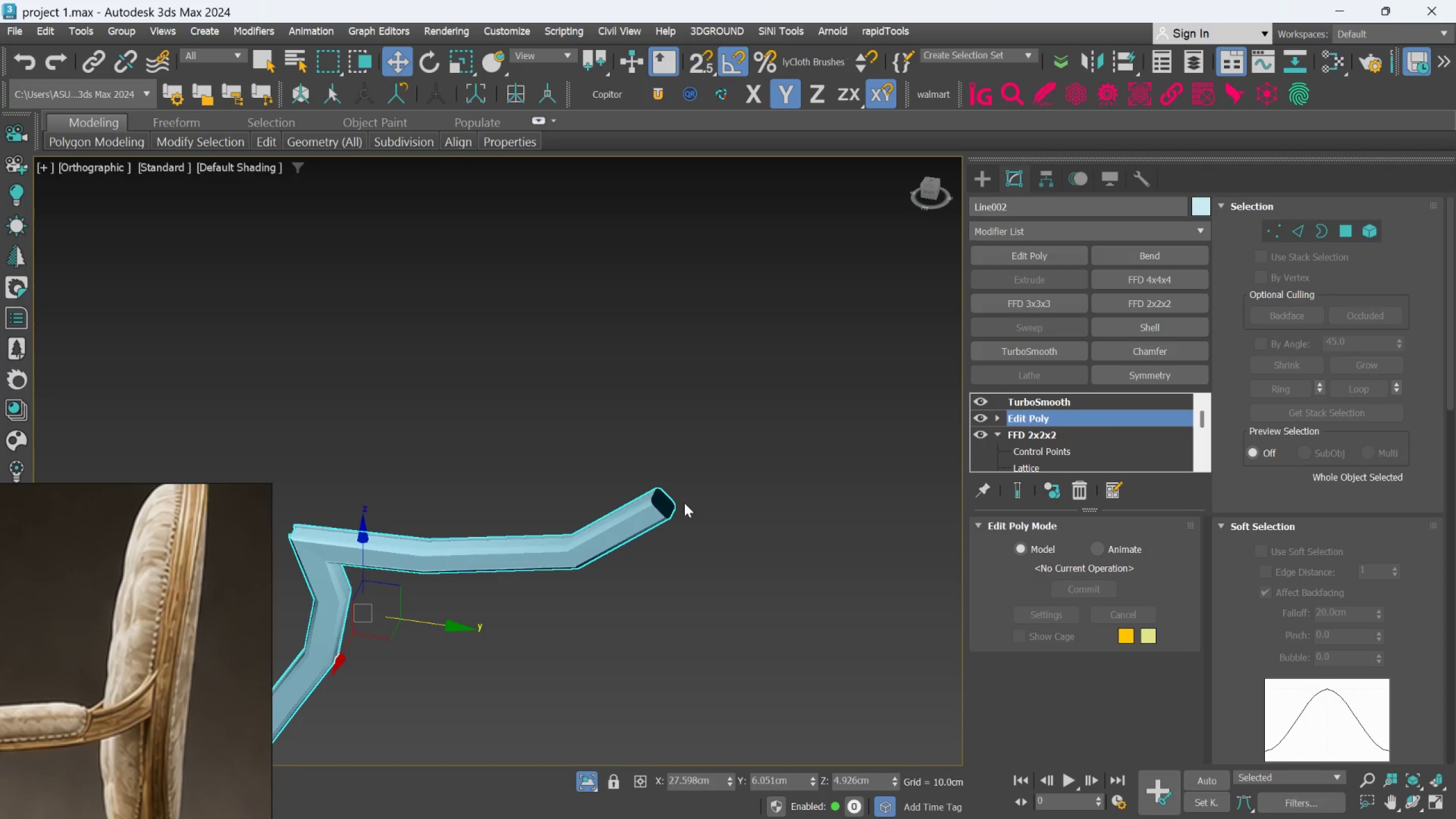 
key(F4)
 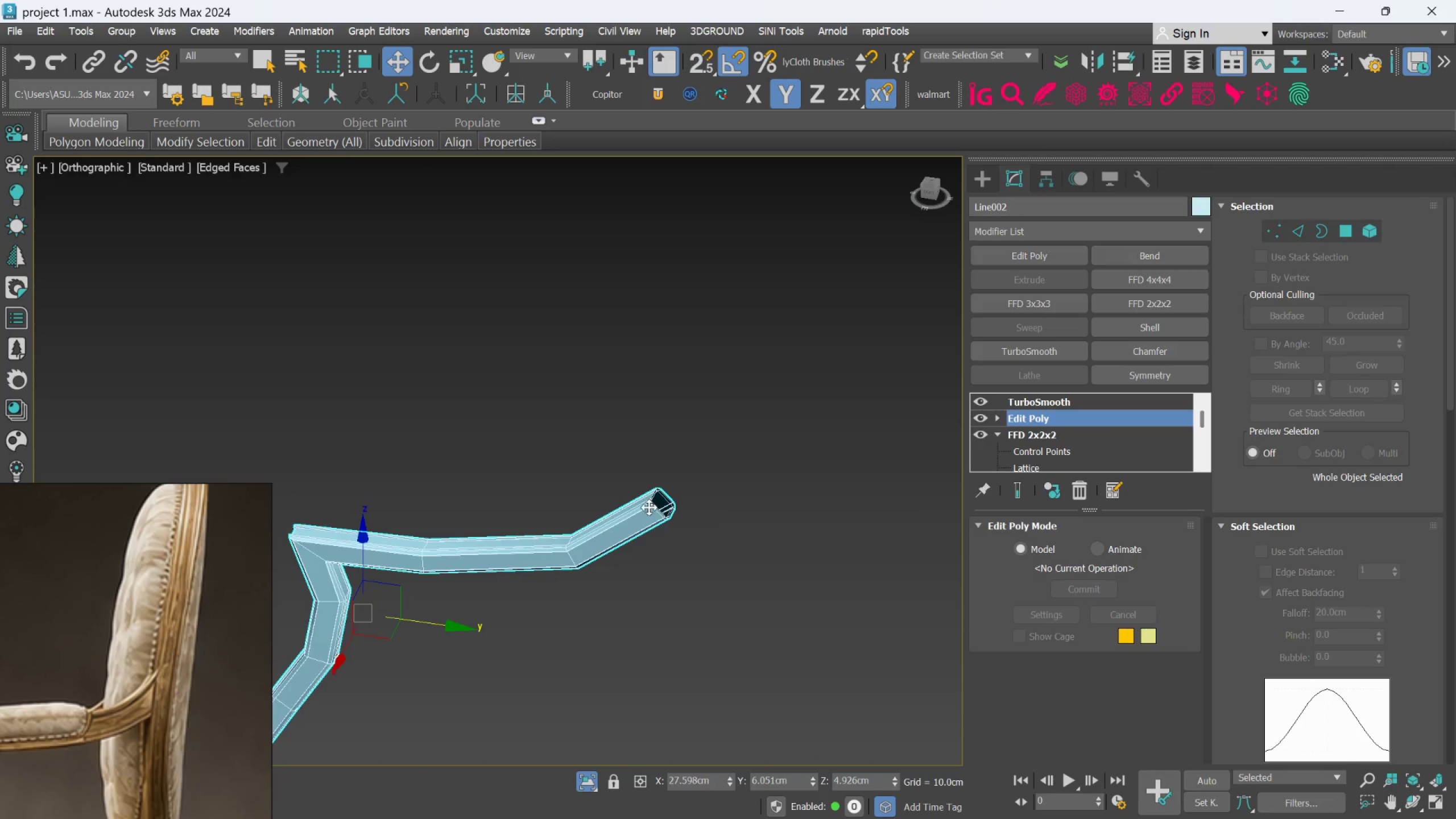 
scroll: coordinate [661, 494], scroll_direction: up, amount: 5.0
 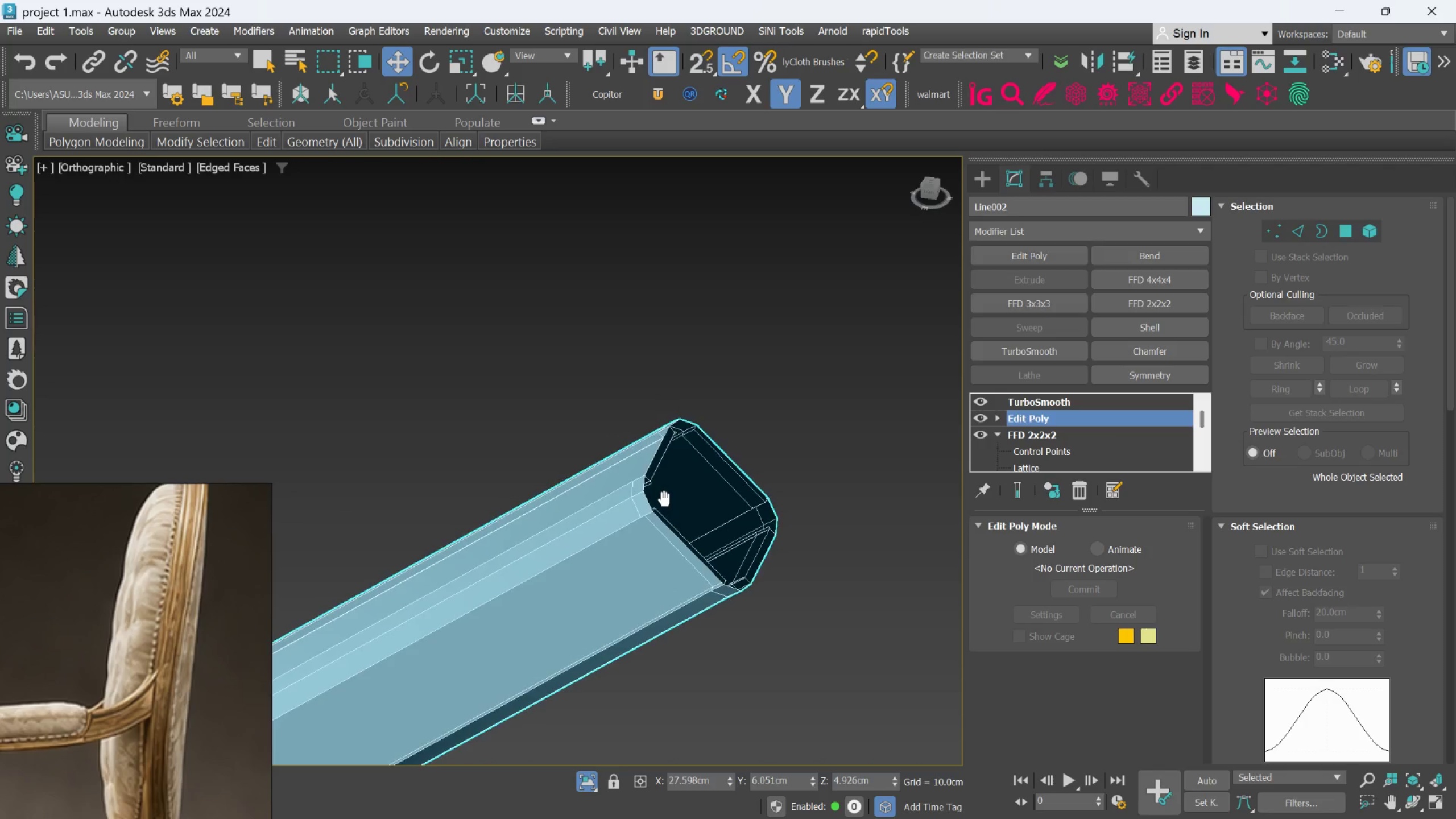 
scroll: coordinate [754, 487], scroll_direction: down, amount: 2.0
 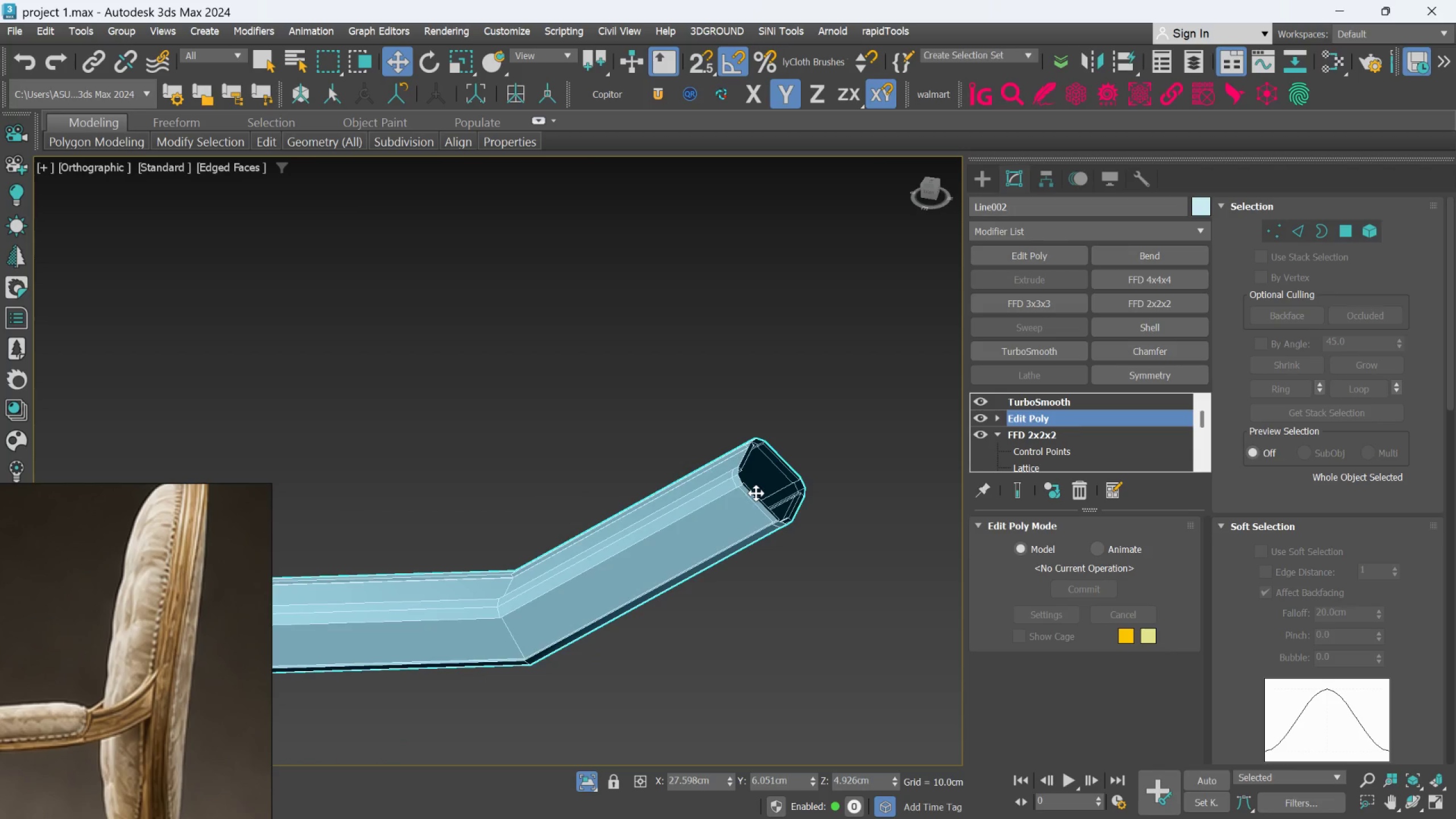 
key(Alt+1)
 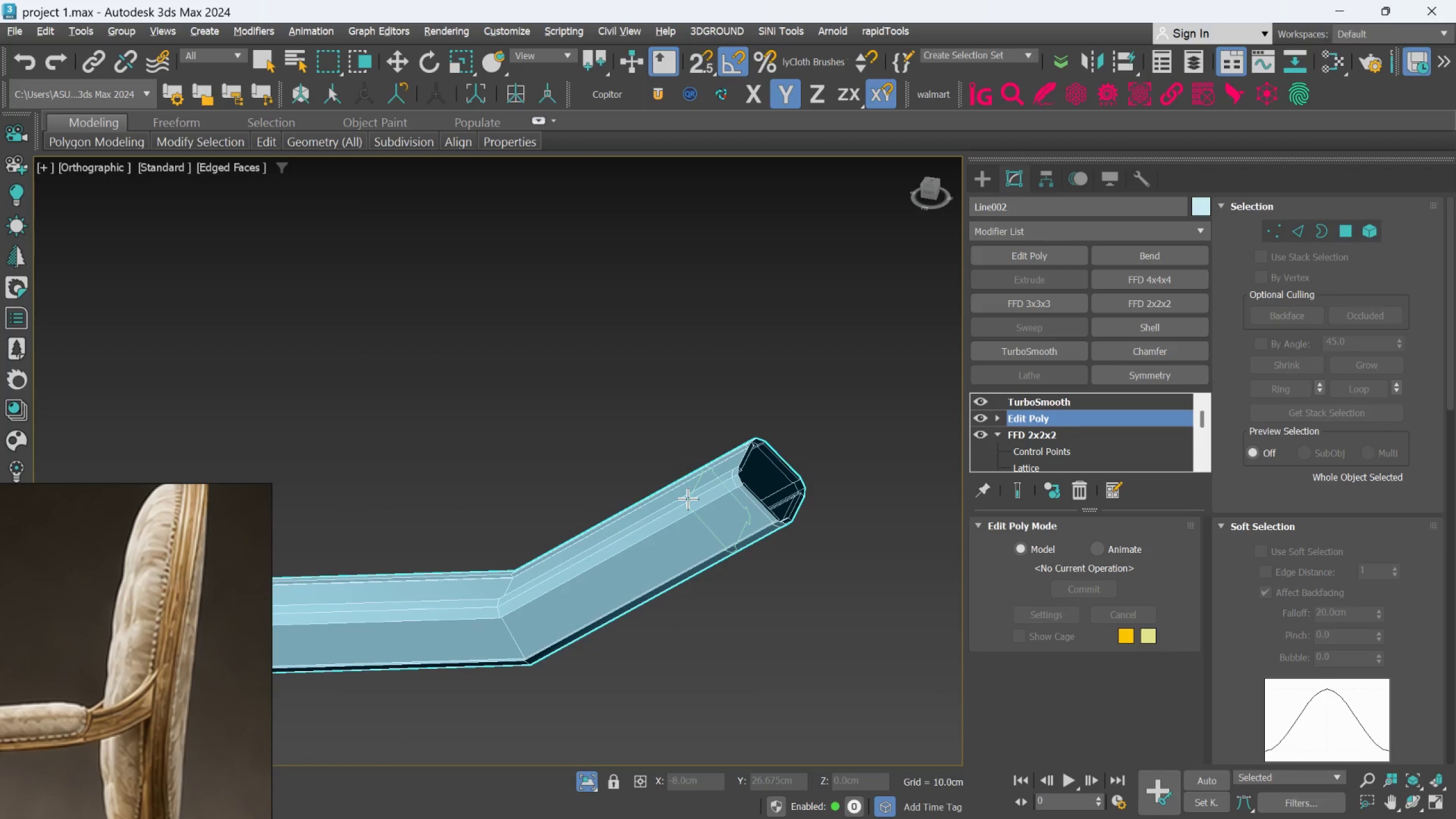 
left_click([690, 499])
 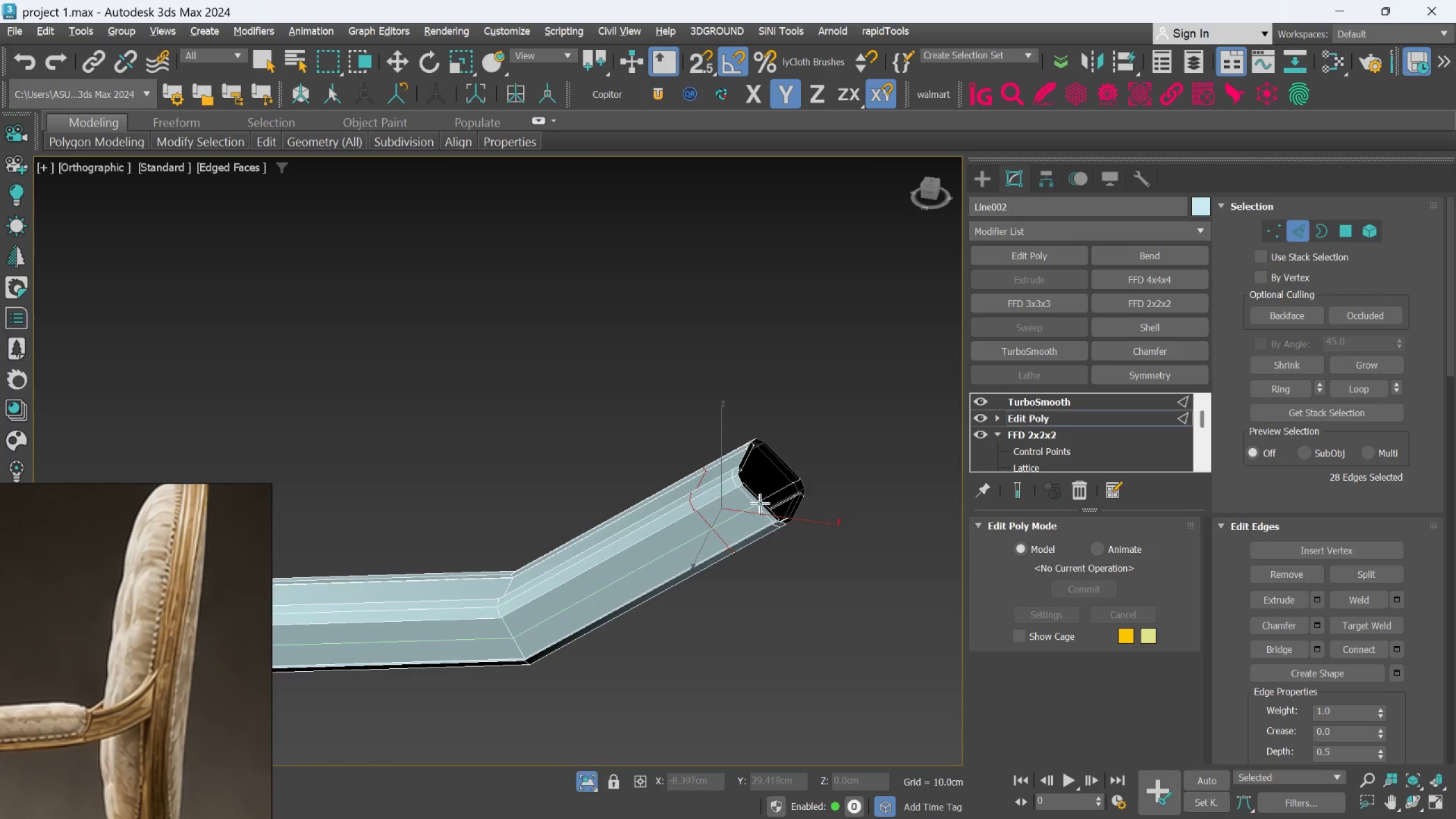 
scroll: coordinate [768, 506], scroll_direction: down, amount: 2.0
 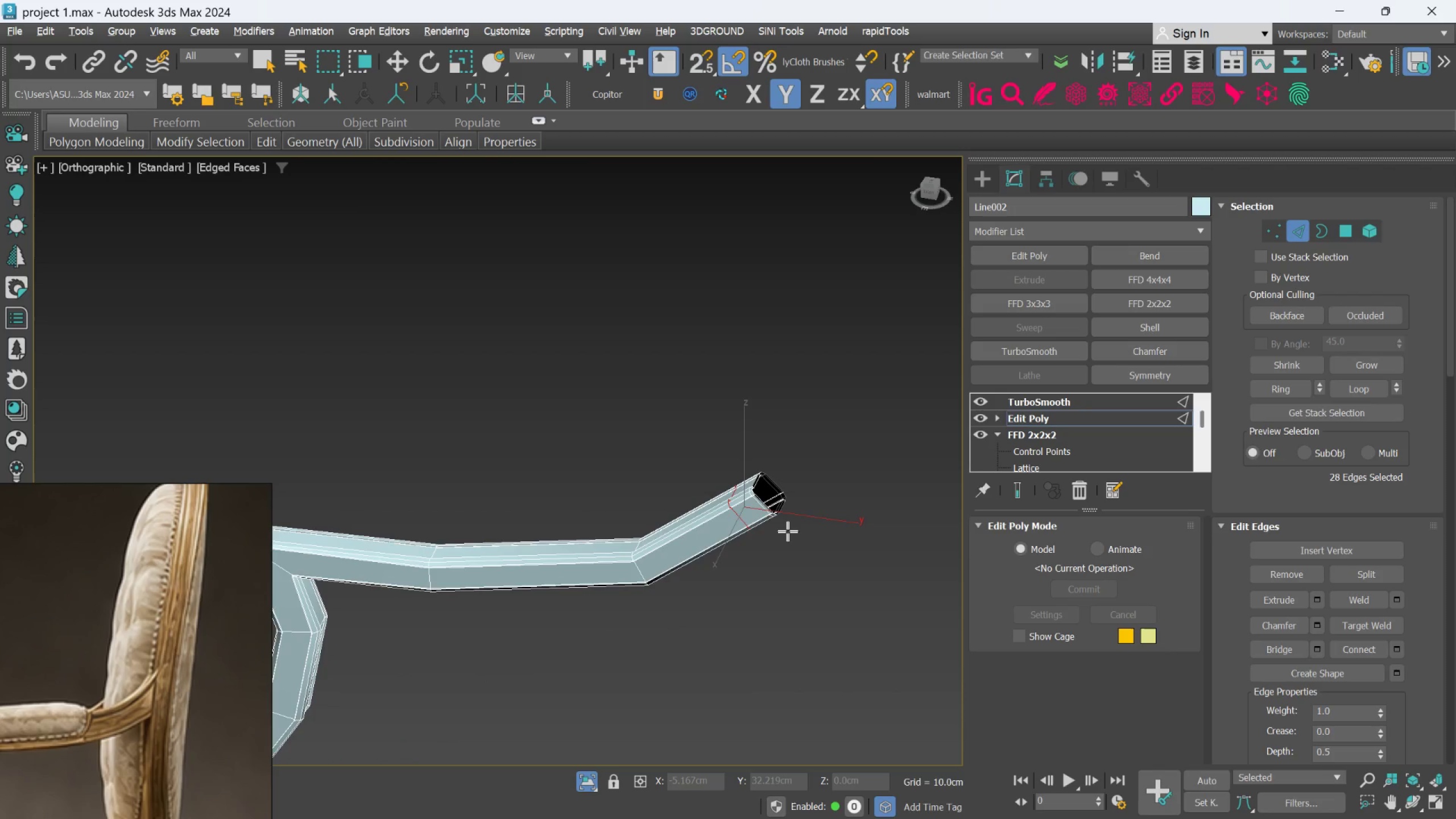 
hold_key(key=AltLeft, duration=1.5)
 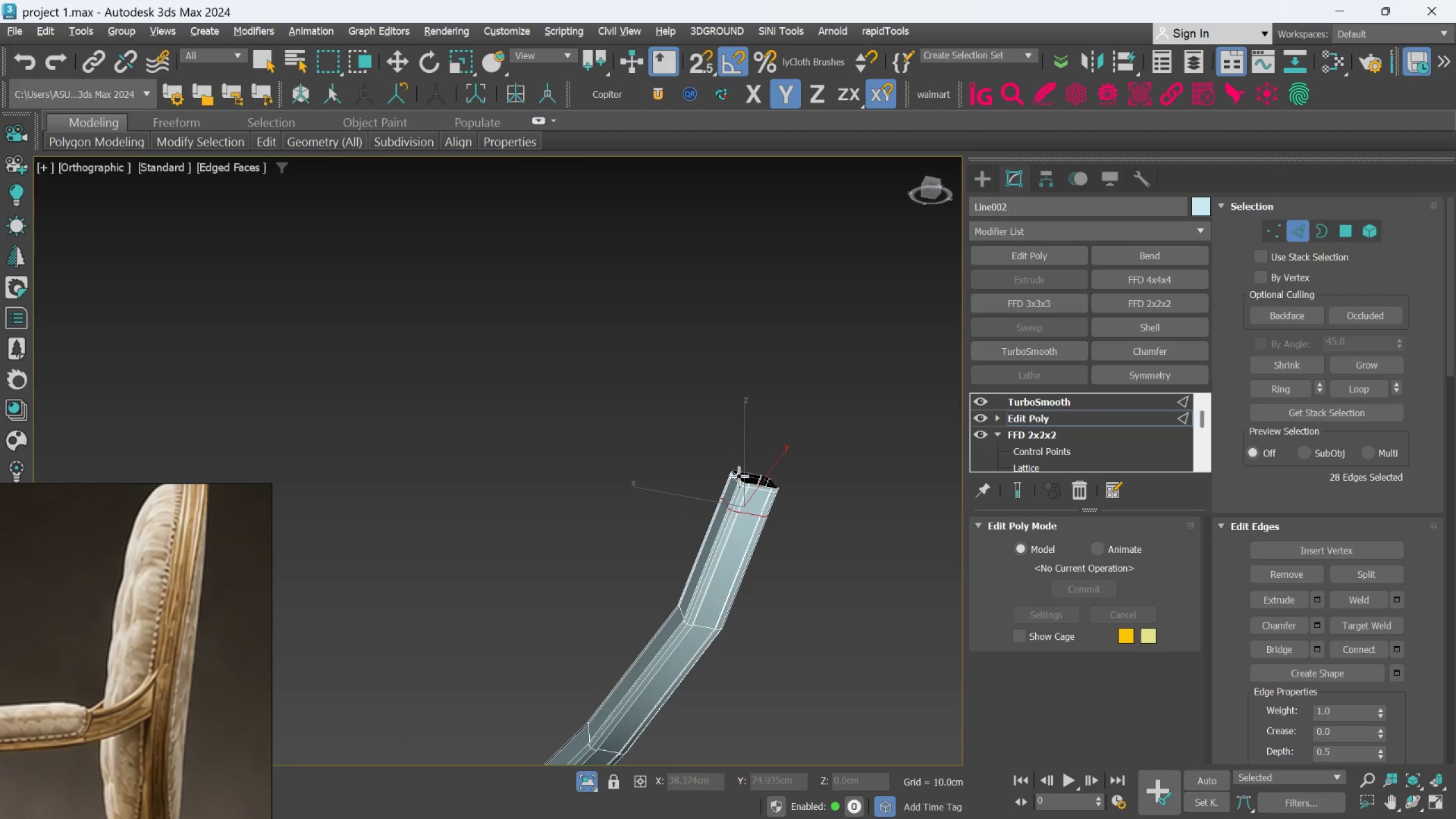 
key(Alt+AltLeft)
 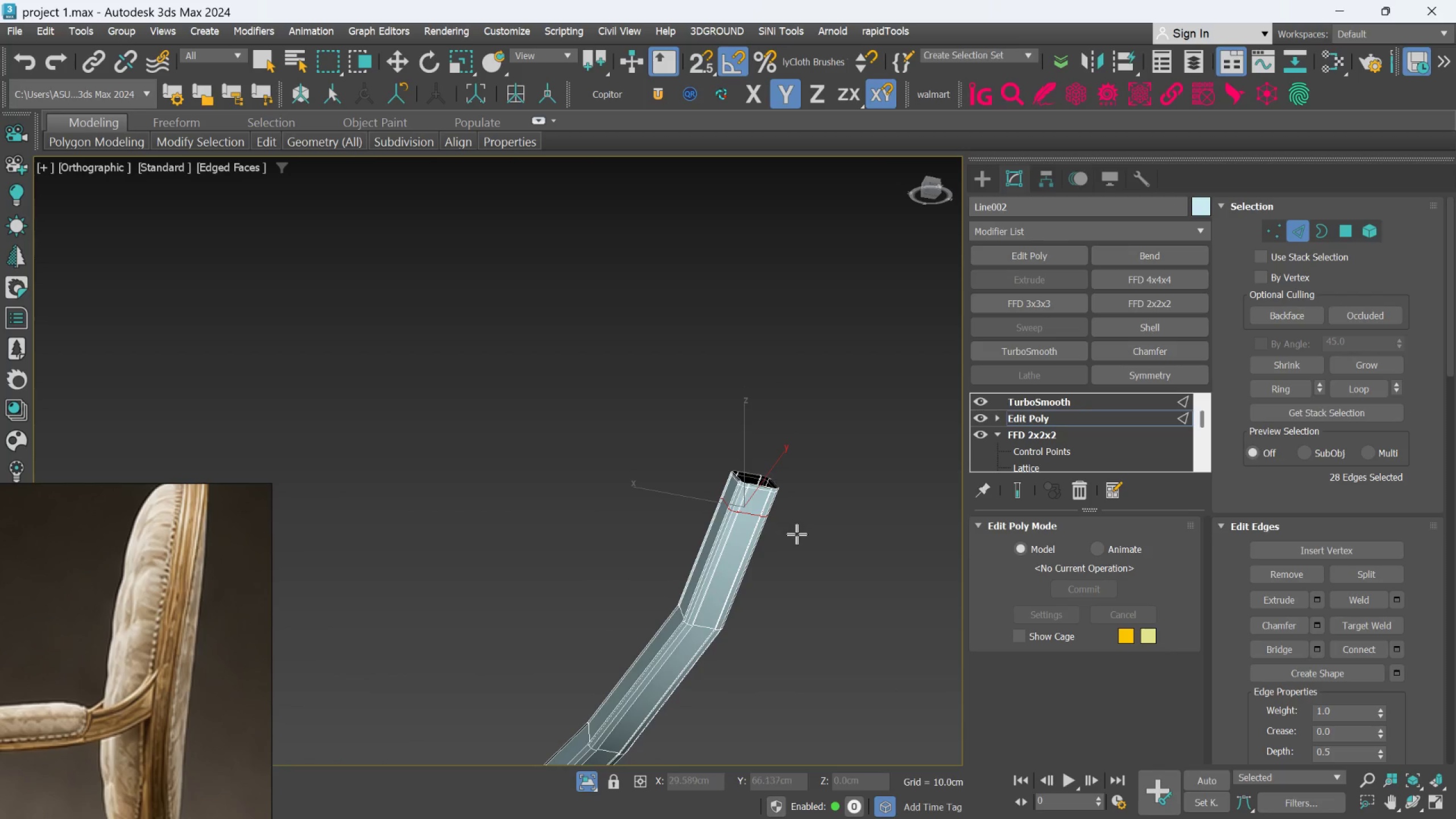 
scroll: coordinate [799, 532], scroll_direction: up, amount: 2.0
 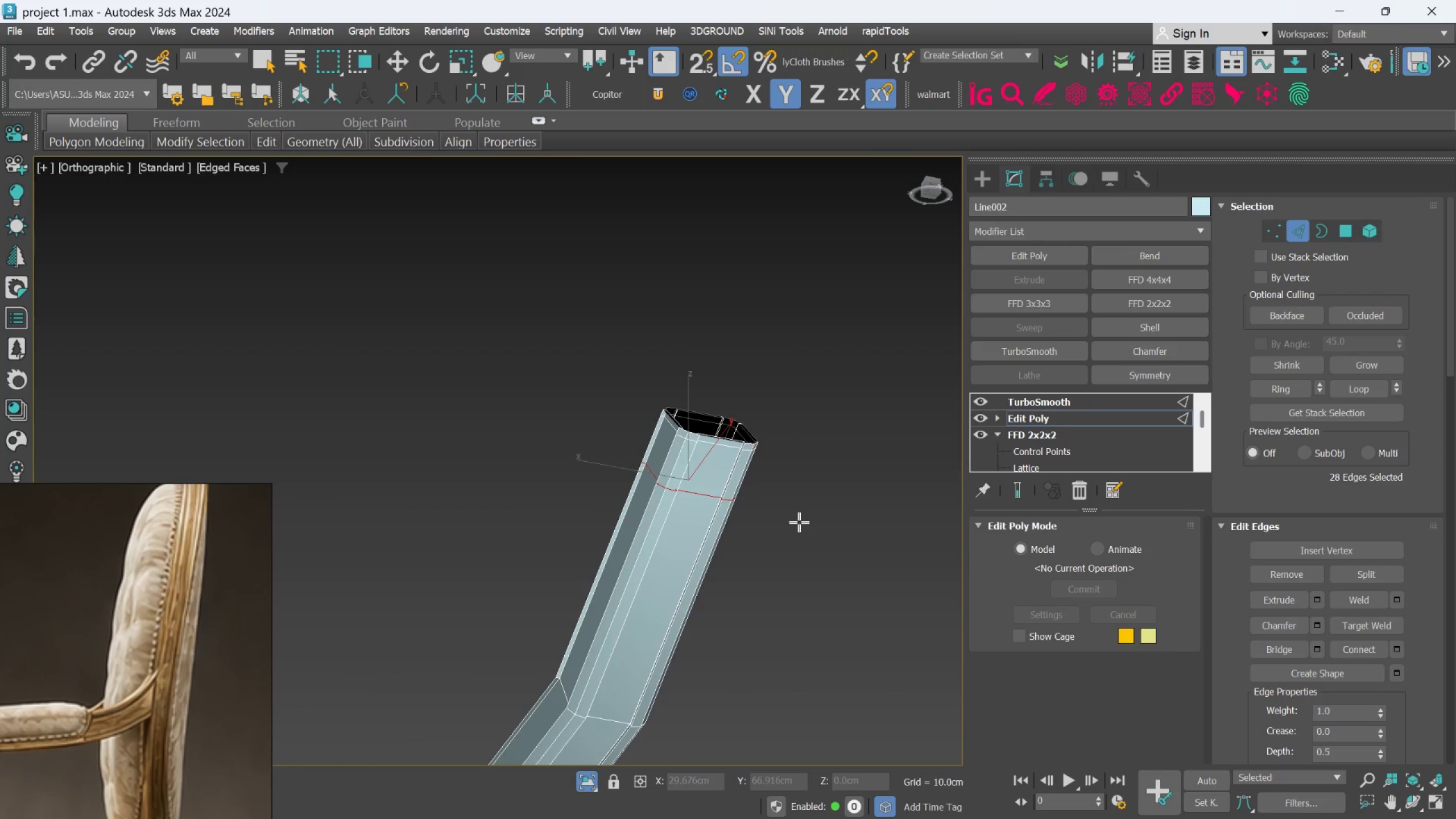 
hold_key(key=AltLeft, duration=0.58)
 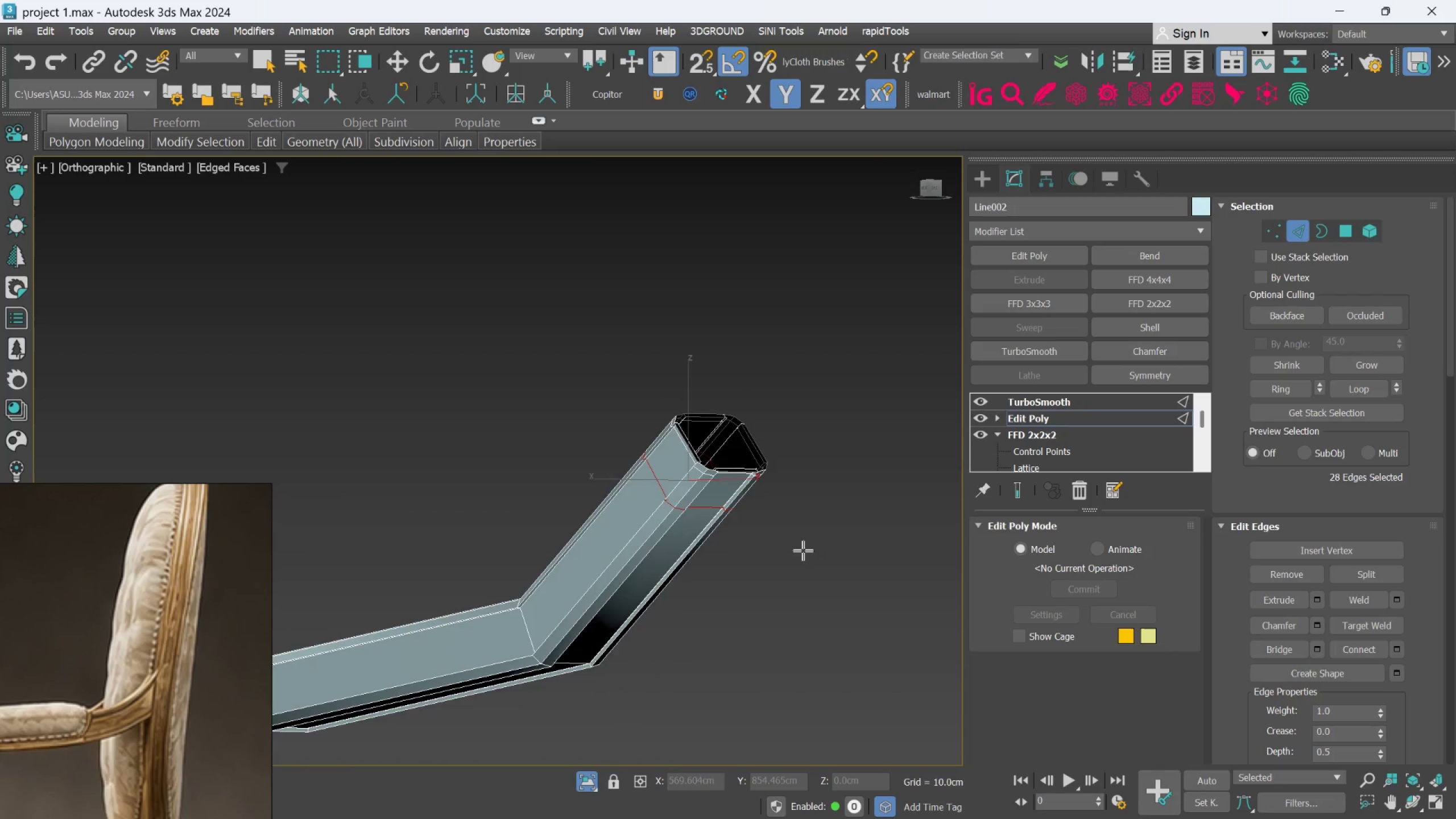 
scroll: coordinate [802, 550], scroll_direction: down, amount: 1.0
 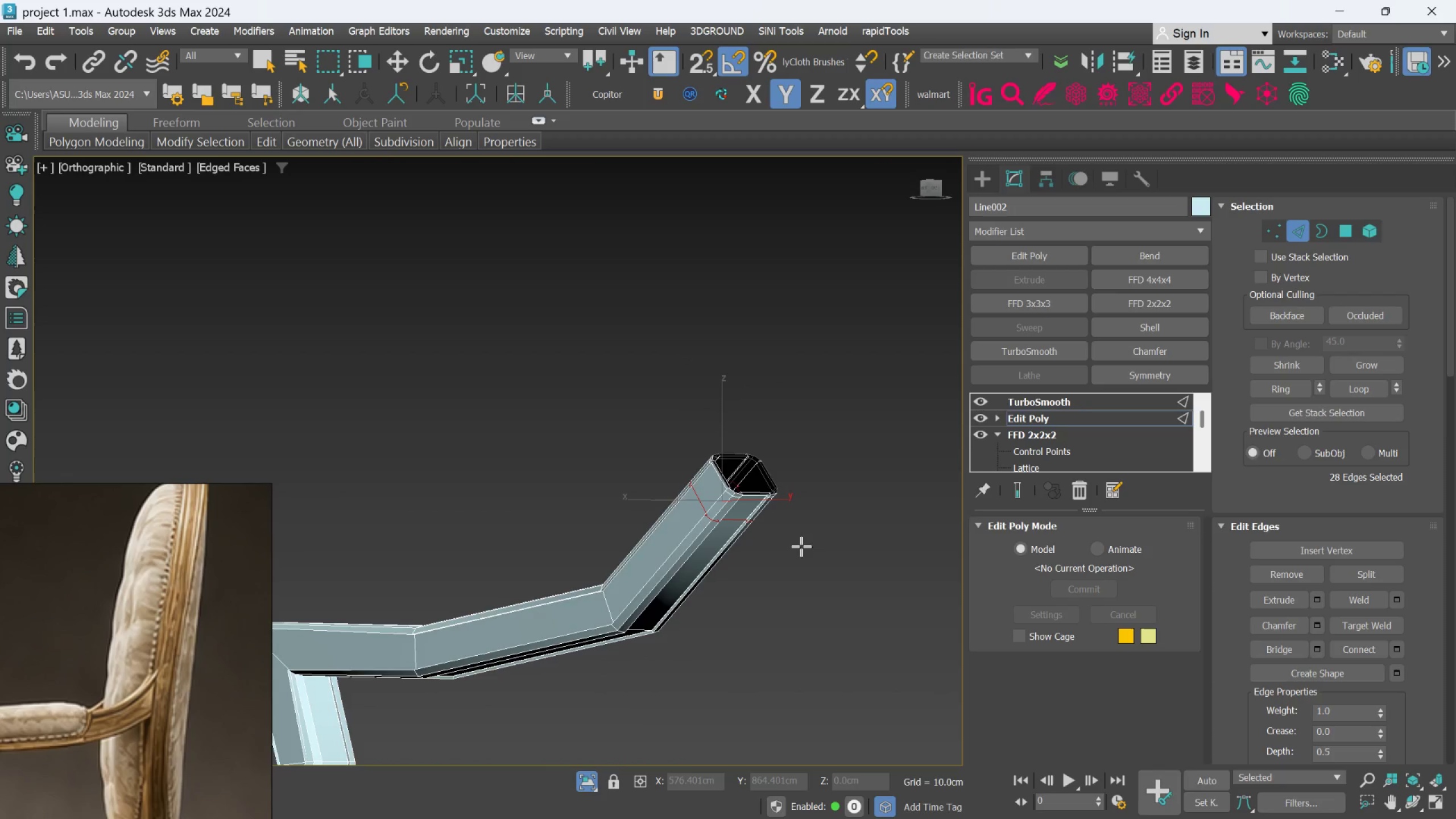 
key(Alt+1)
 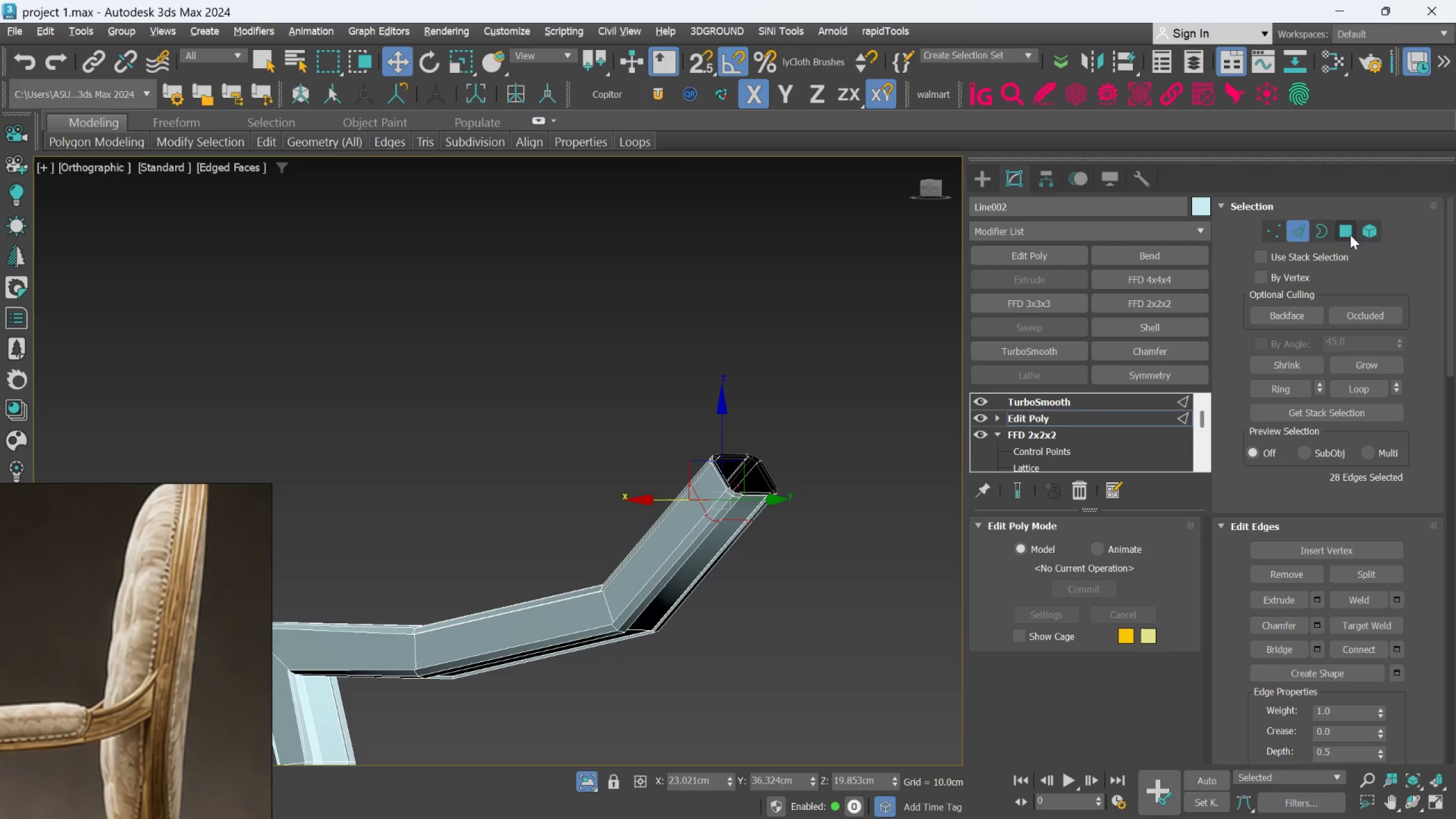 
left_click_drag(start_coordinate=[1350, 235], to_coordinate=[1346, 237])
 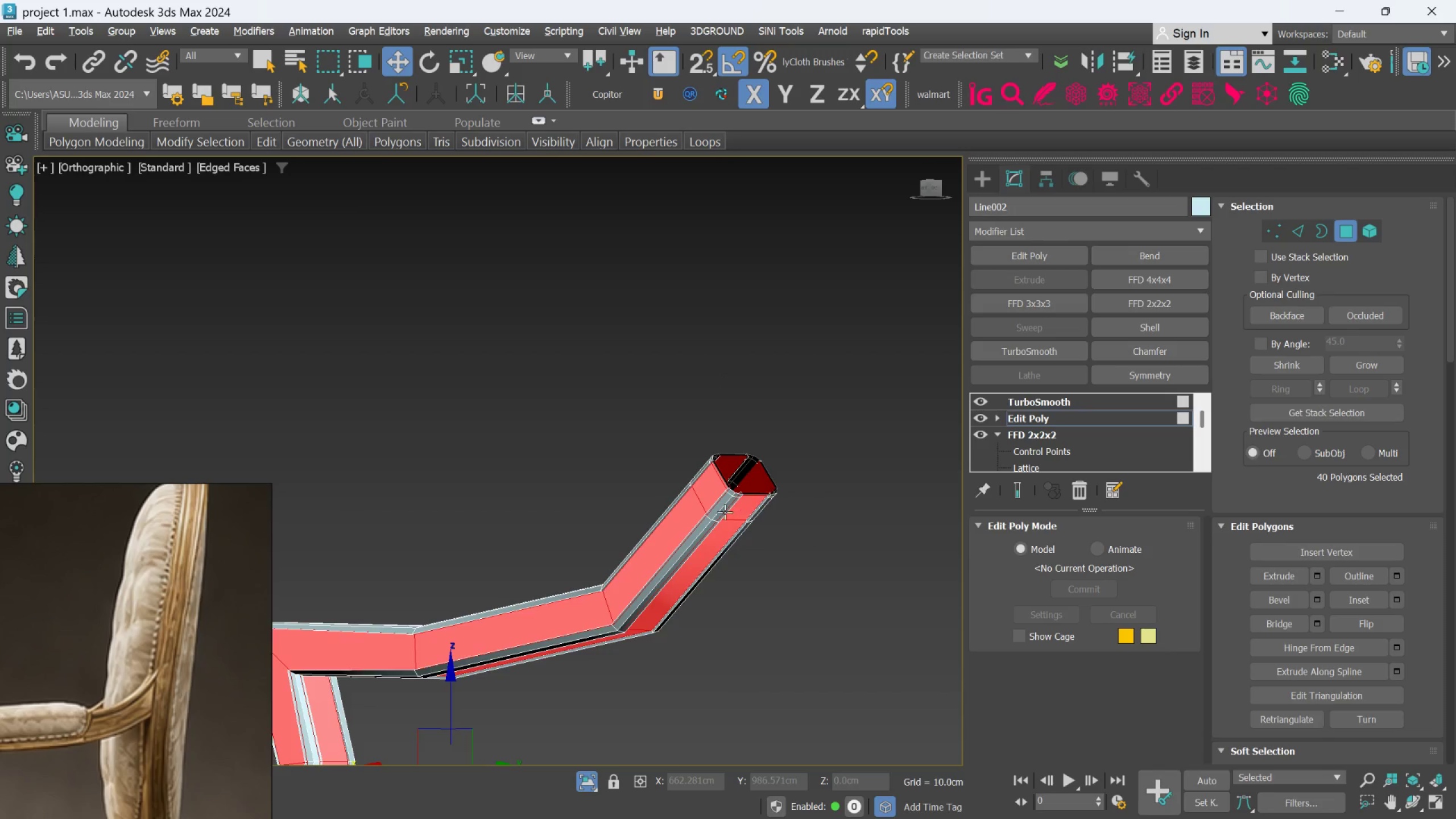 
scroll: coordinate [729, 510], scroll_direction: up, amount: 1.0
 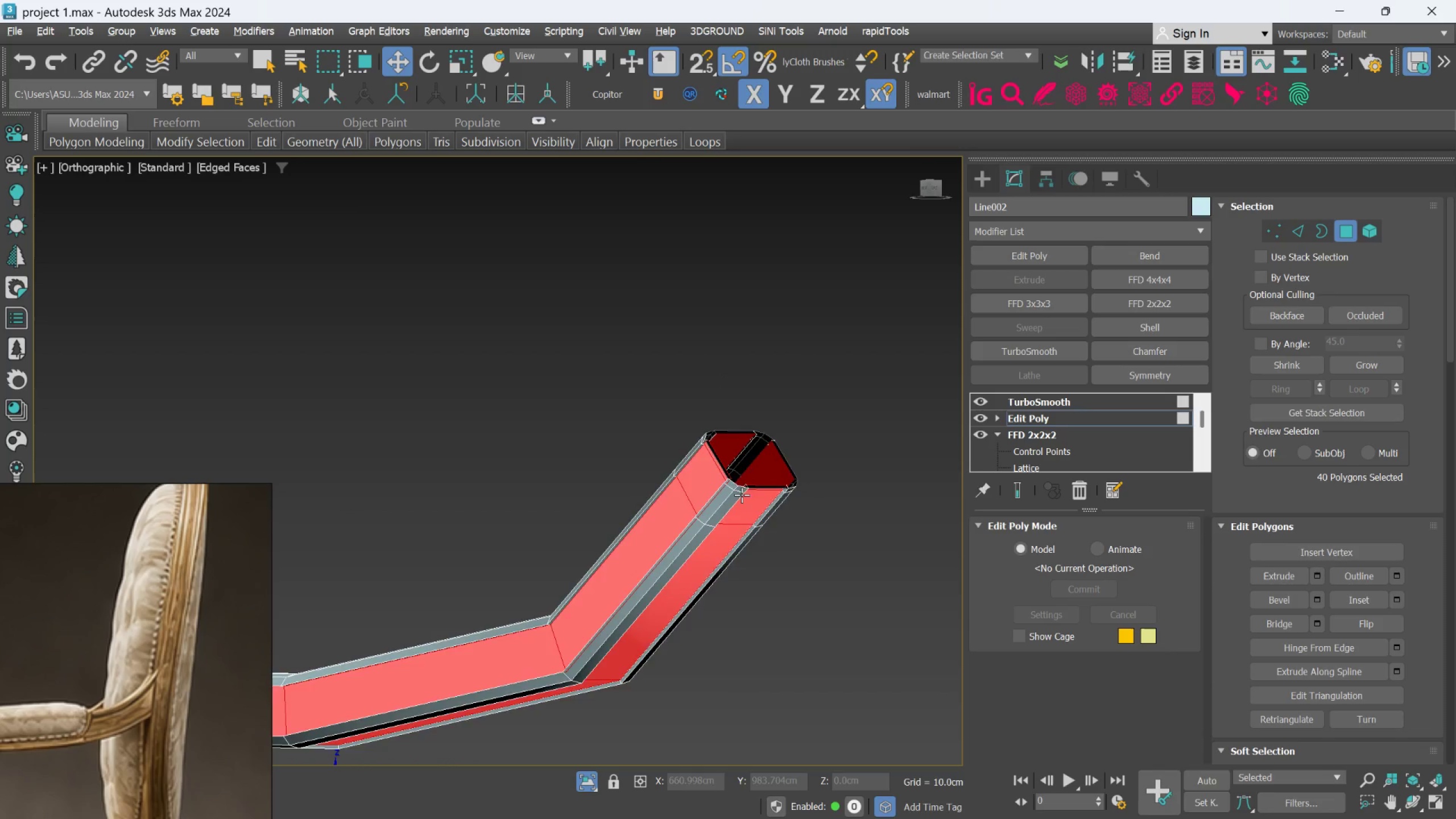 
hold_key(key=AltLeft, duration=0.47)
 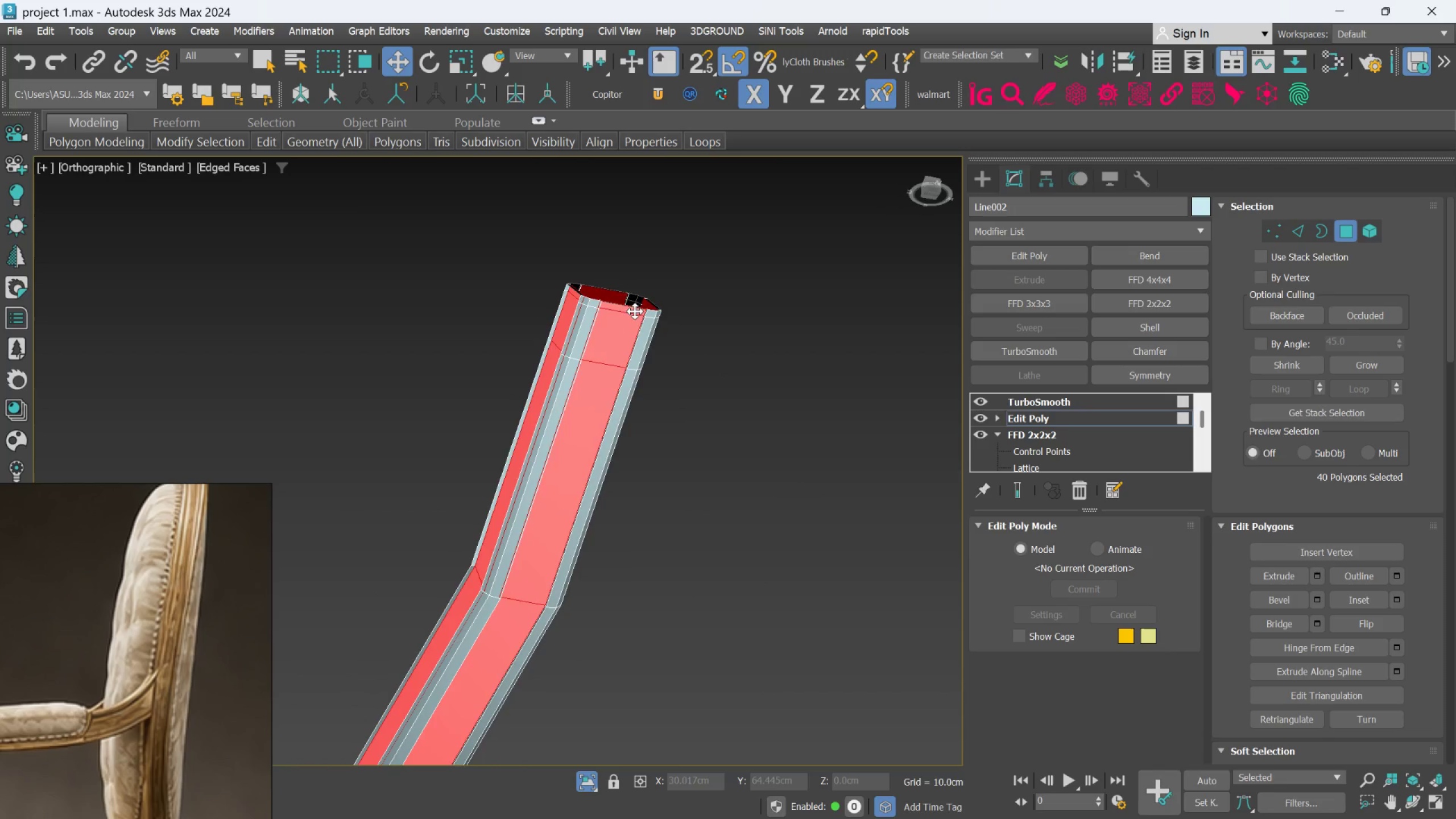 
scroll: coordinate [630, 304], scroll_direction: up, amount: 1.0
 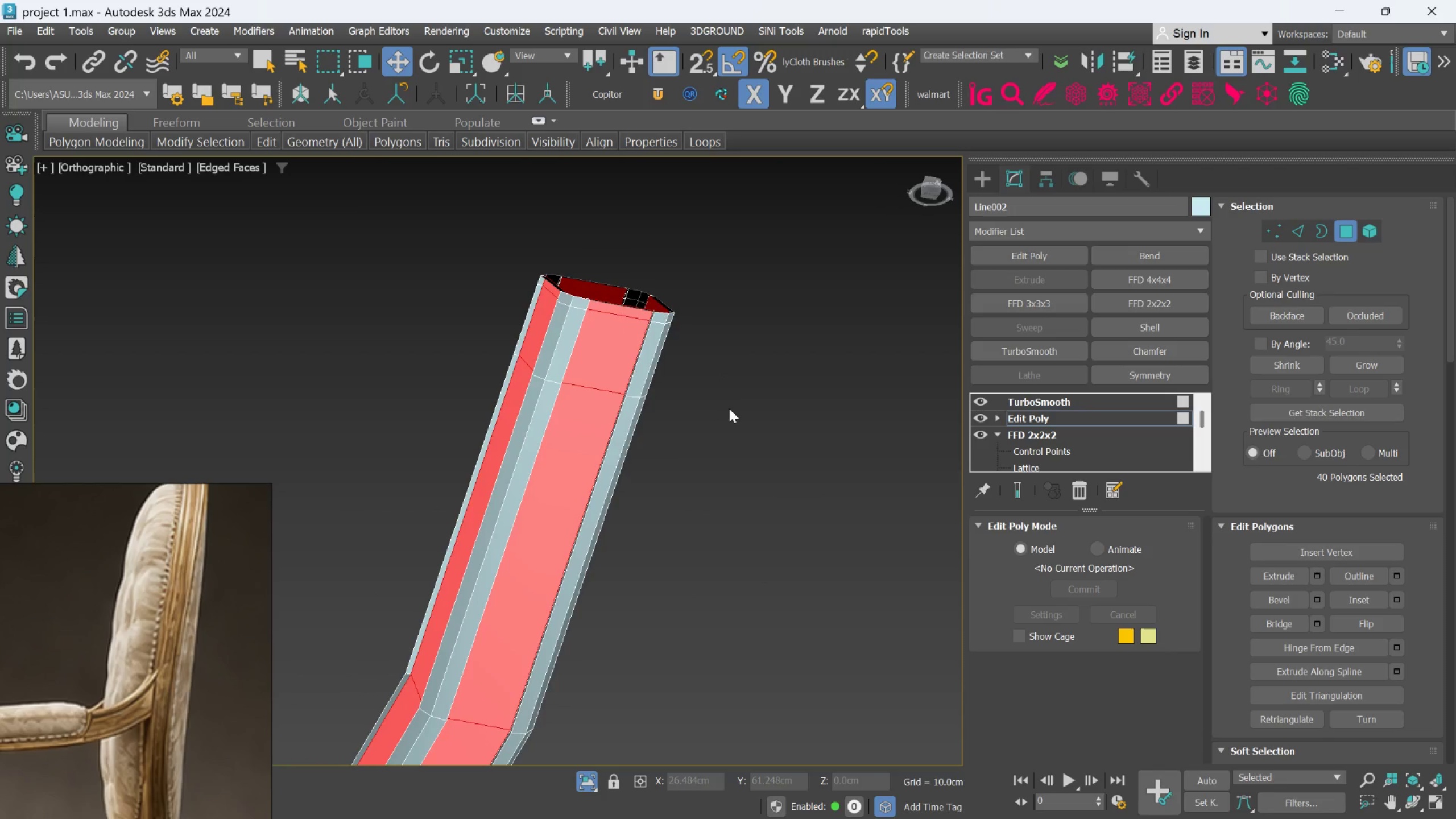 
left_click([734, 404])
 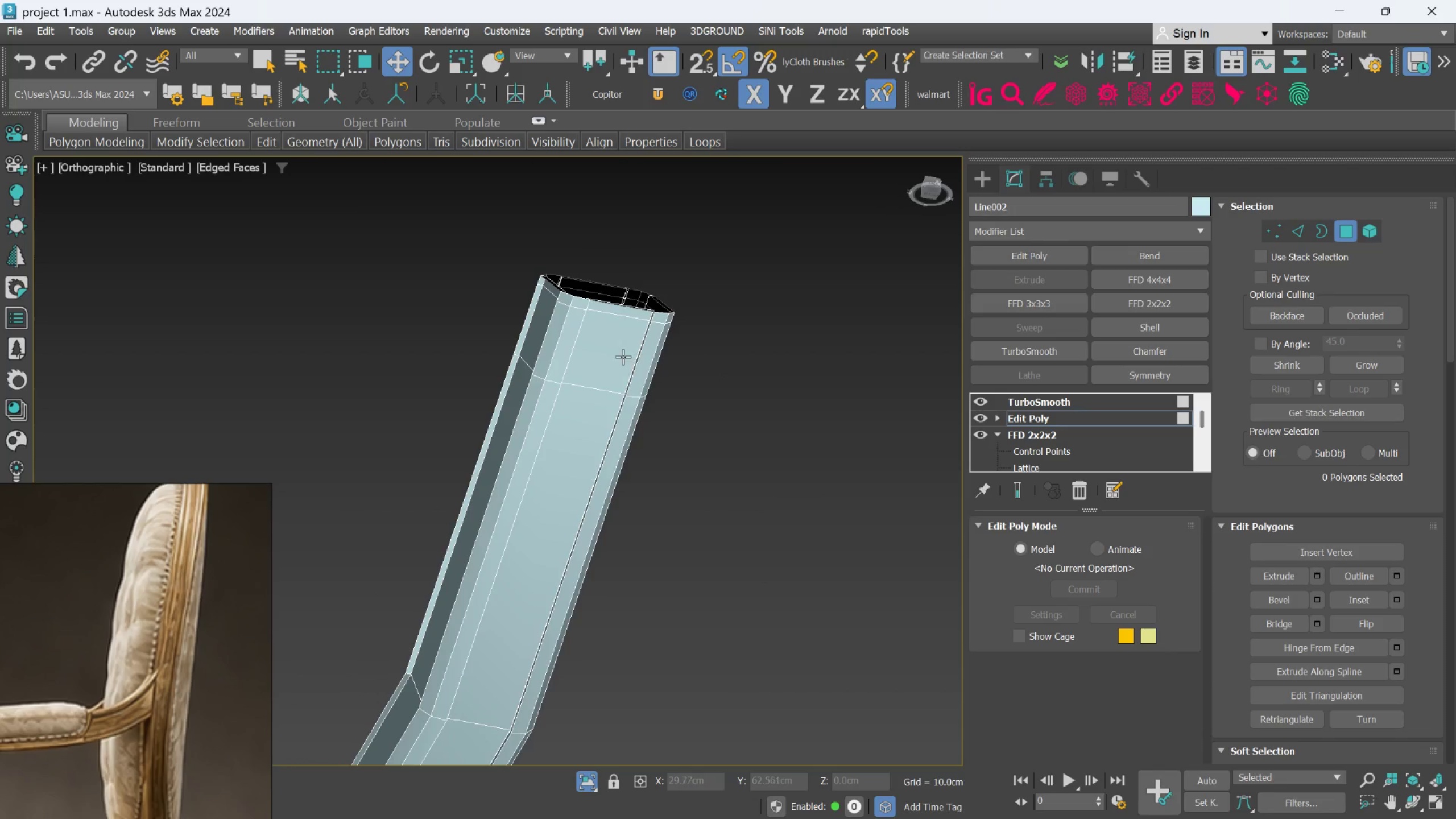 
scroll: coordinate [620, 354], scroll_direction: up, amount: 1.0
 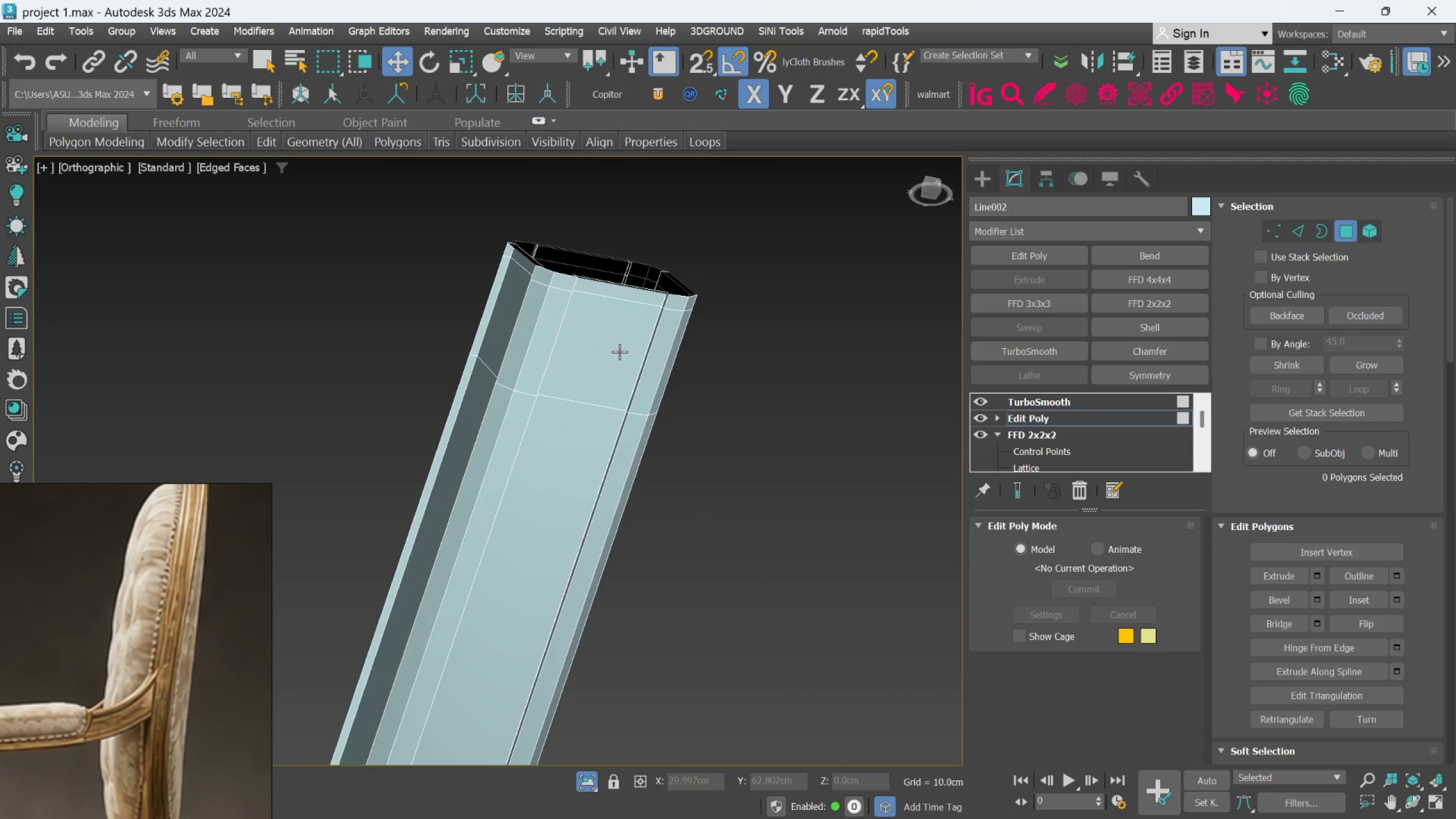 
left_click([619, 351])
 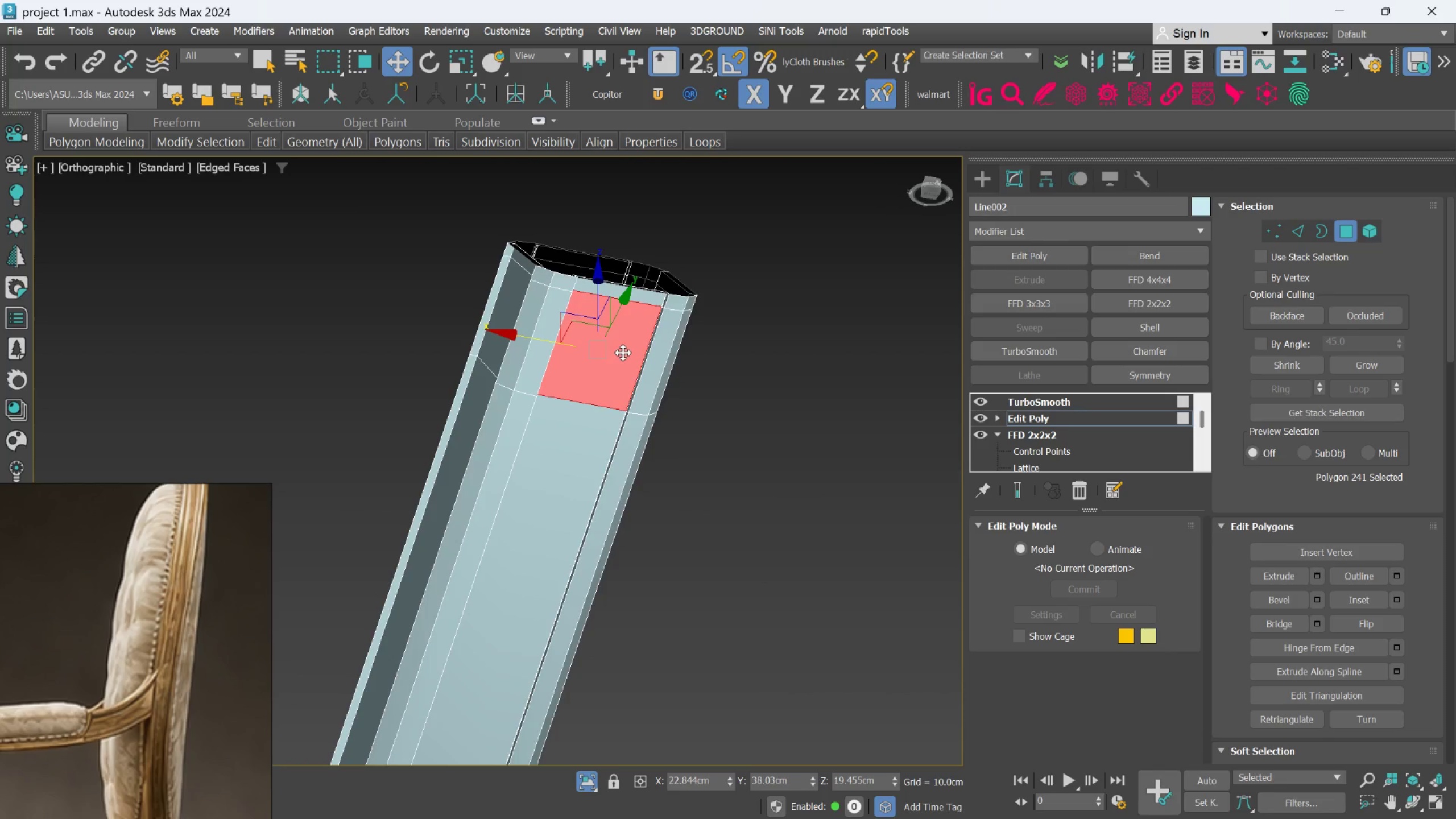 
scroll: coordinate [623, 353], scroll_direction: up, amount: 1.0
 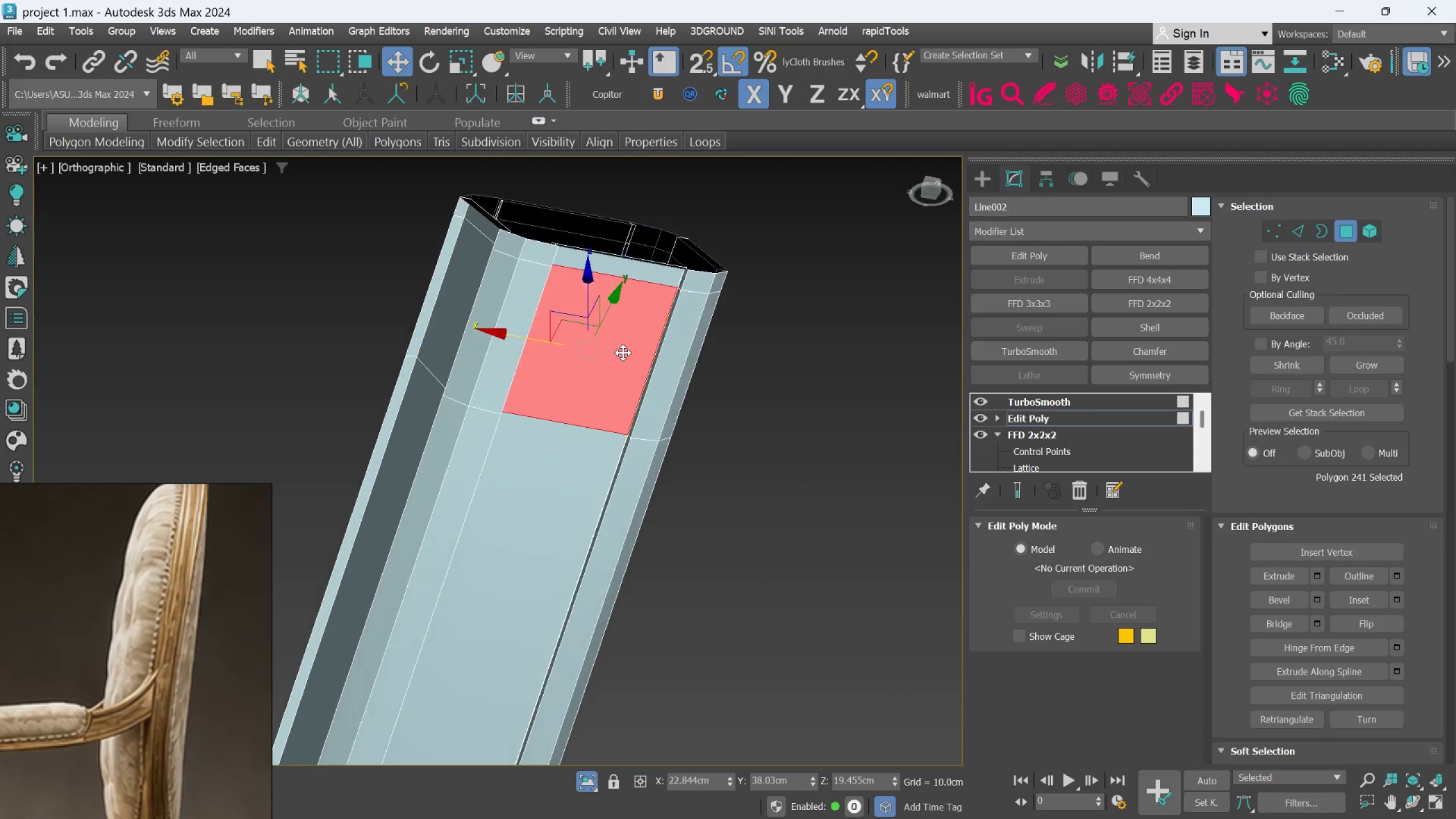 
key(Alt+AltLeft)
 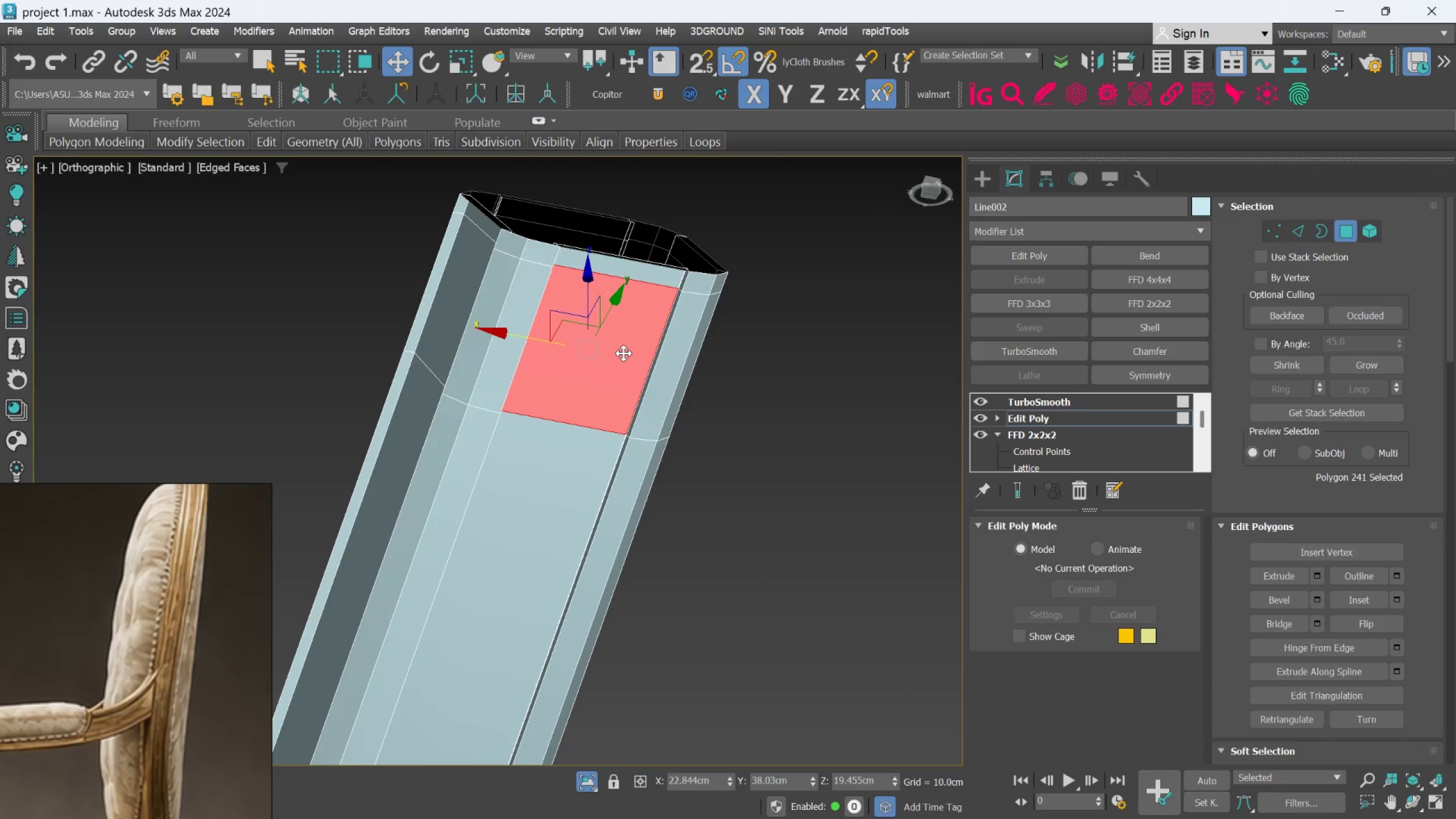 
hold_key(key=AltLeft, duration=1.52)
 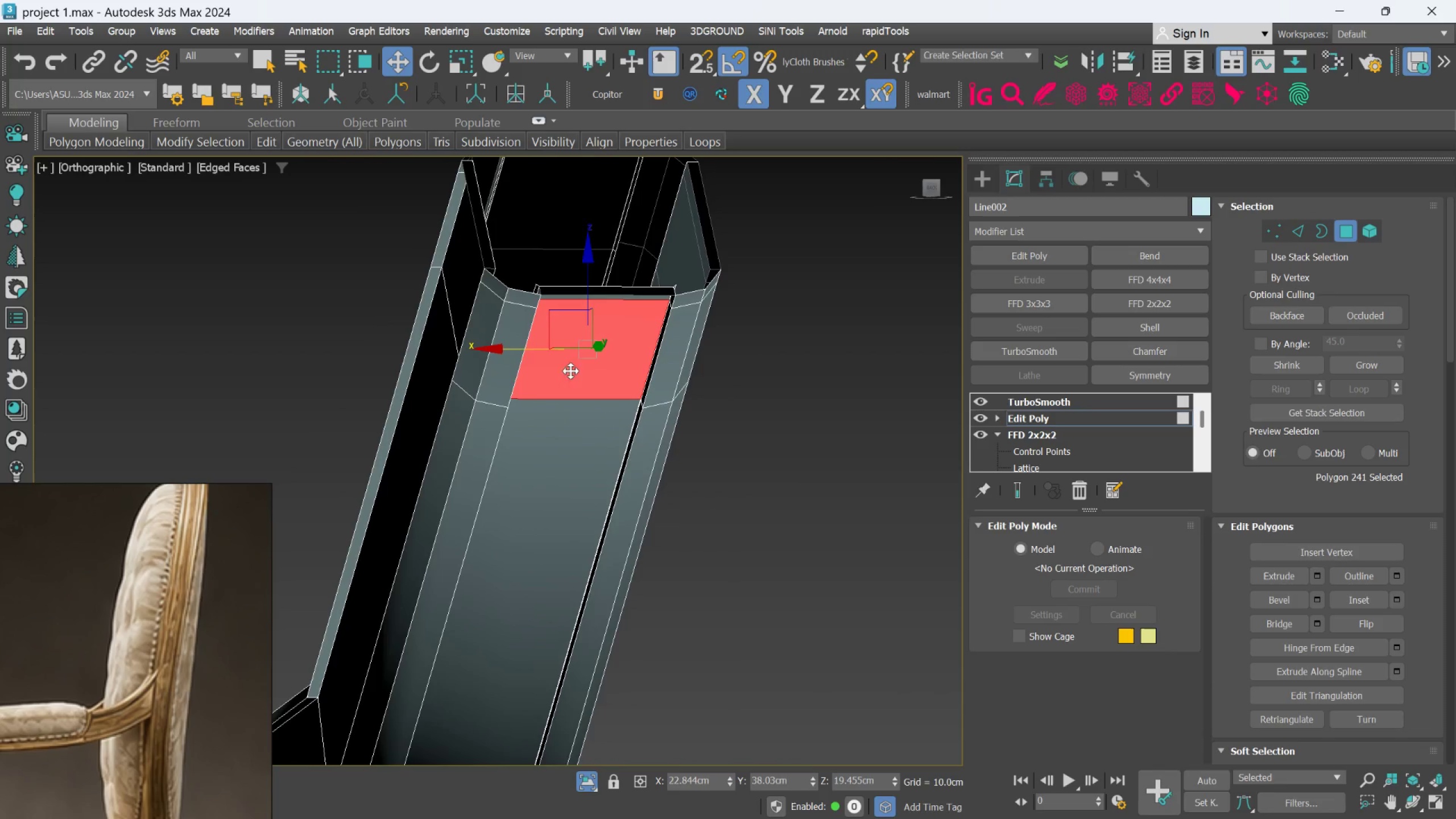 
hold_key(key=AltLeft, duration=0.41)
 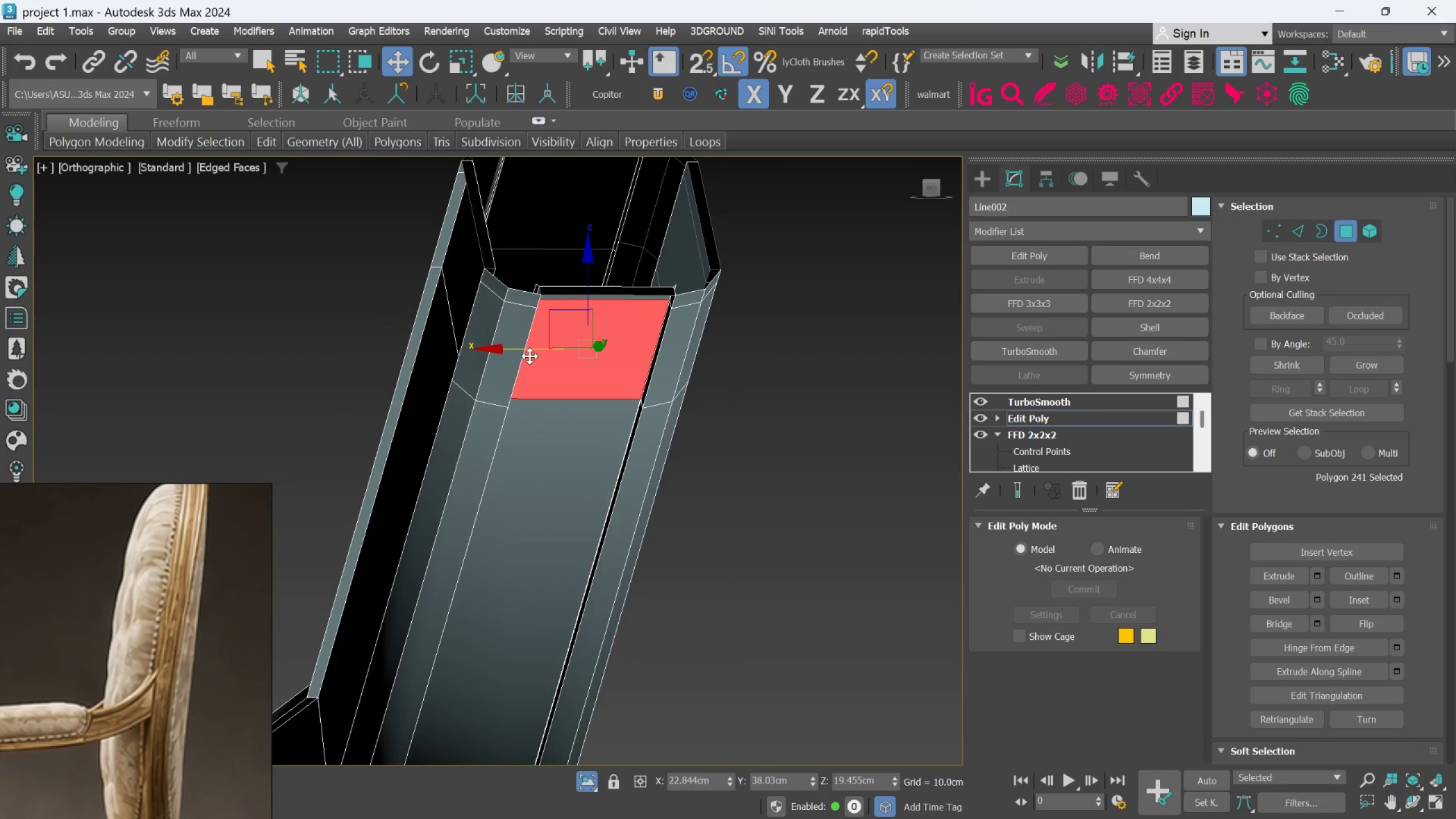 
hold_key(key=ControlLeft, duration=1.06)
double_click([515, 355])
 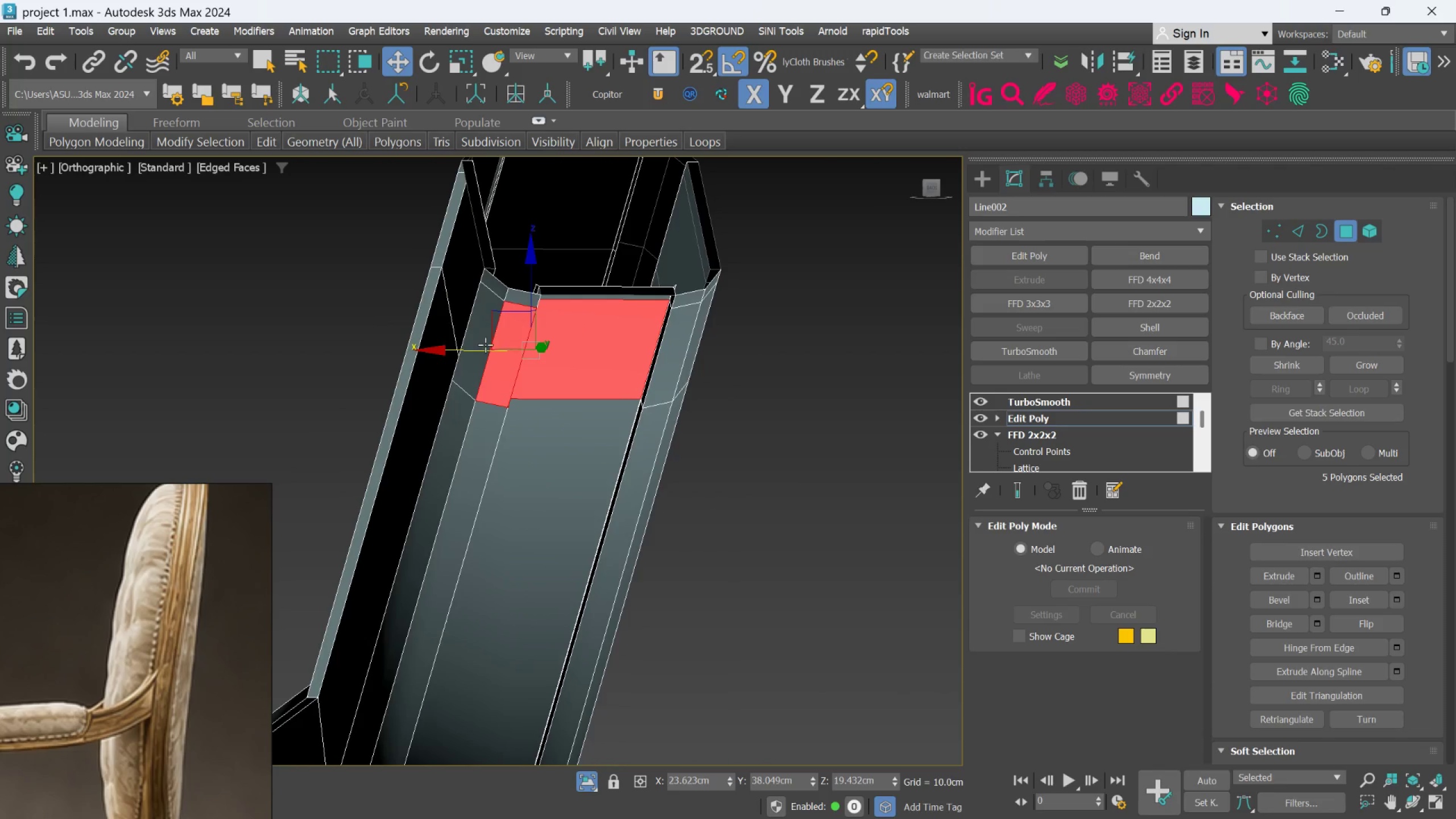 
hold_key(key=ControlLeft, duration=0.62)
double_click([479, 334])
 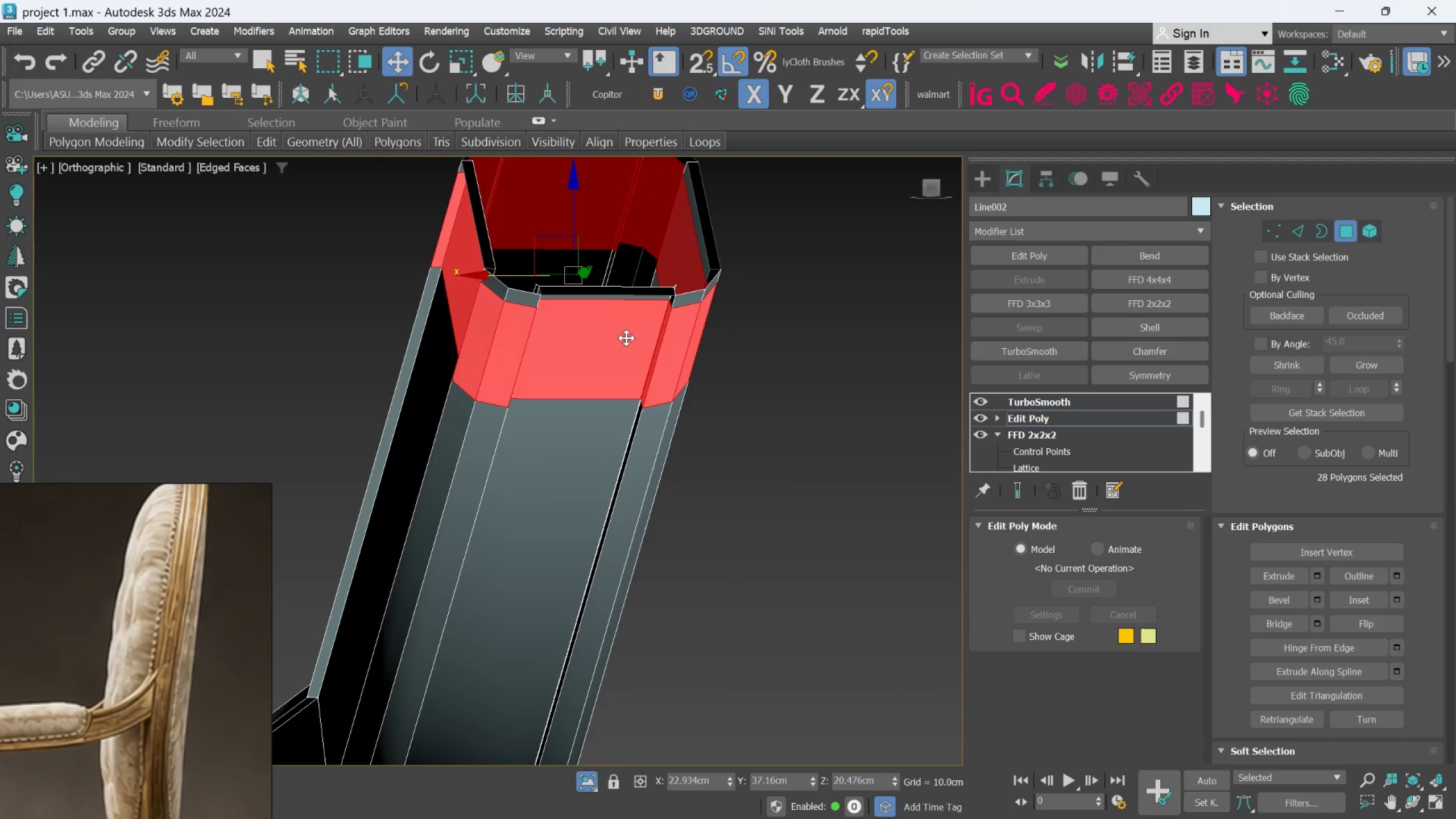 
hold_key(key=AltLeft, duration=0.72)
 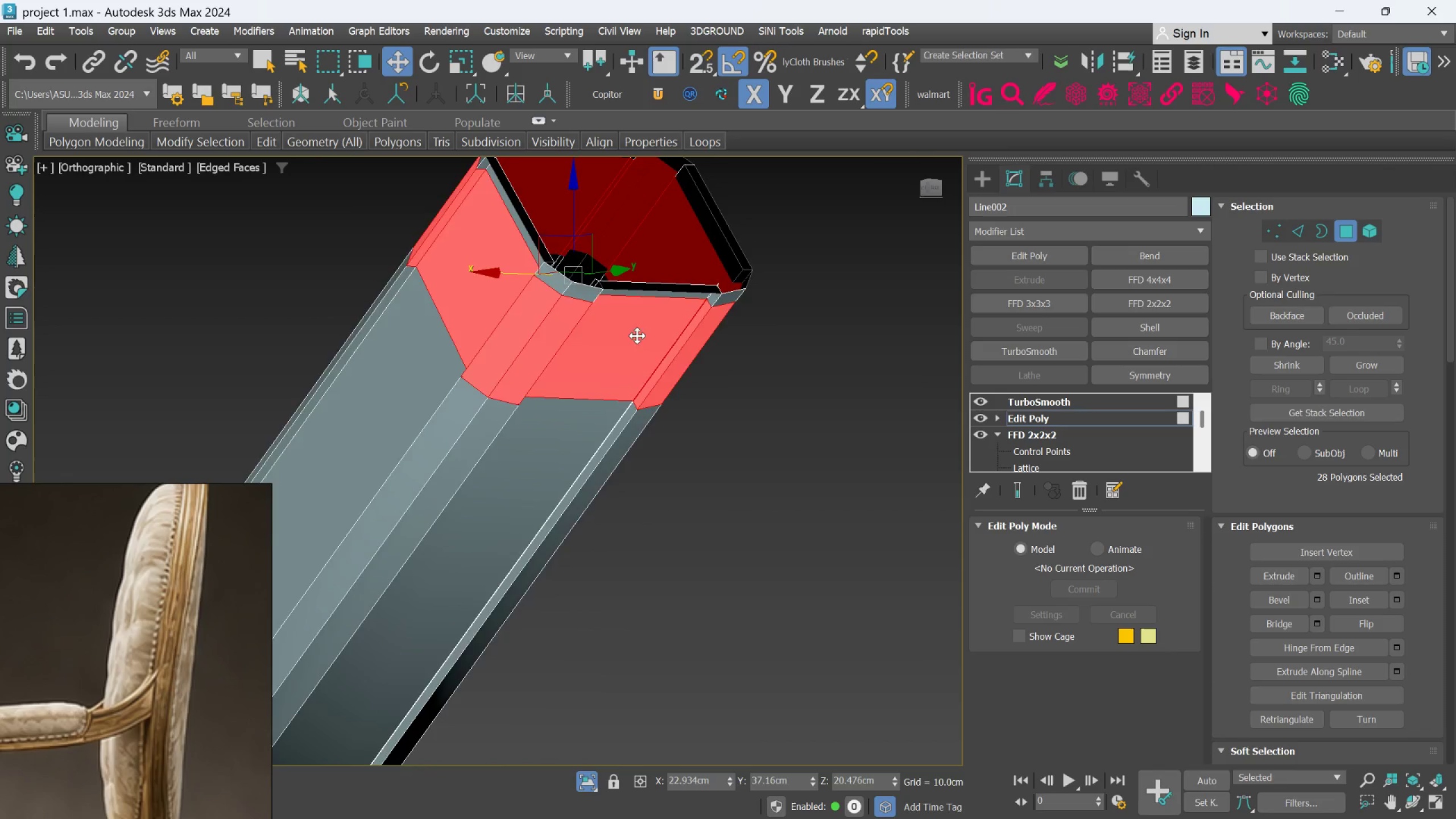 
scroll: coordinate [640, 354], scroll_direction: down, amount: 2.0
 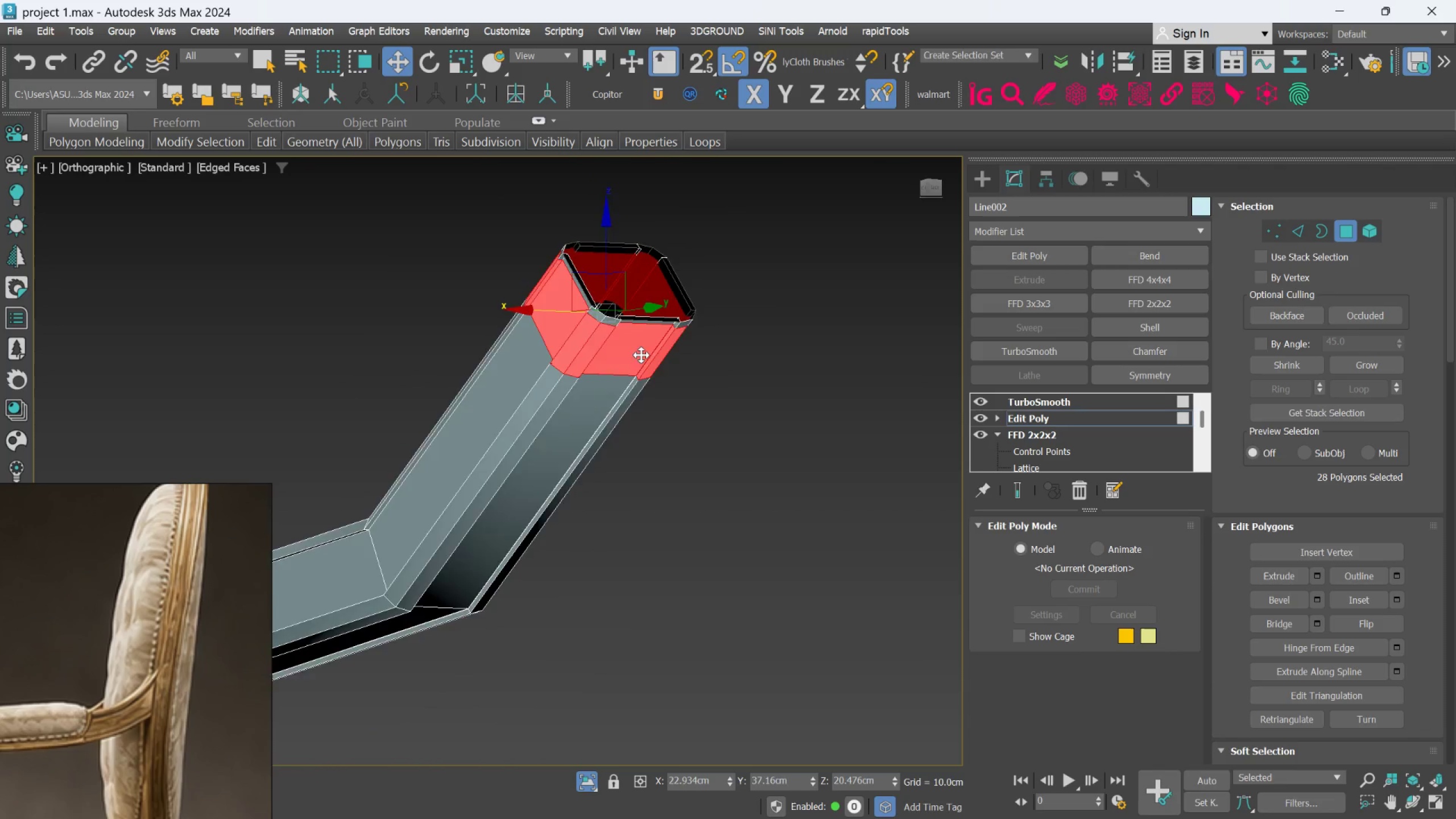 
hold_key(key=AltLeft, duration=1.5)
 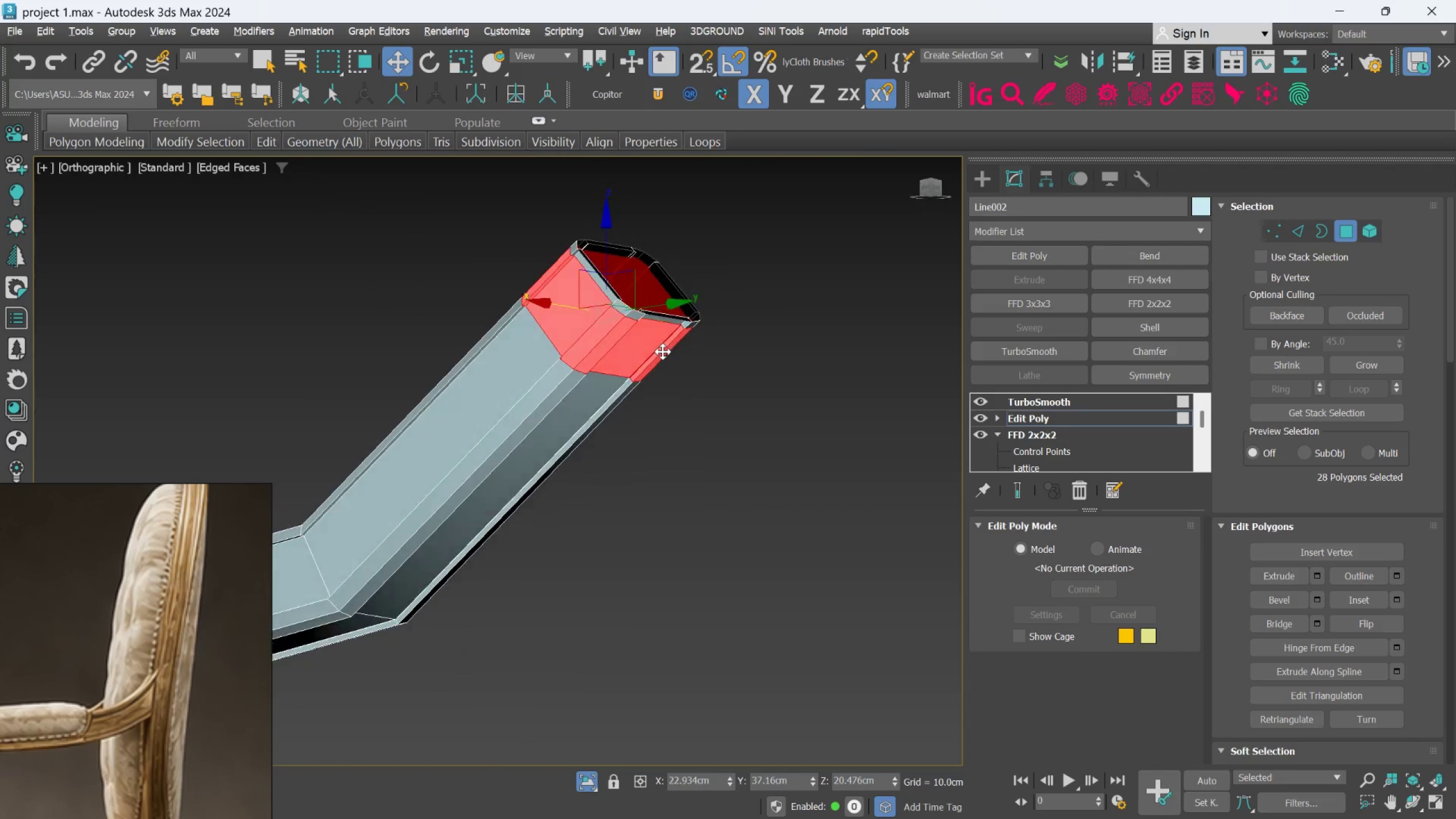 
hold_key(key=AltLeft, duration=1.51)
 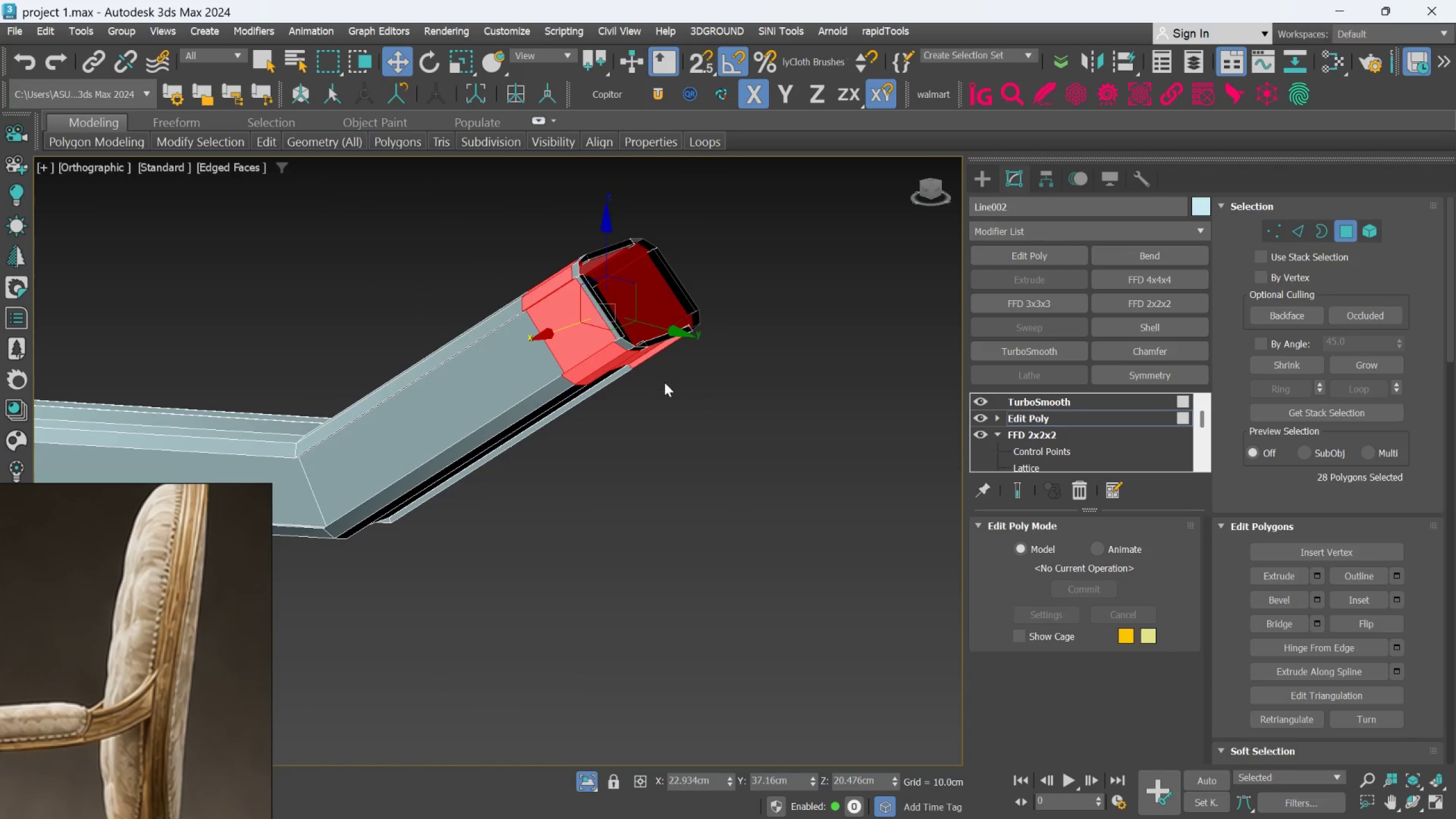 
hold_key(key=AltLeft, duration=0.44)
 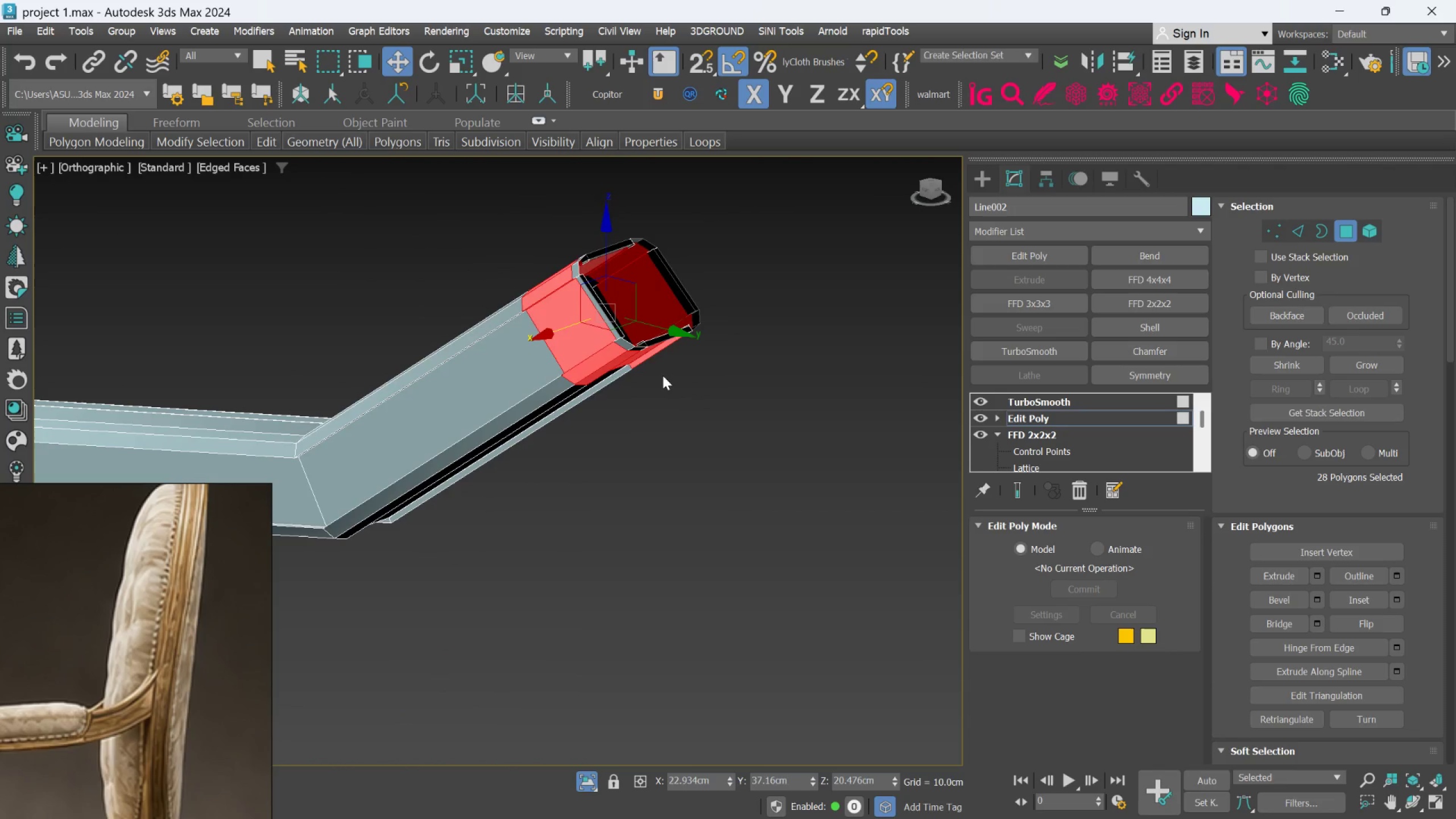 
key(L)
 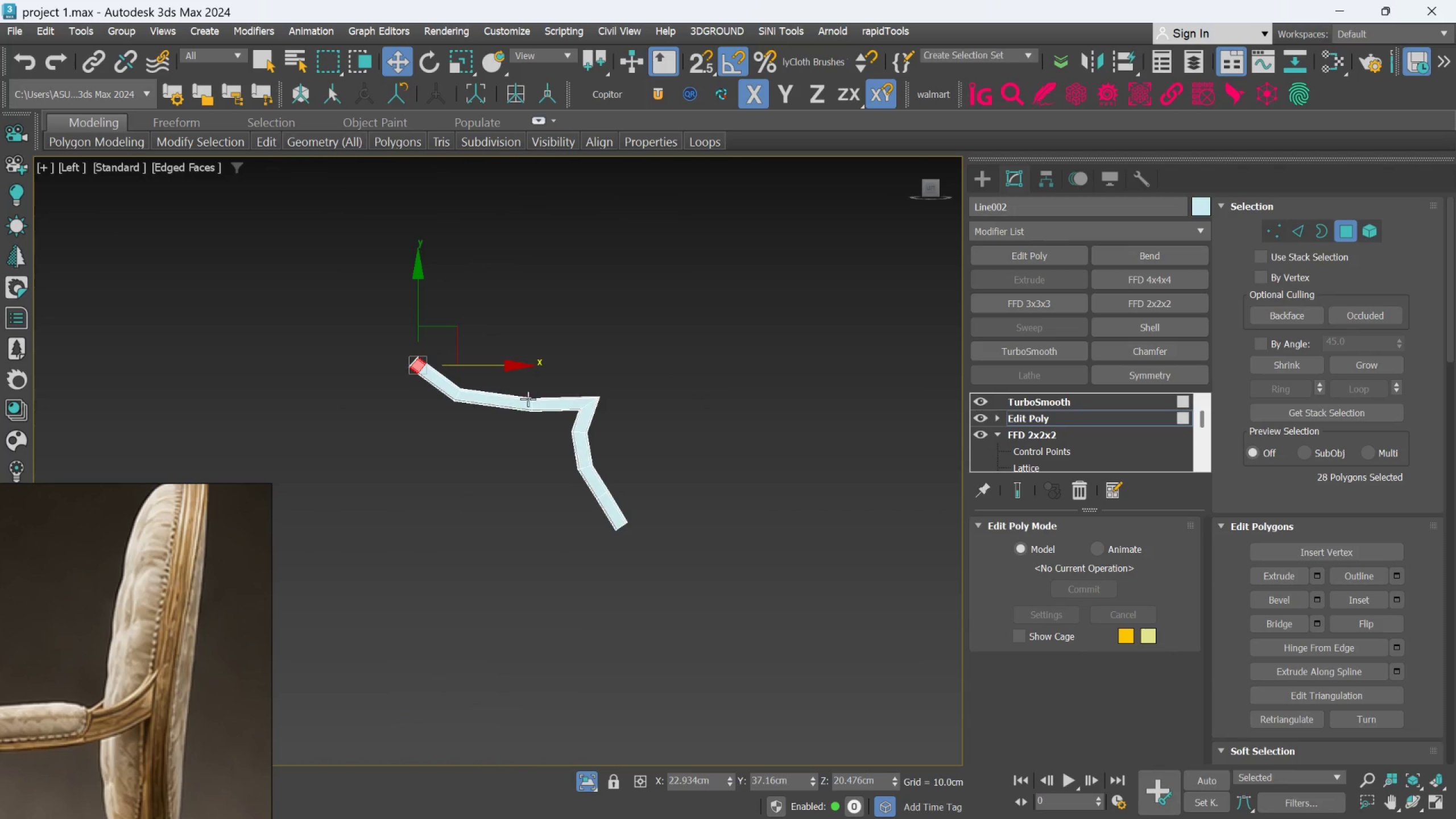 
scroll: coordinate [427, 378], scroll_direction: up, amount: 6.0
 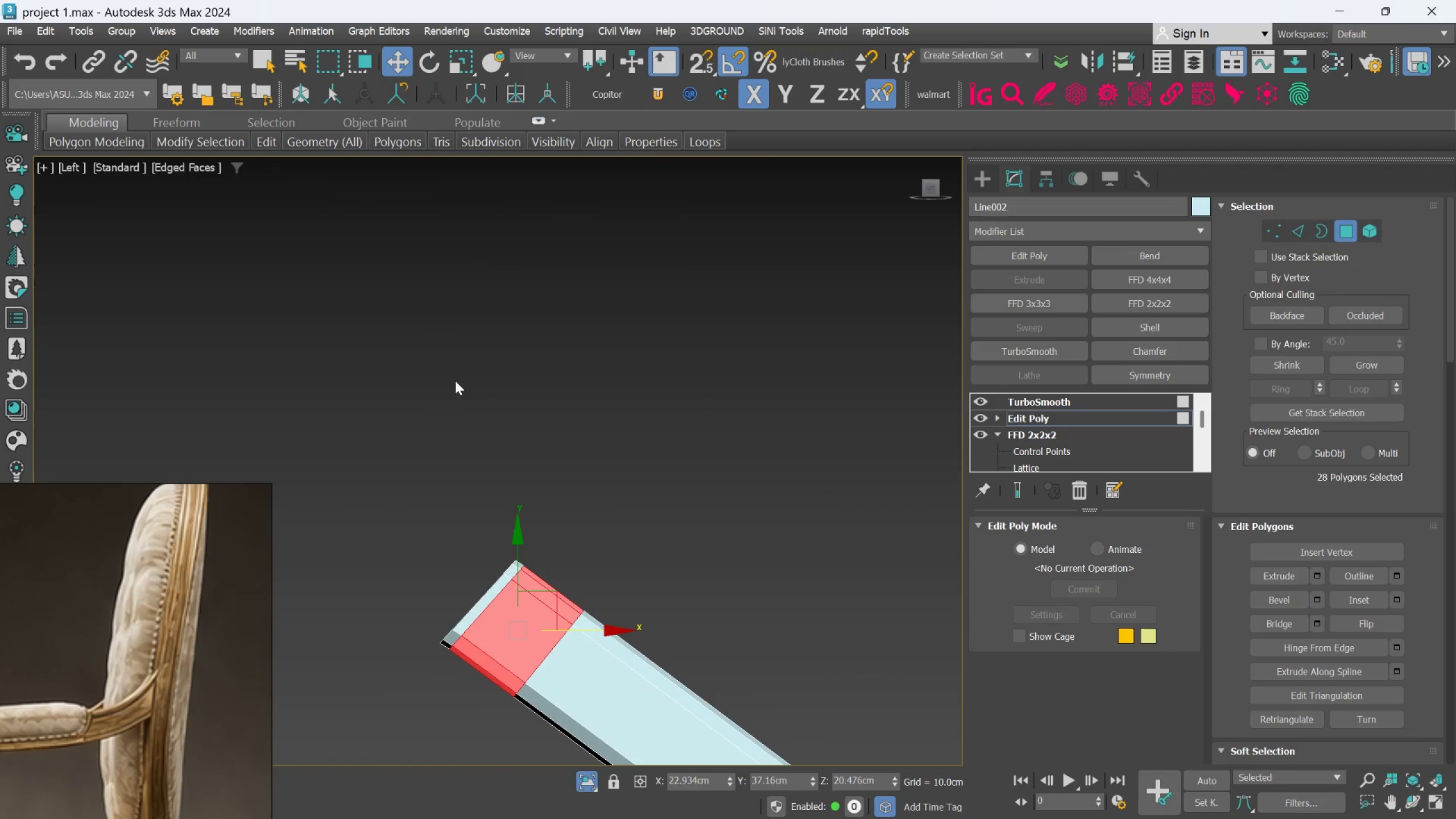 
hold_key(key=AltLeft, duration=1.52)
left_click_drag(start_coordinate=[344, 299], to_coordinate=[589, 609])
 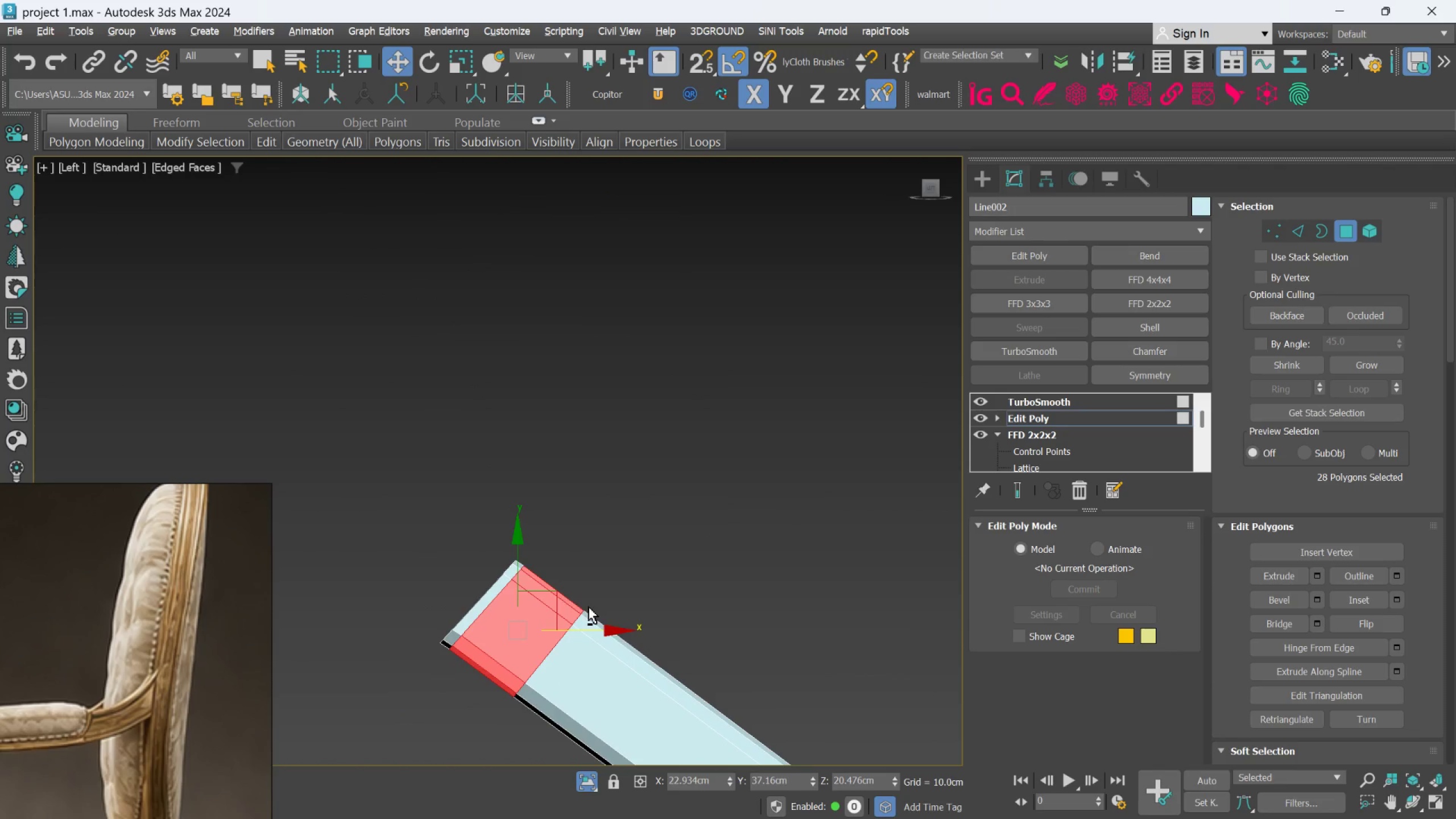 
key(Alt+AltLeft)
 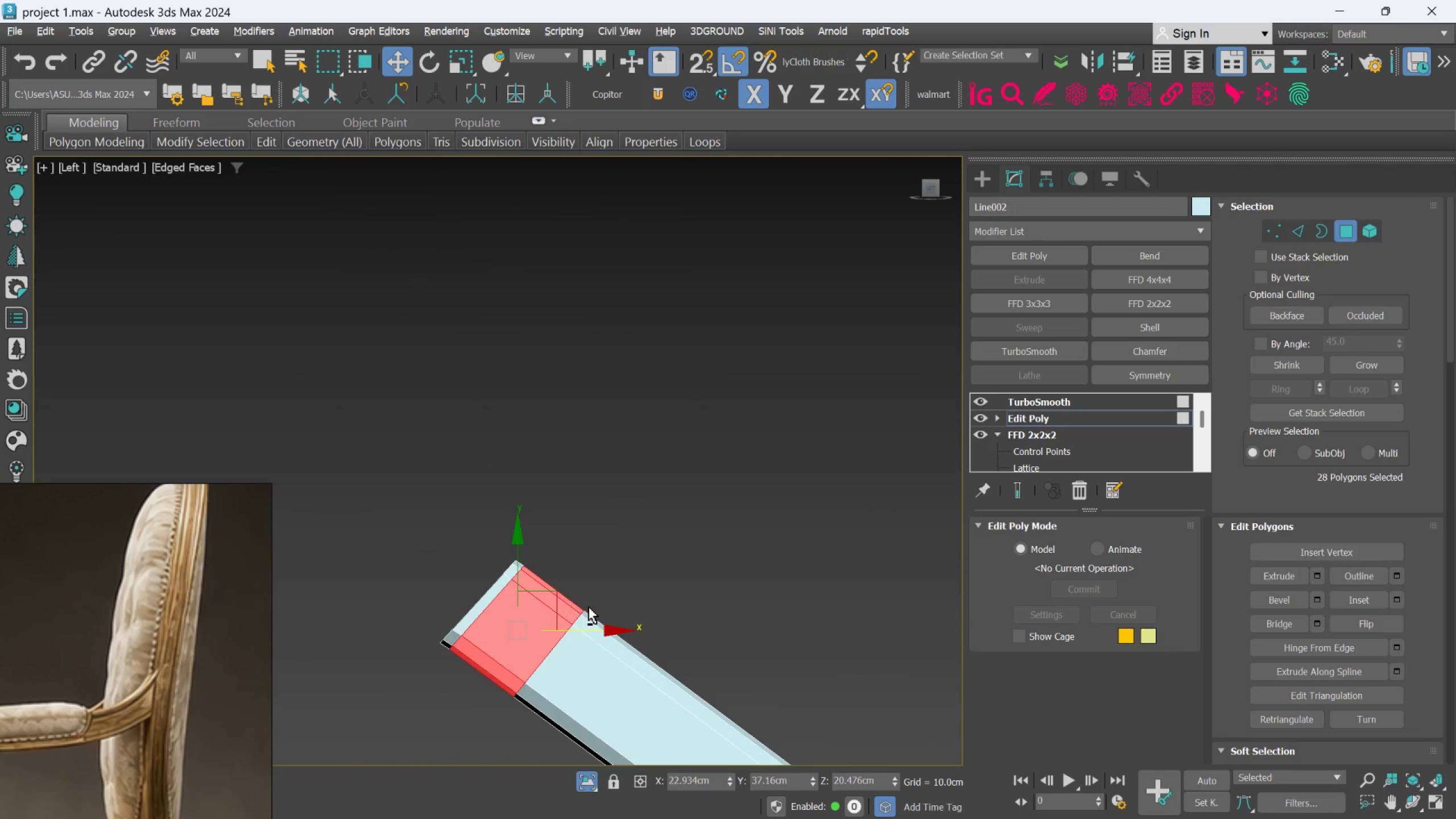 
key(Alt+AltLeft)
 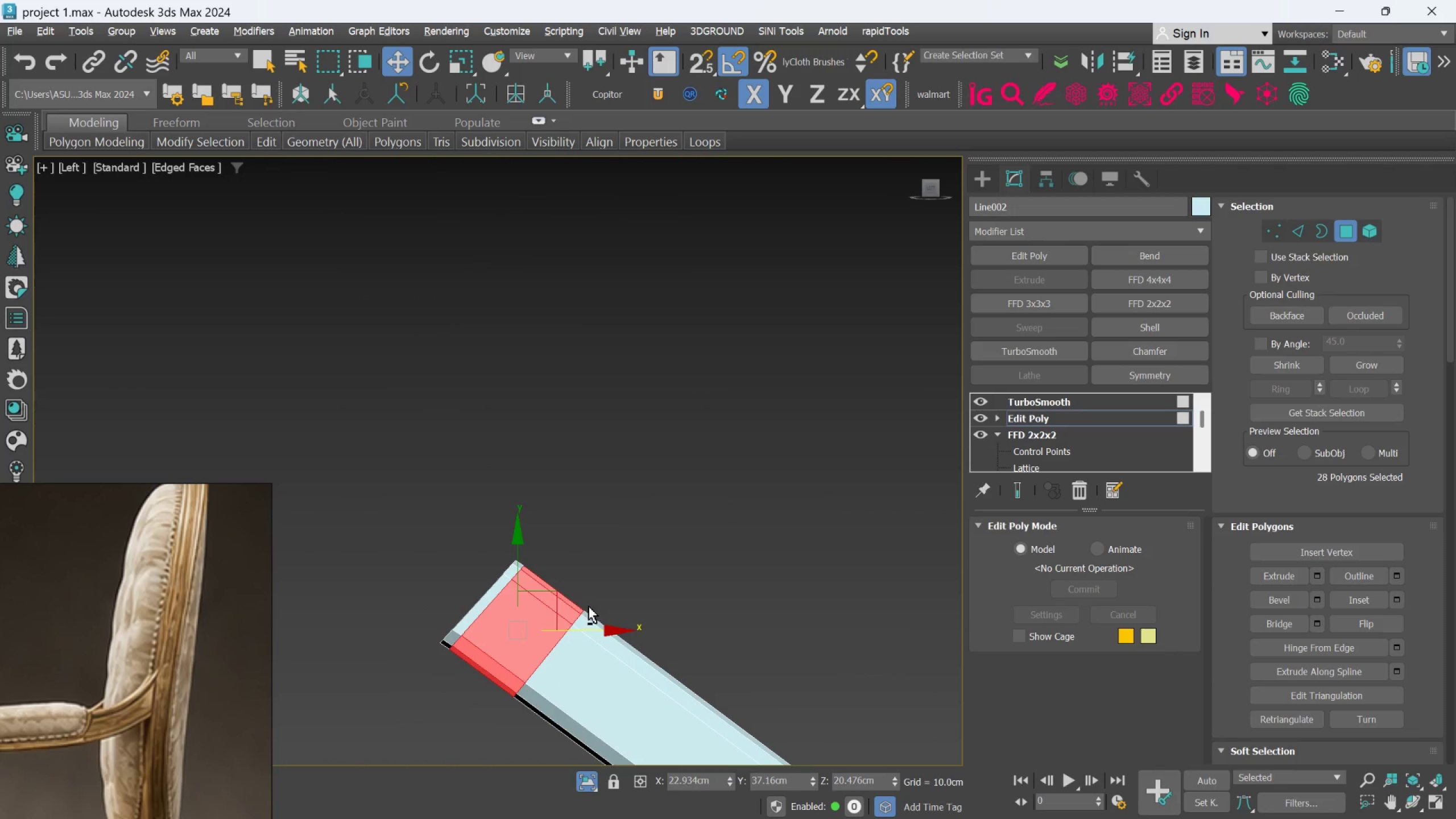 
key(Alt+AltLeft)
 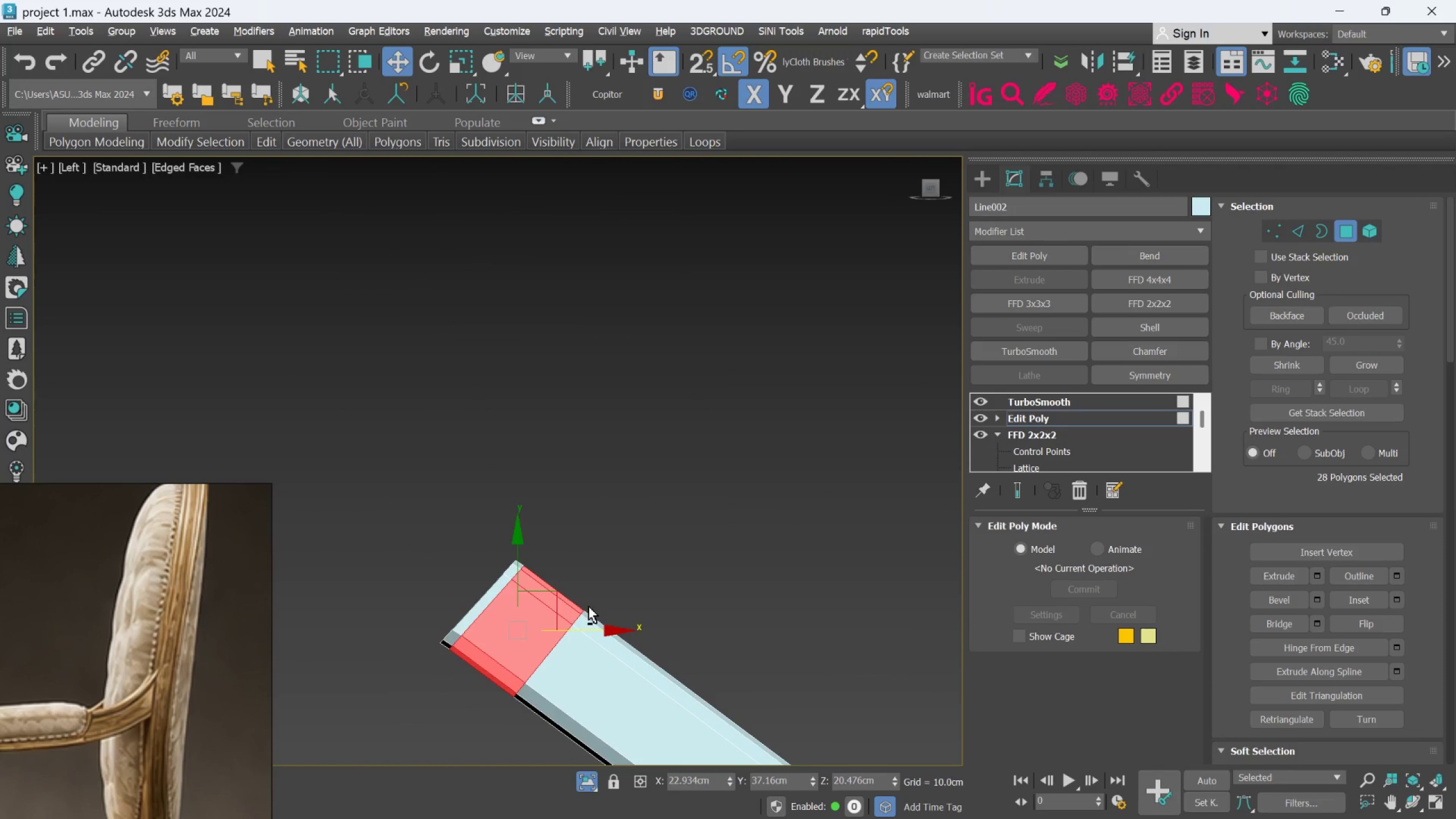 
scroll: coordinate [566, 603], scroll_direction: up, amount: 1.0
 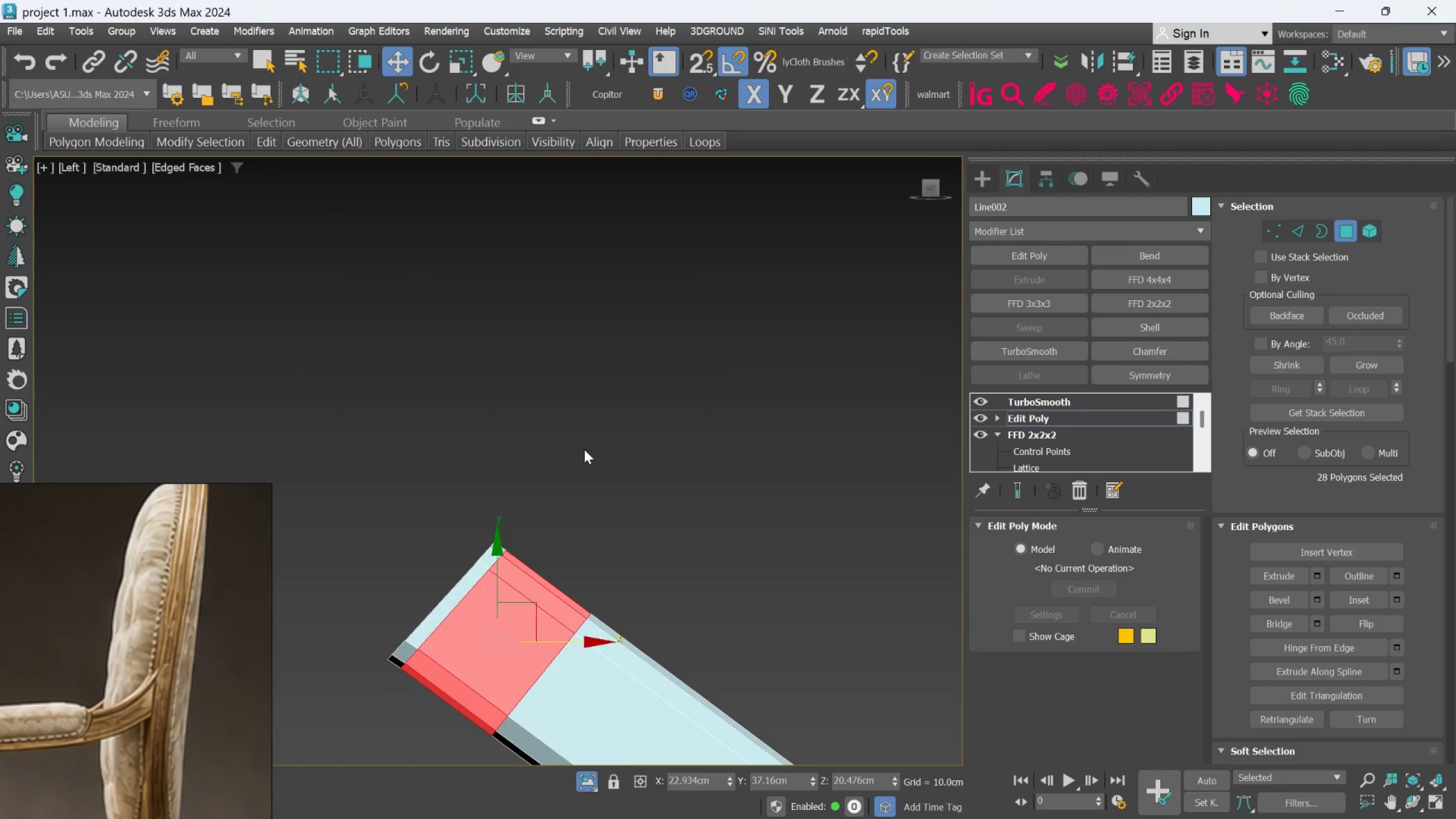 
key(Alt+AltLeft)
 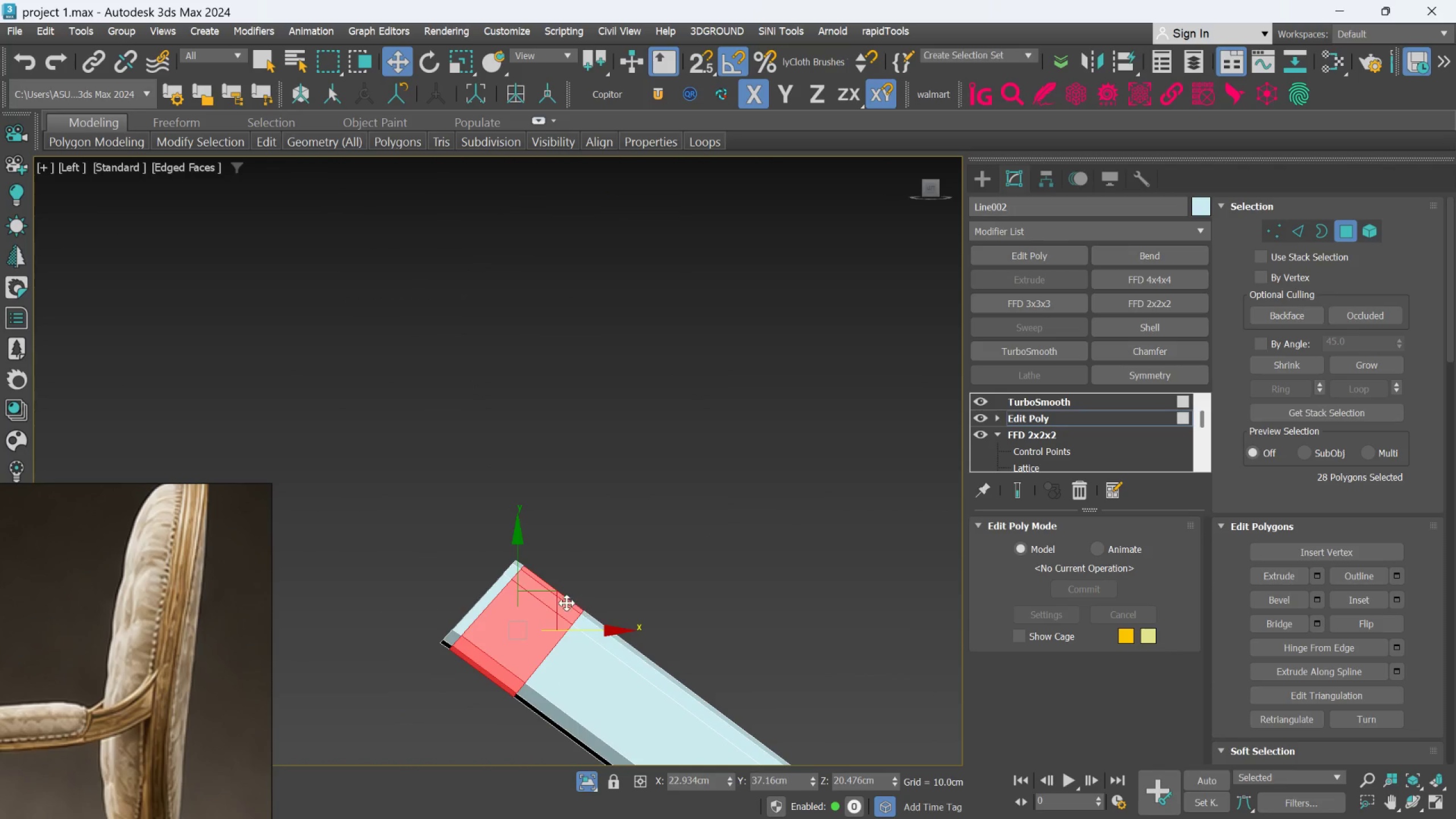 
hold_key(key=AltLeft, duration=0.94)
left_click_drag(start_coordinate=[589, 392], to_coordinate=[527, 664])
 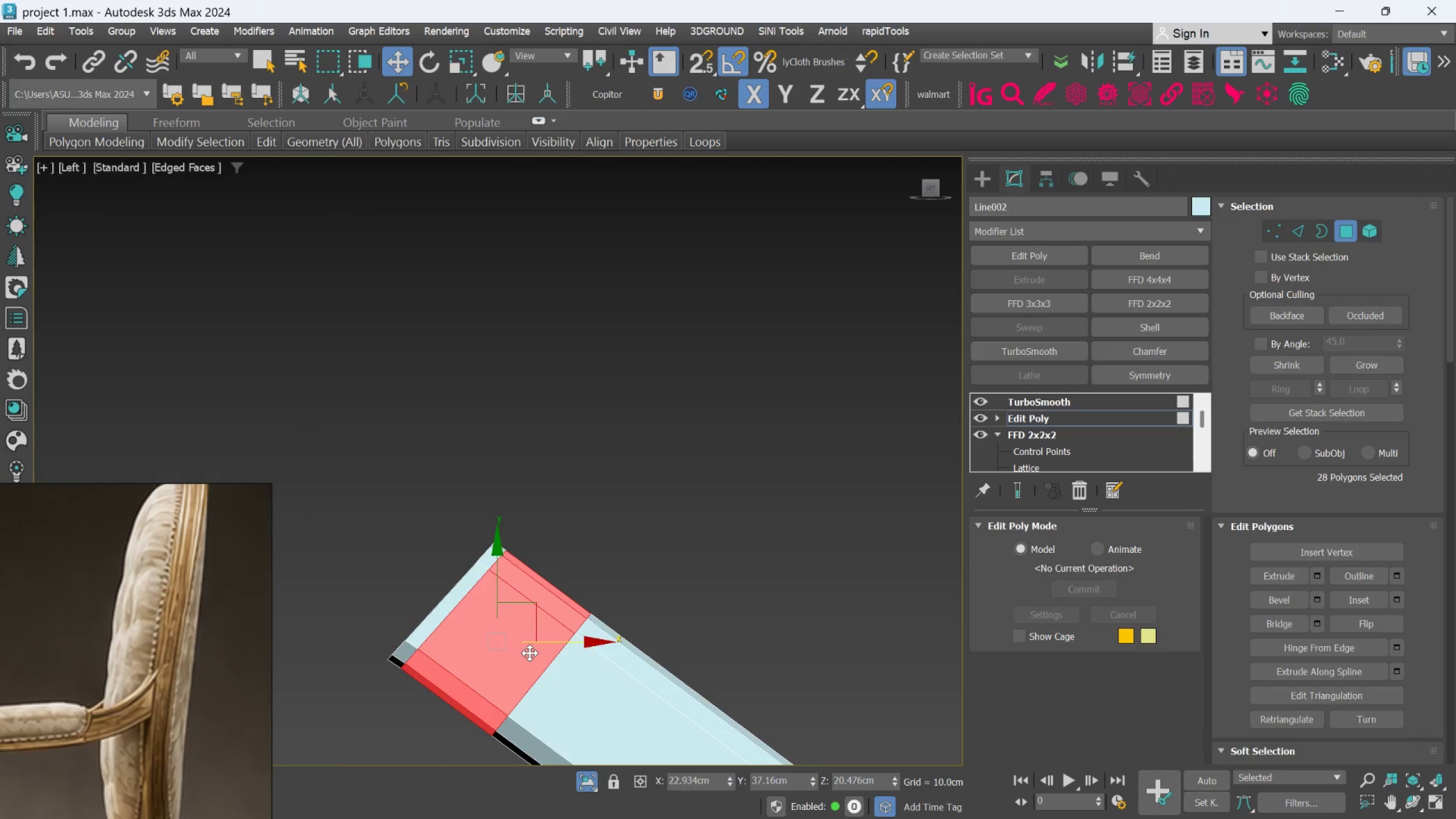 
hold_key(key=AltLeft, duration=1.5)
left_click([529, 652])
 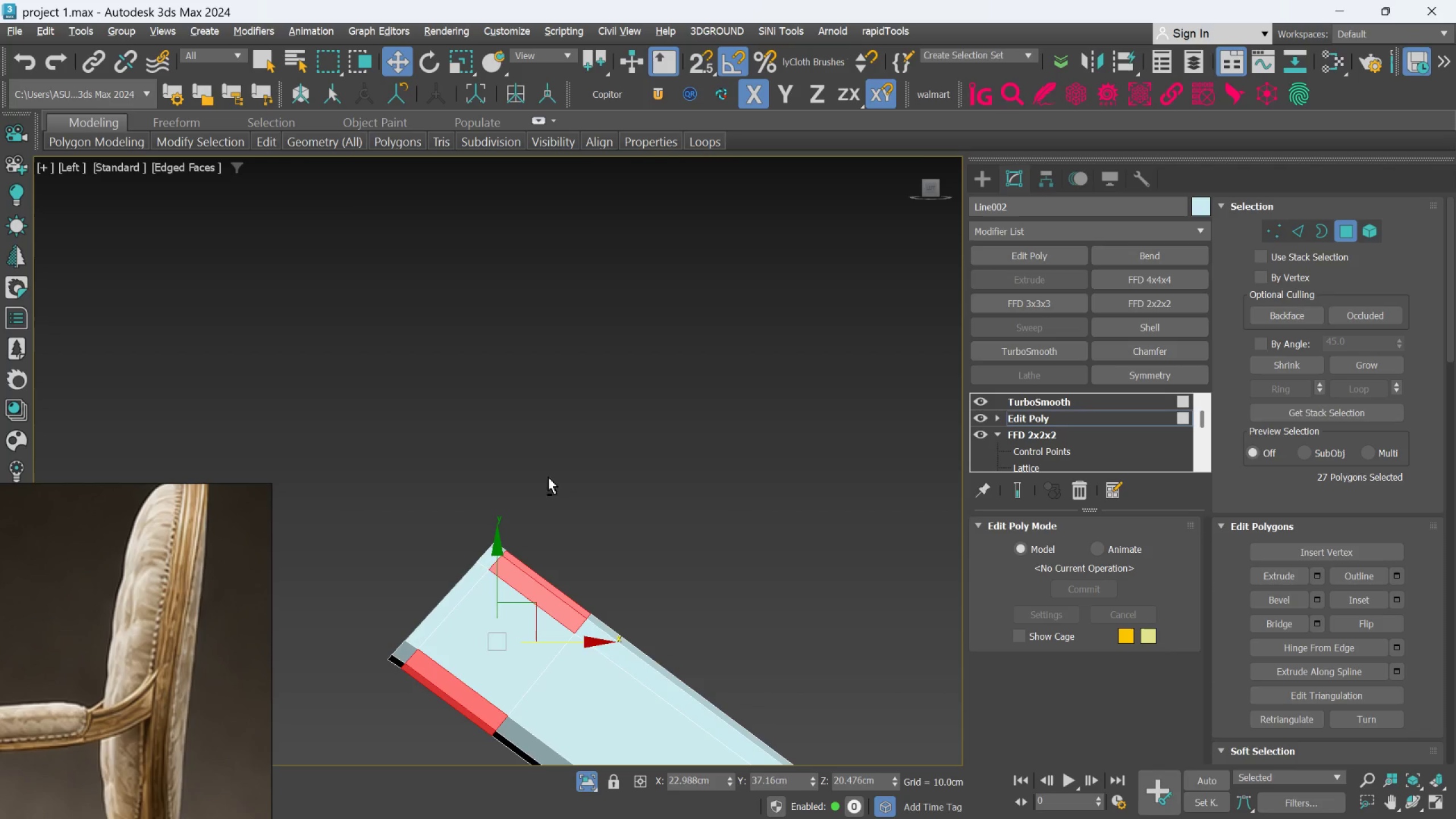 
left_click_drag(start_coordinate=[506, 435], to_coordinate=[619, 658])
 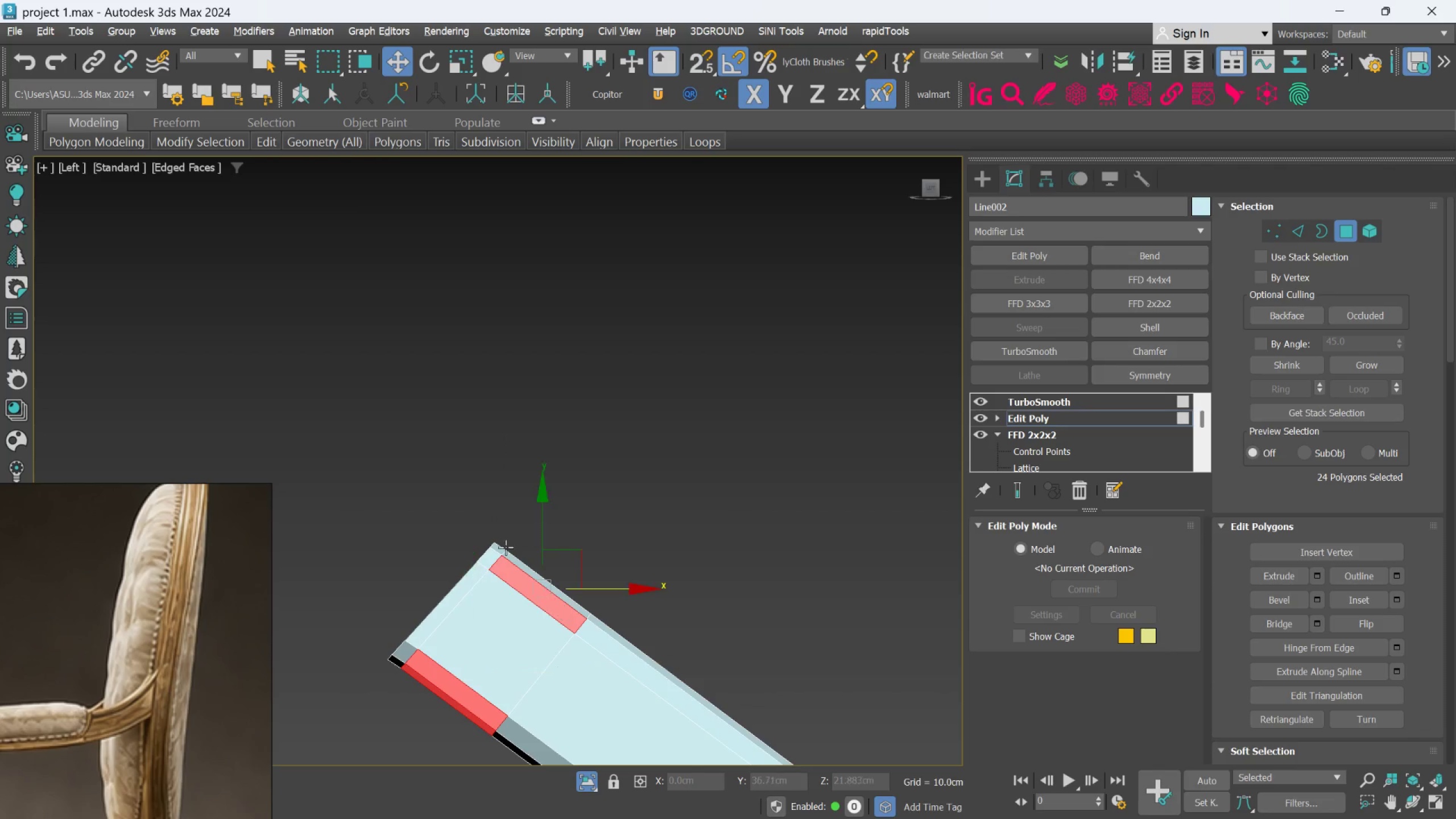 
hold_key(key=AltLeft, duration=1.47)
left_click_drag(start_coordinate=[471, 505], to_coordinate=[614, 643])
 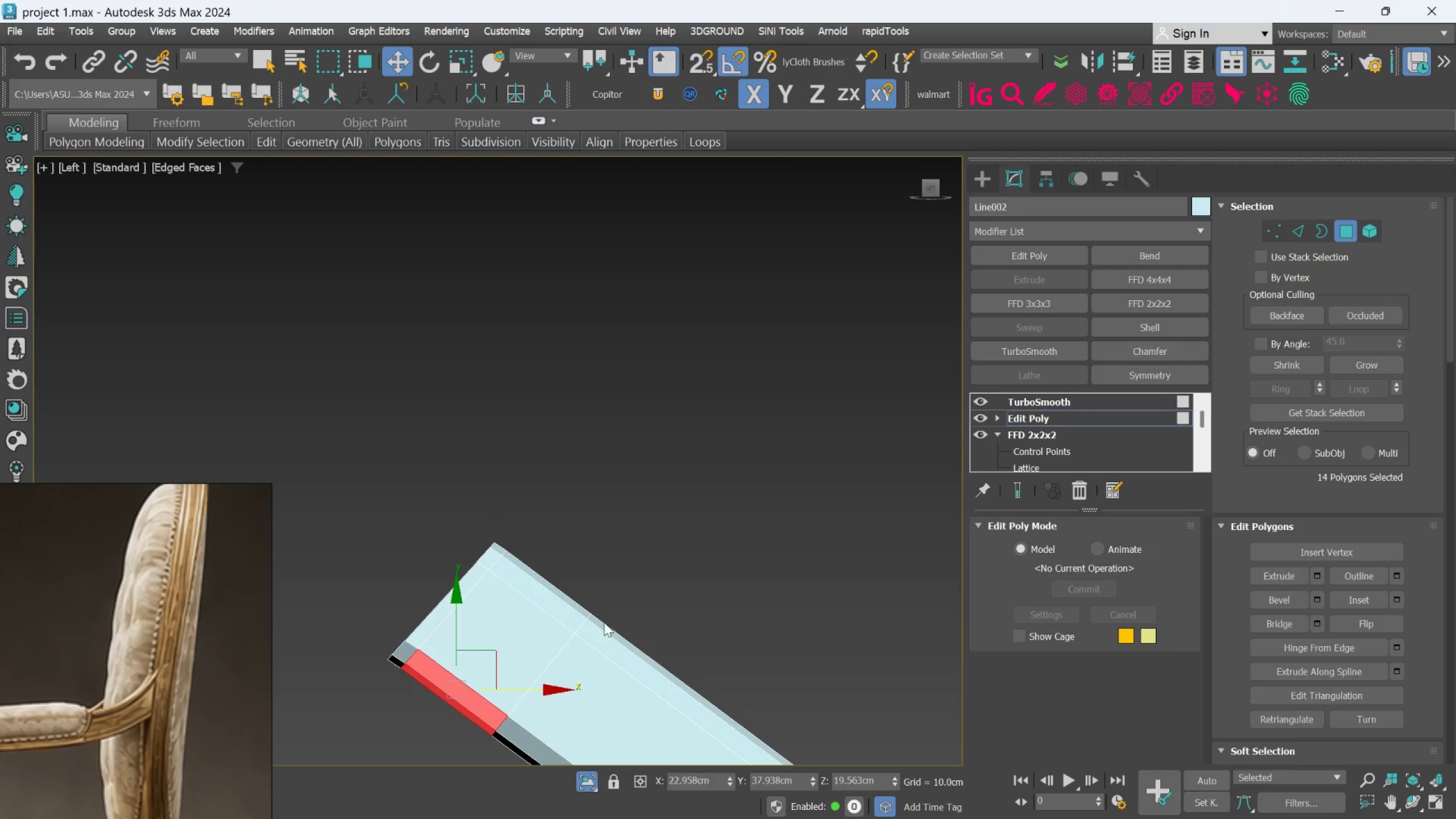 
scroll: coordinate [593, 631], scroll_direction: down, amount: 2.0
 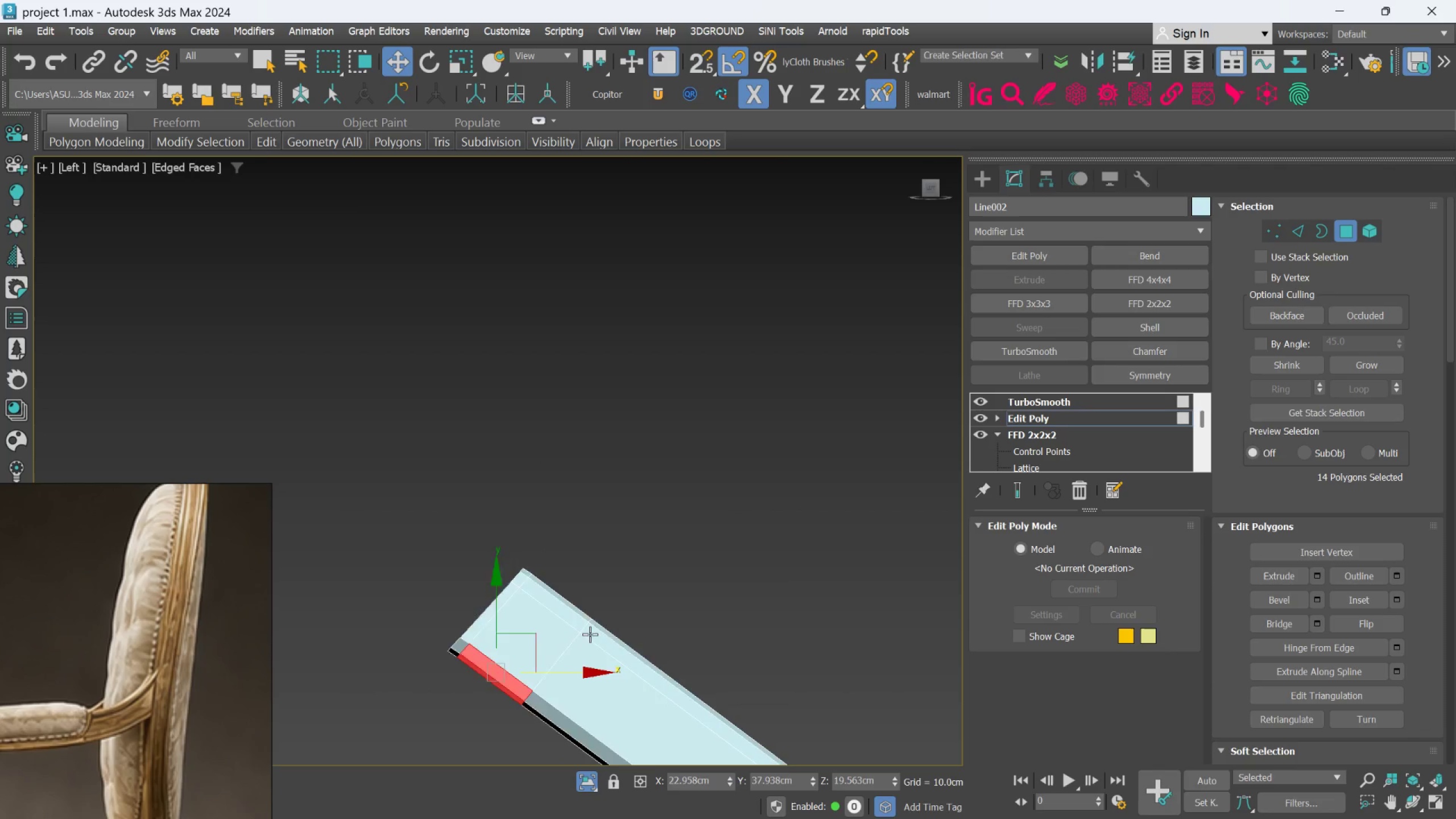 
hold_key(key=AltLeft, duration=1.5)
 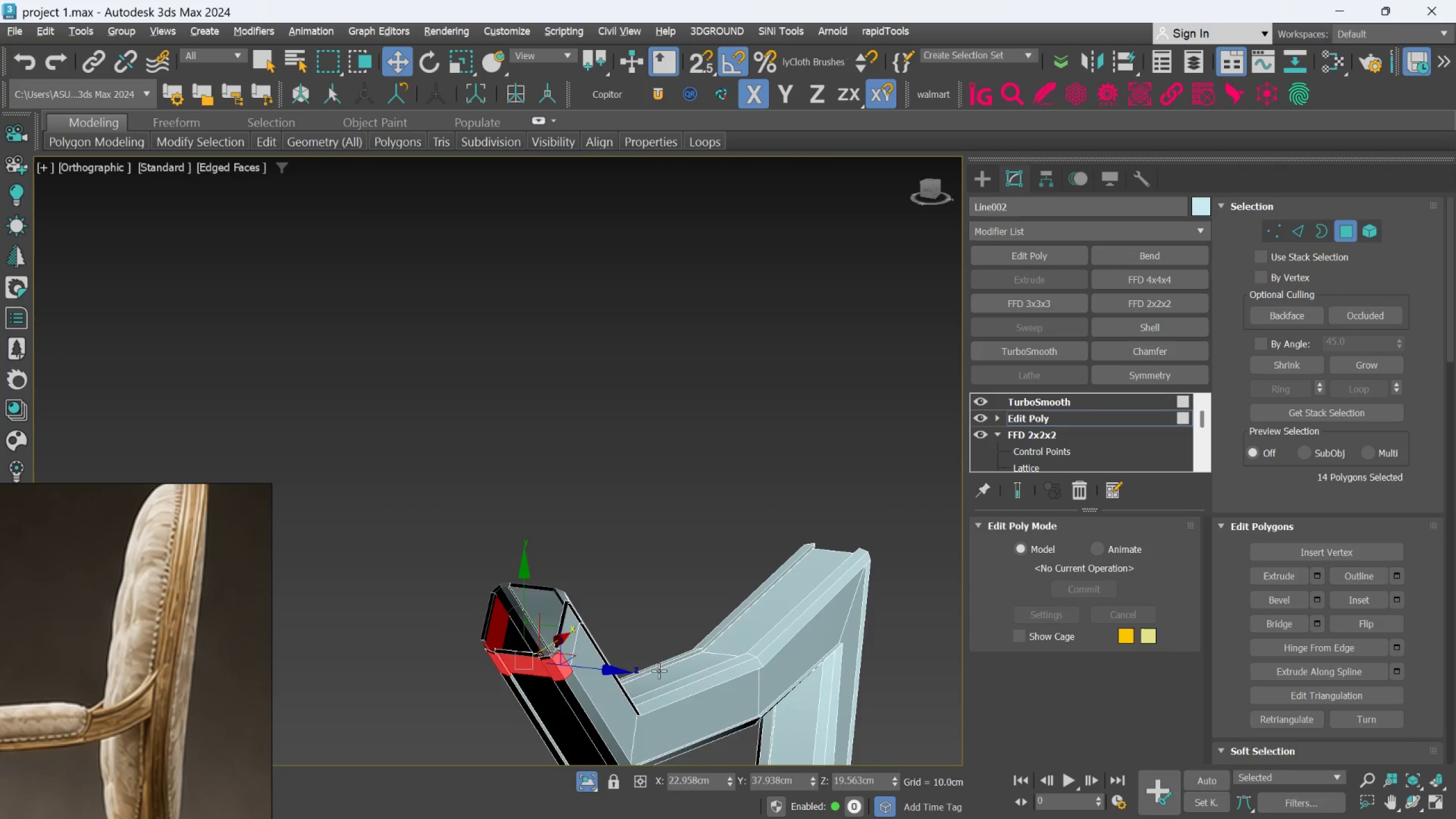 
hold_key(key=AltLeft, duration=0.77)
 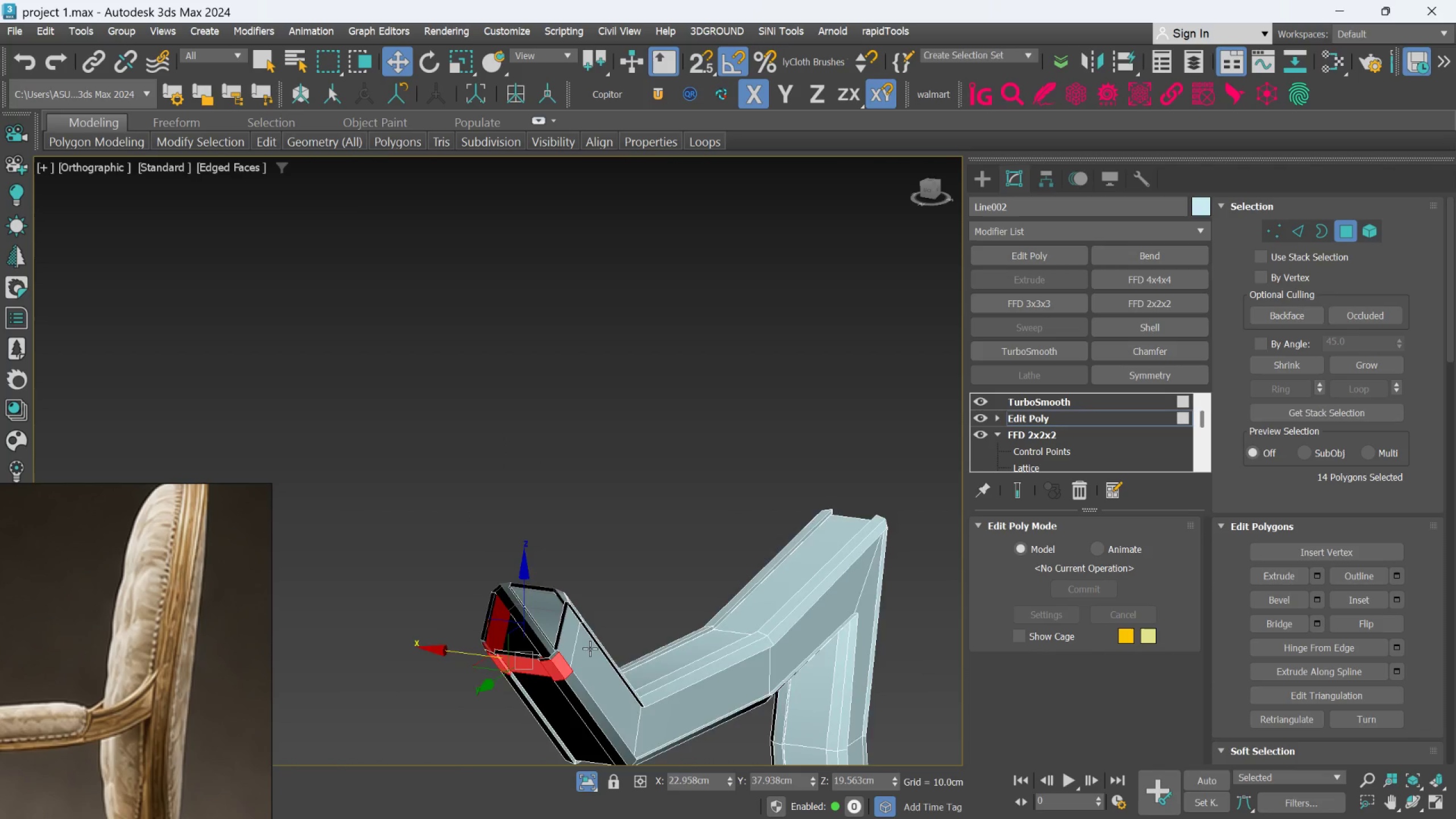 
scroll: coordinate [592, 644], scroll_direction: up, amount: 2.0
 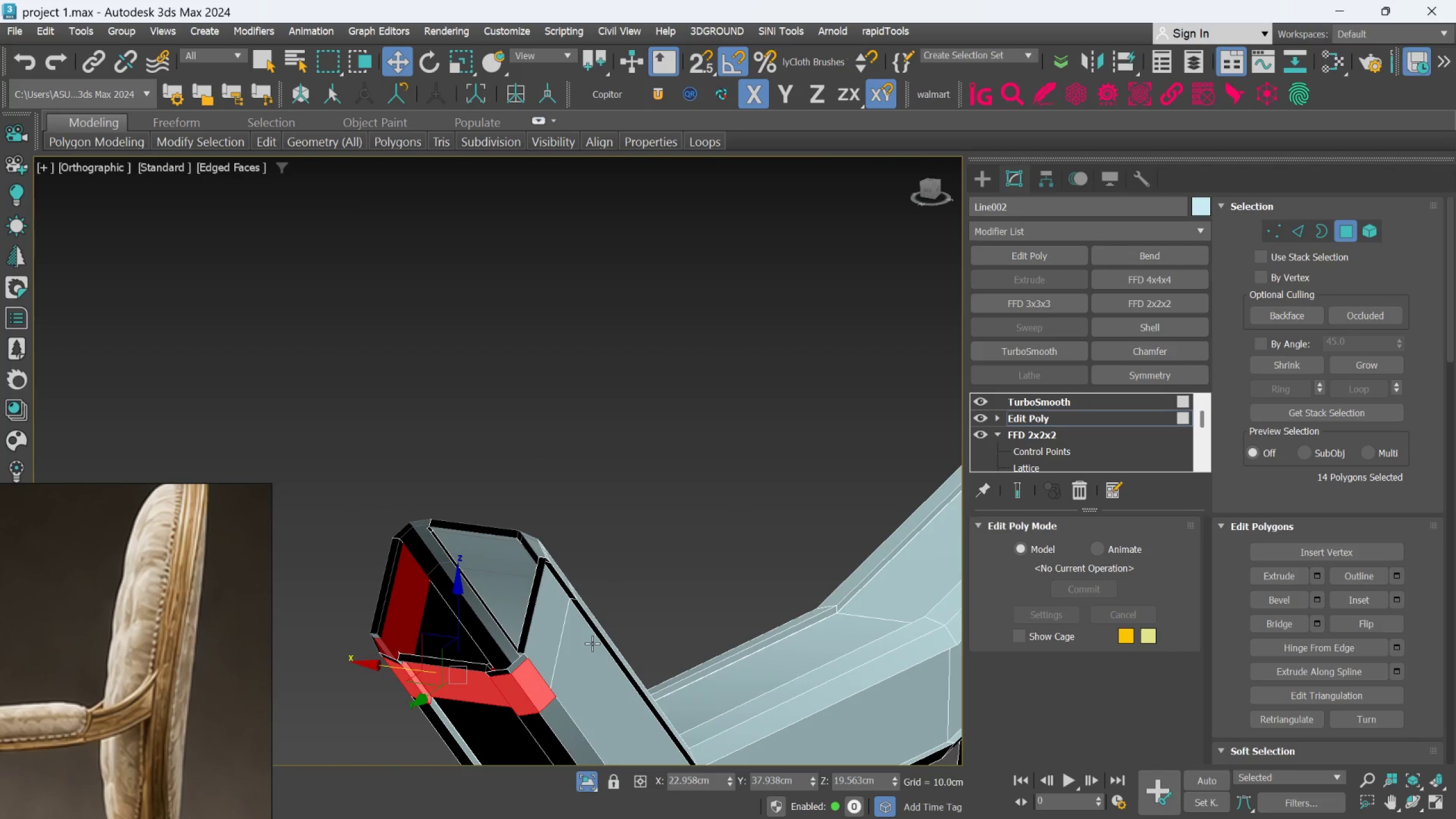 
hold_key(key=AltLeft, duration=1.09)
 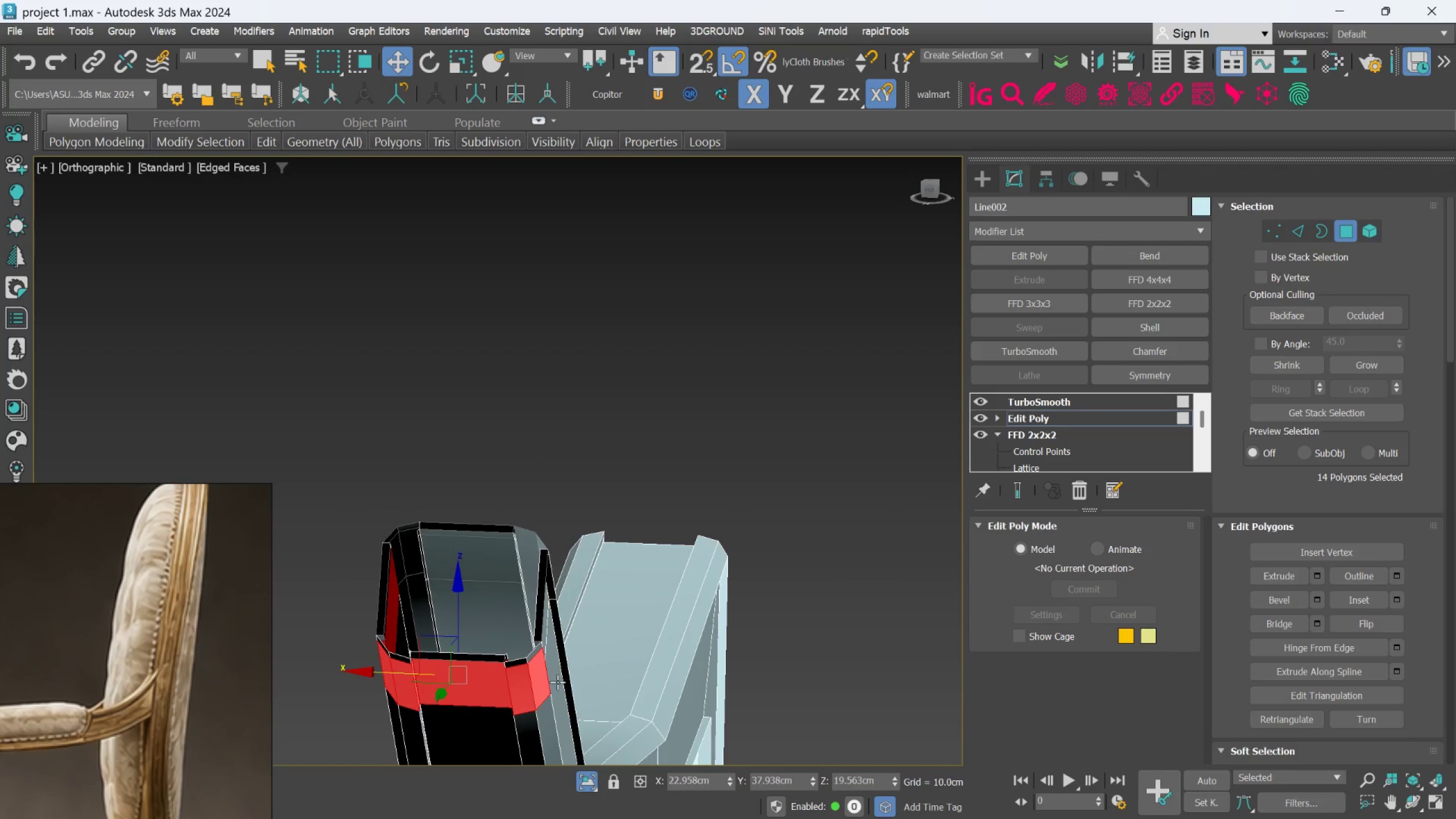 
scroll: coordinate [557, 682], scroll_direction: none, amount: 0.0
 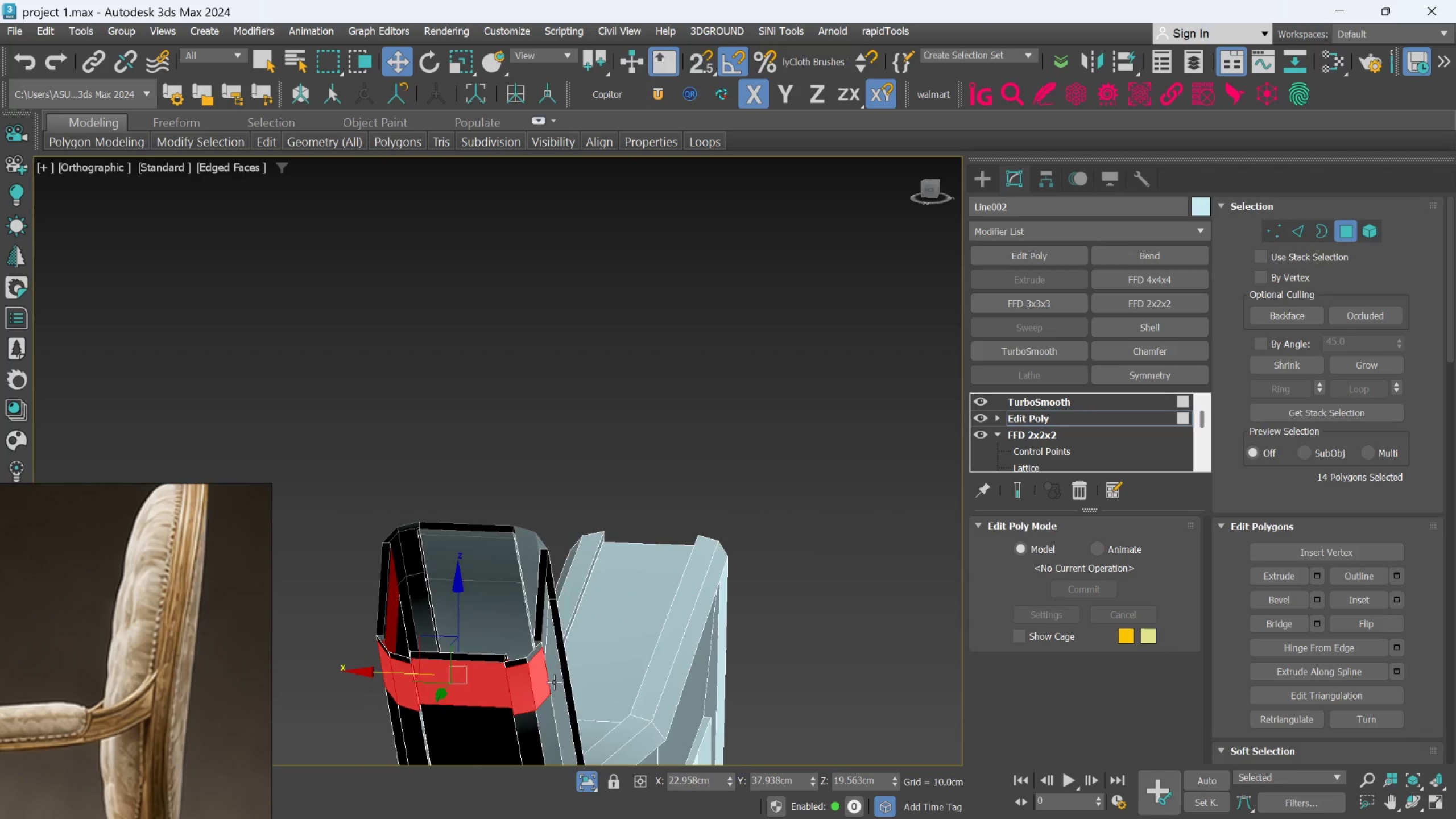 
hold_key(key=AltLeft, duration=1.5)
 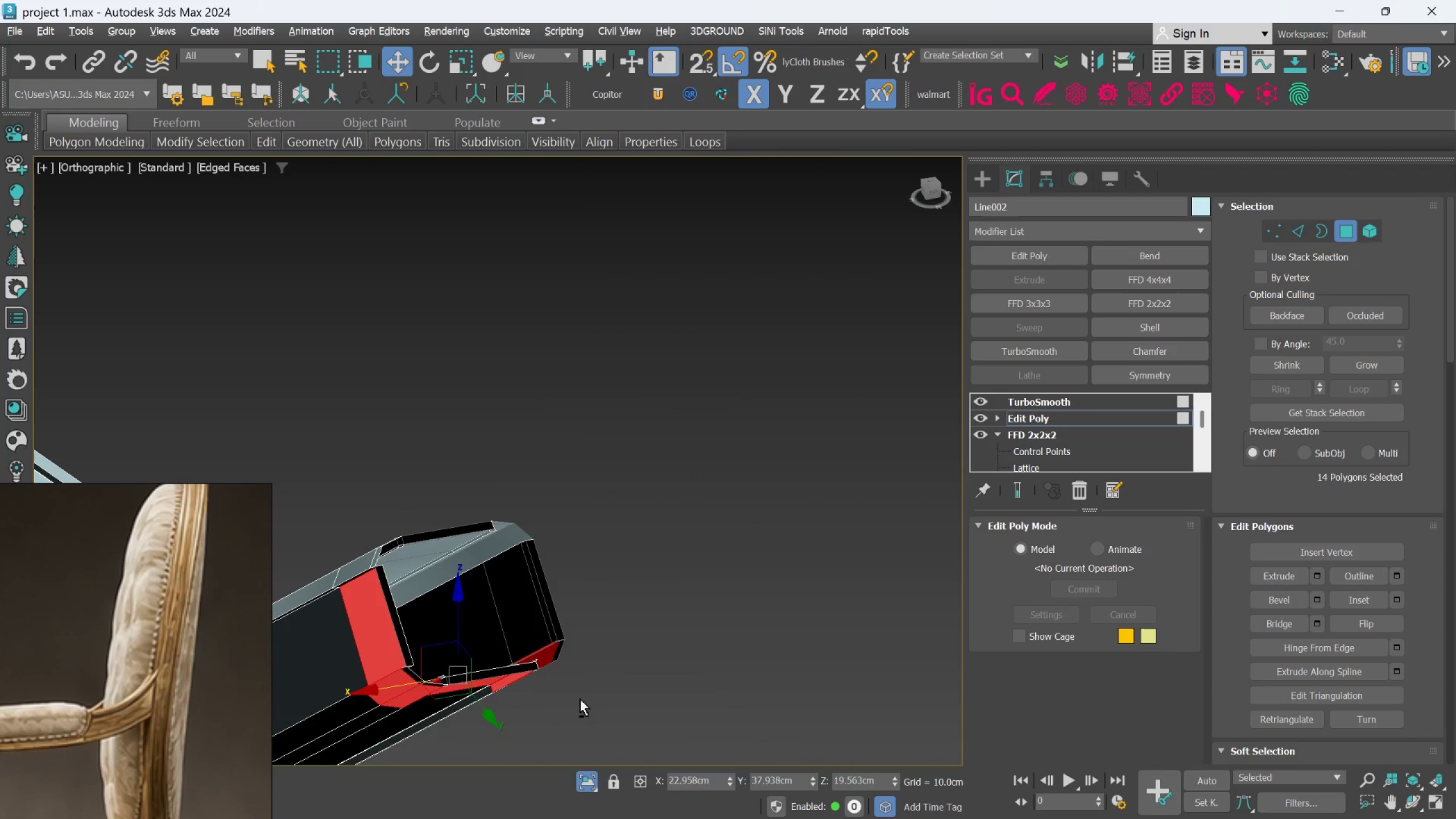 
hold_key(key=AltLeft, duration=0.52)
 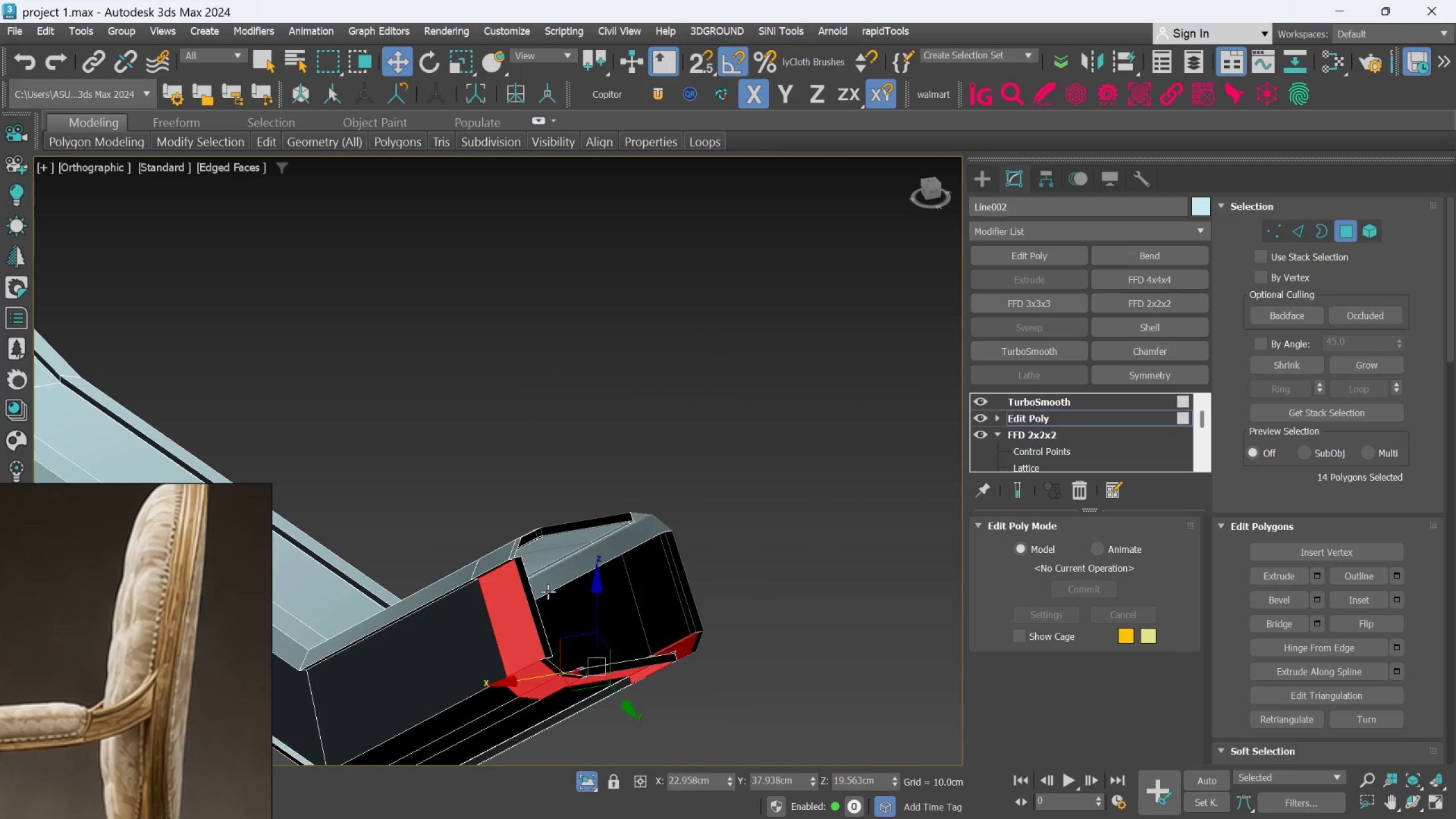 
hold_key(key=AltLeft, duration=1.28)
left_click_drag(start_coordinate=[405, 494], to_coordinate=[555, 635])
 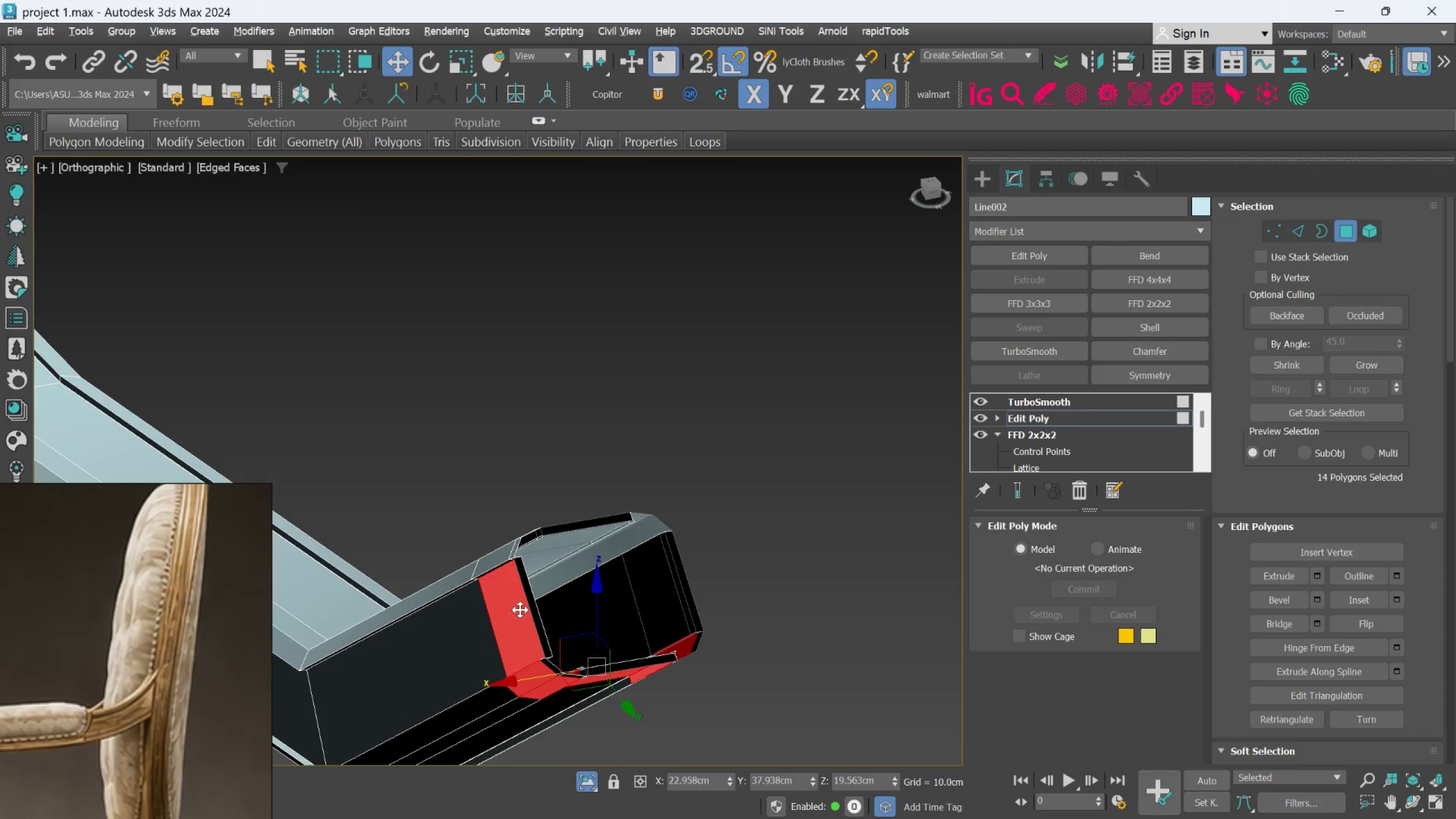 
scroll: coordinate [488, 563], scroll_direction: up, amount: 2.0
 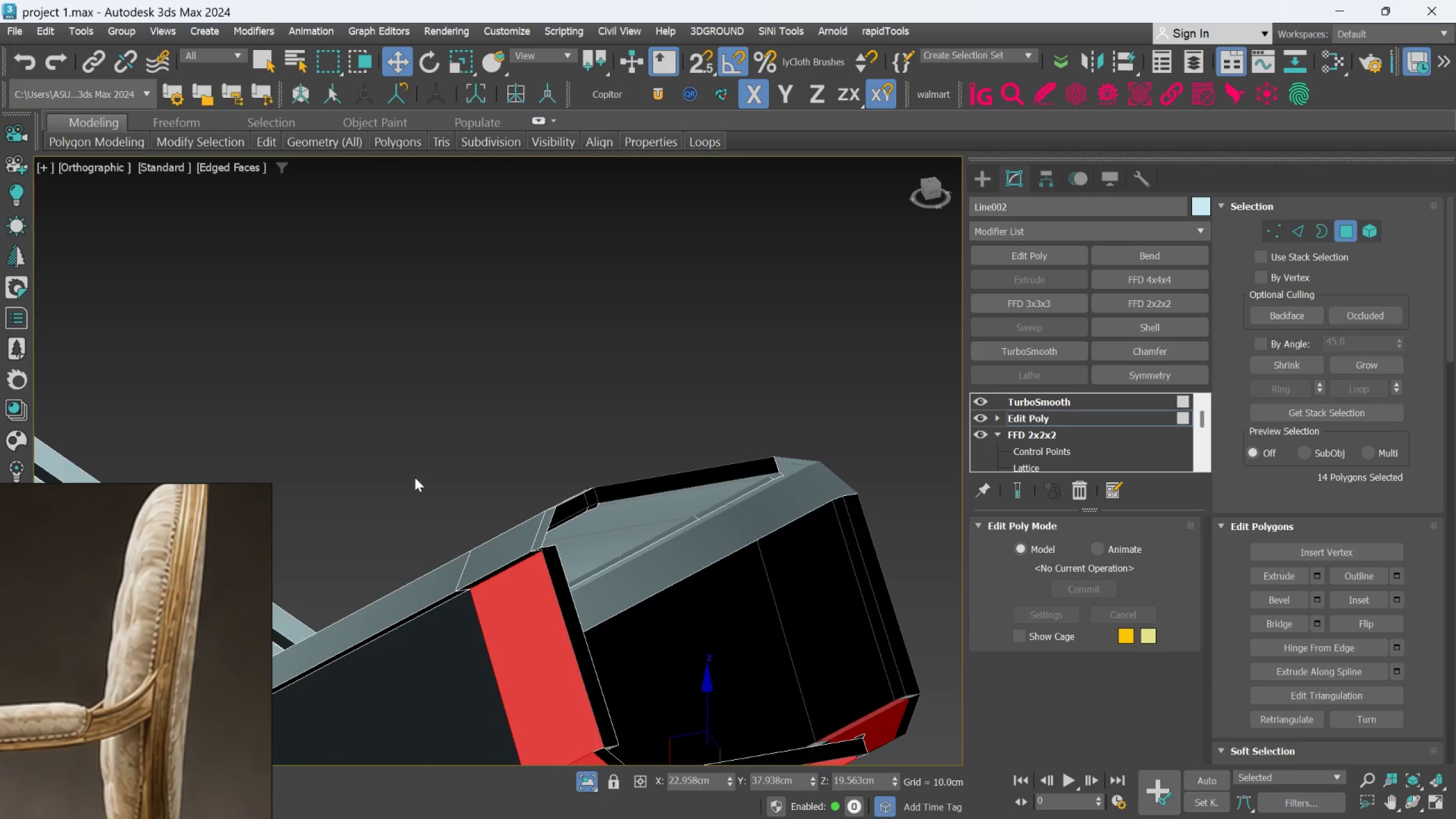 
hold_key(key=AltLeft, duration=0.73)
left_click_drag(start_coordinate=[402, 489], to_coordinate=[613, 667])
 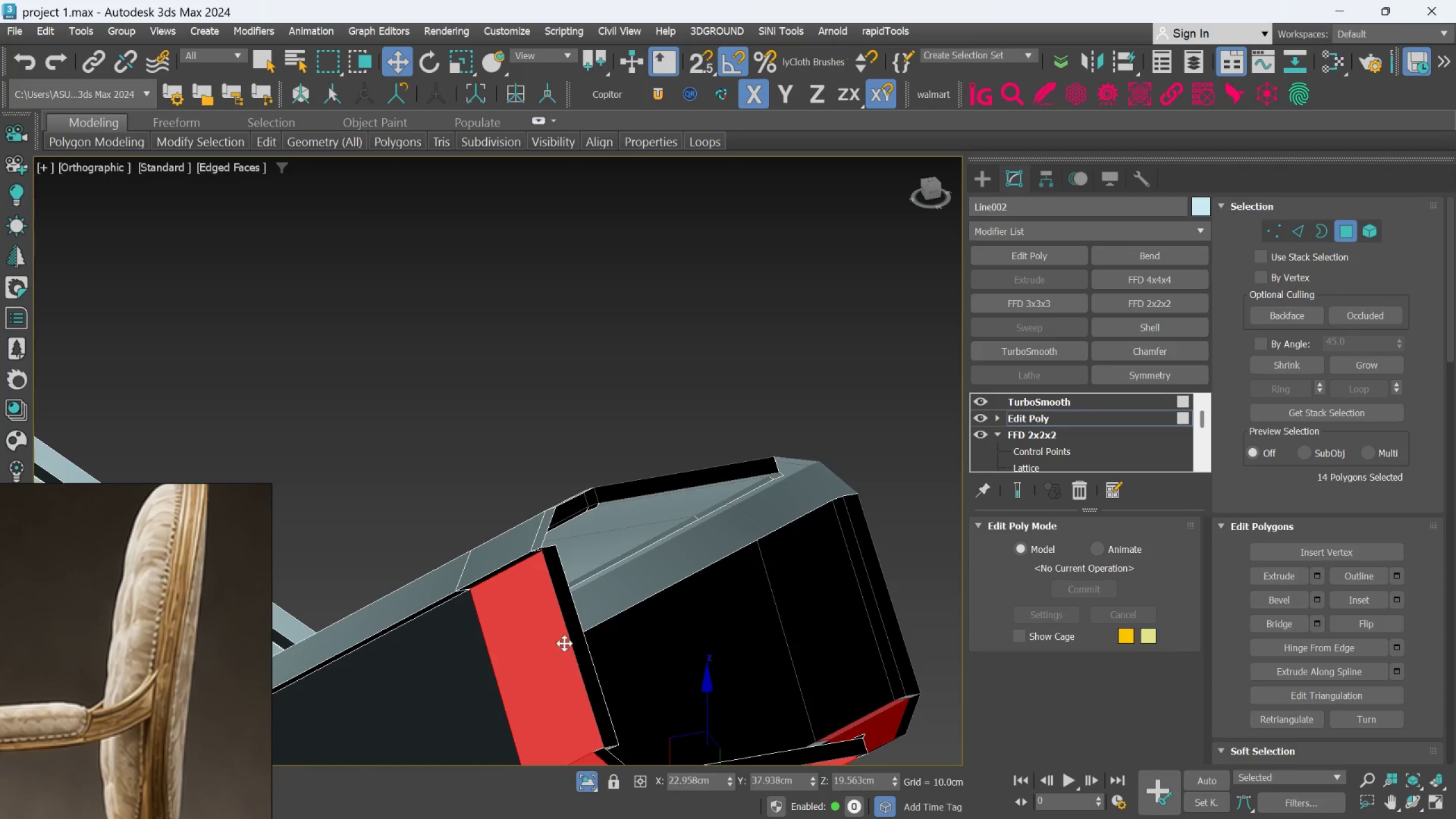 
hold_key(key=AltLeft, duration=1.5)
left_click_drag(start_coordinate=[693, 535], to_coordinate=[522, 656])
 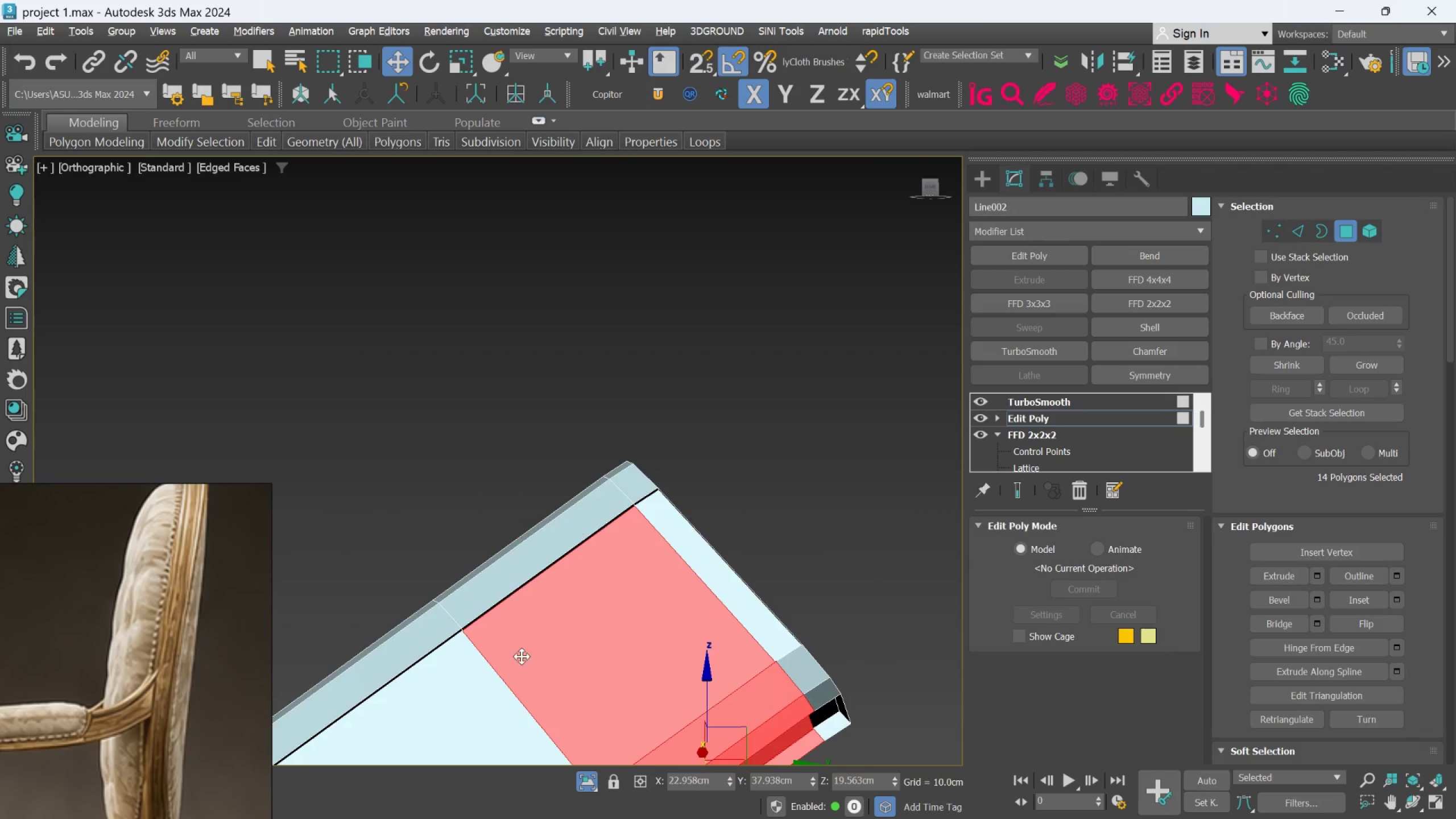 
key(Alt+AltLeft)
 